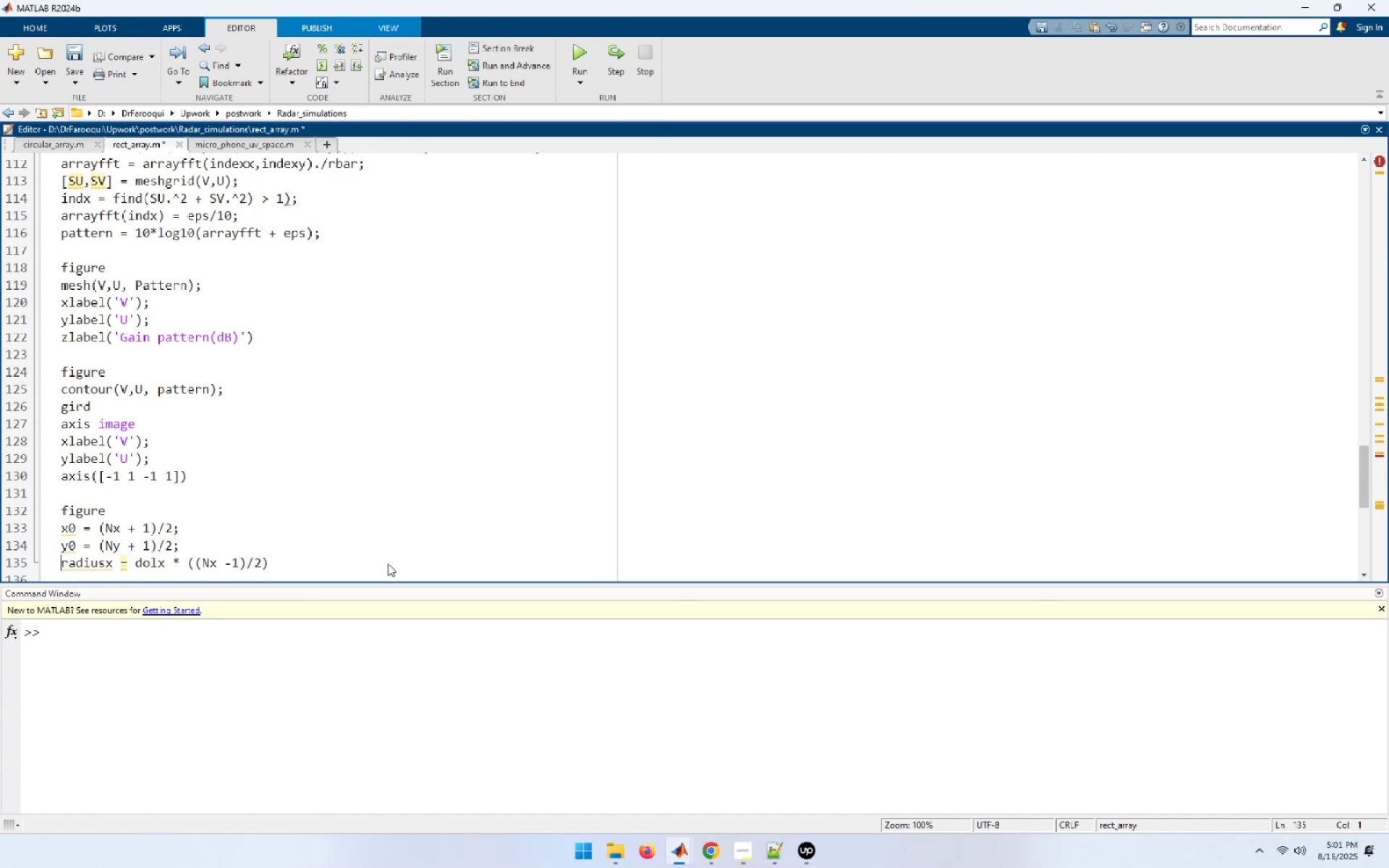 
key(End)
 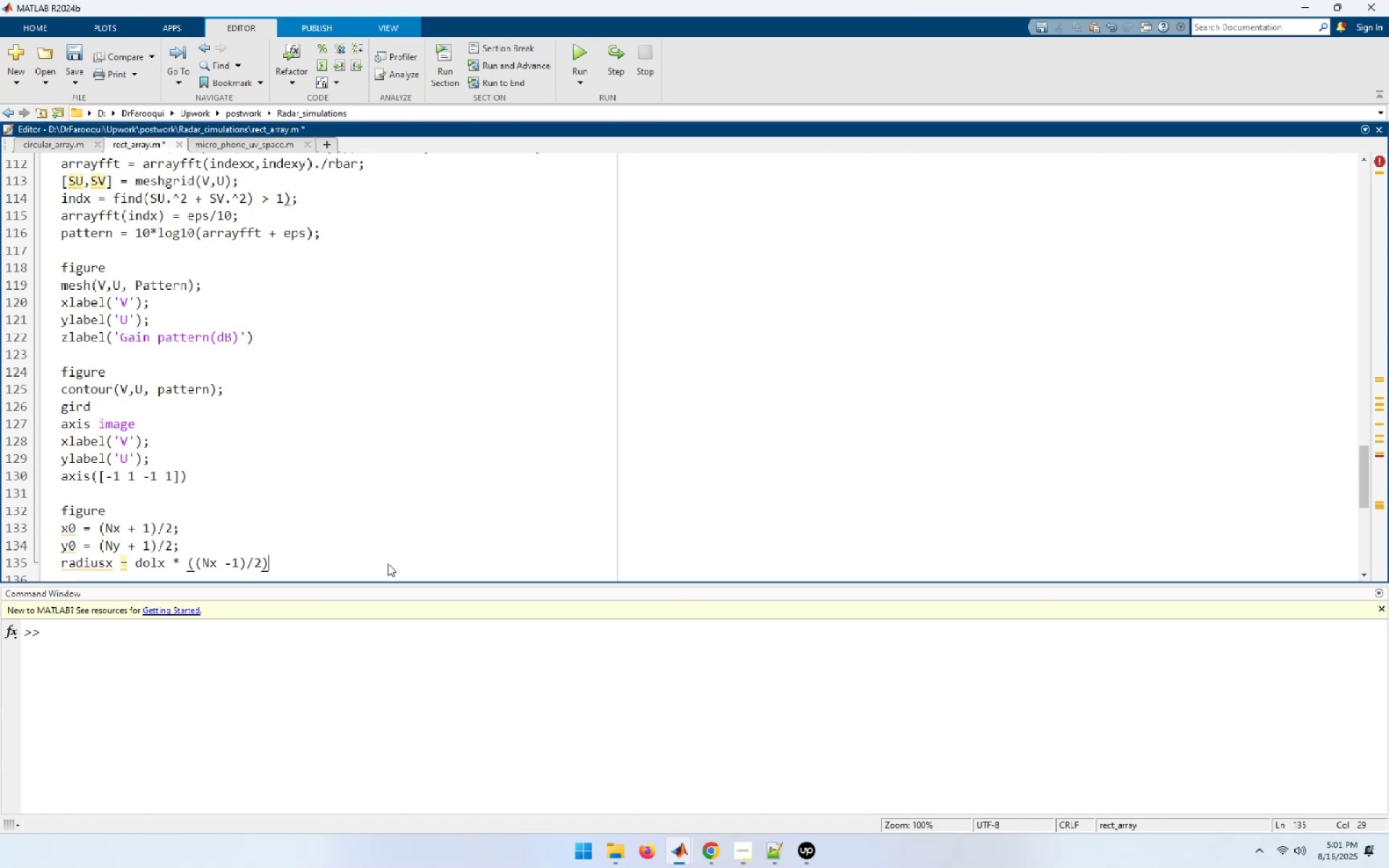 
key(Semicolon)
 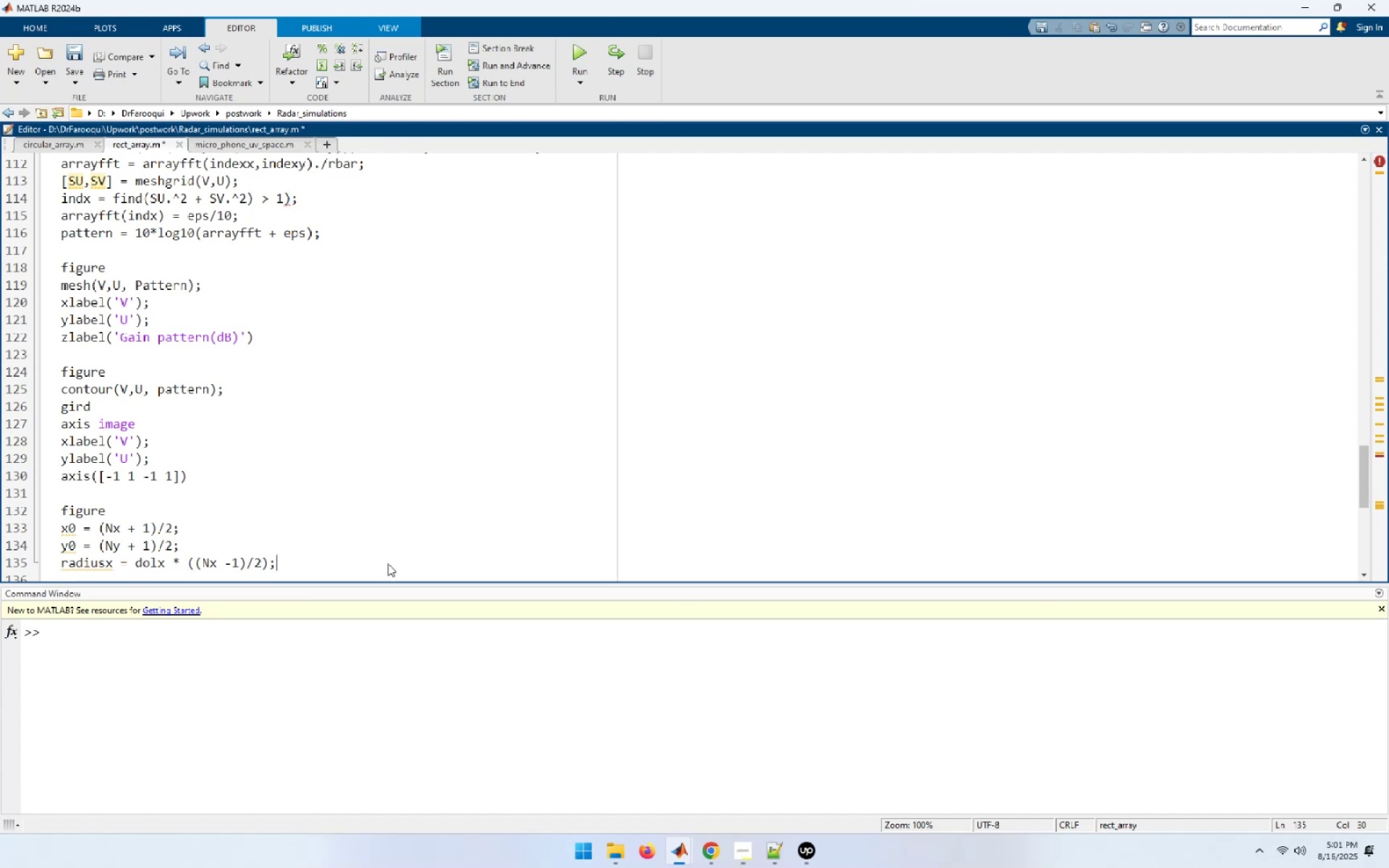 
key(Home)
 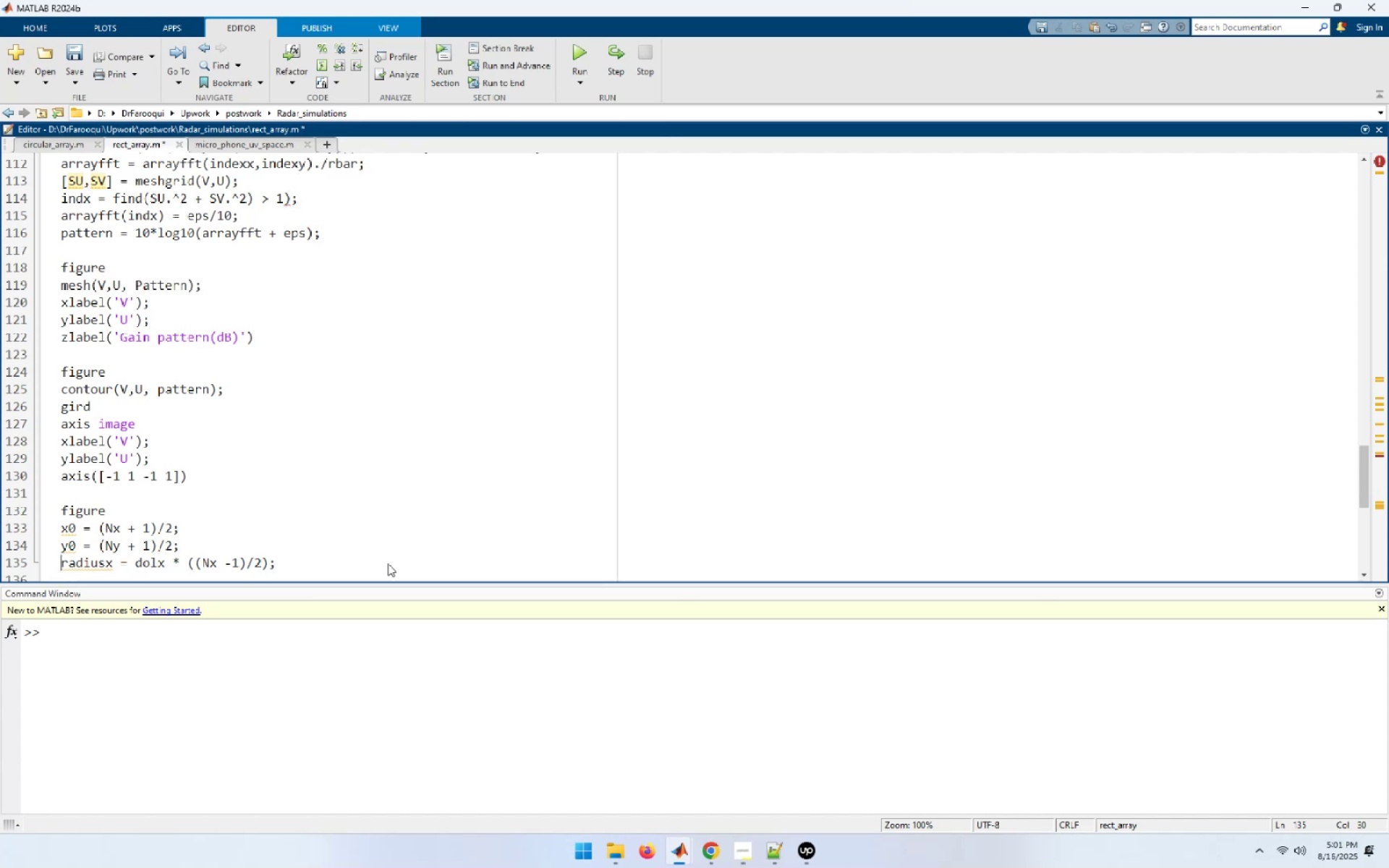 
key(Shift+ShiftLeft)
 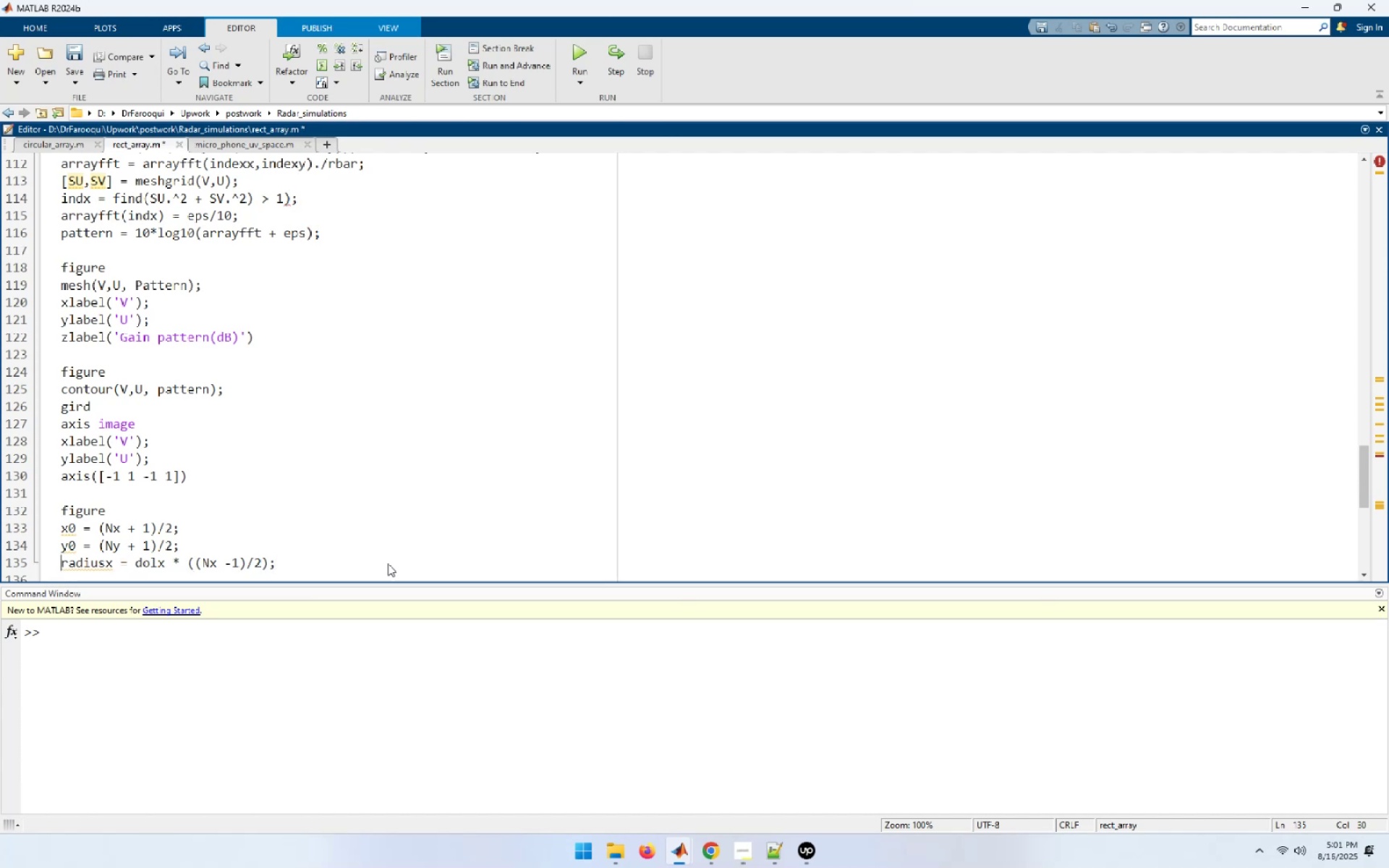 
key(Shift+End)
 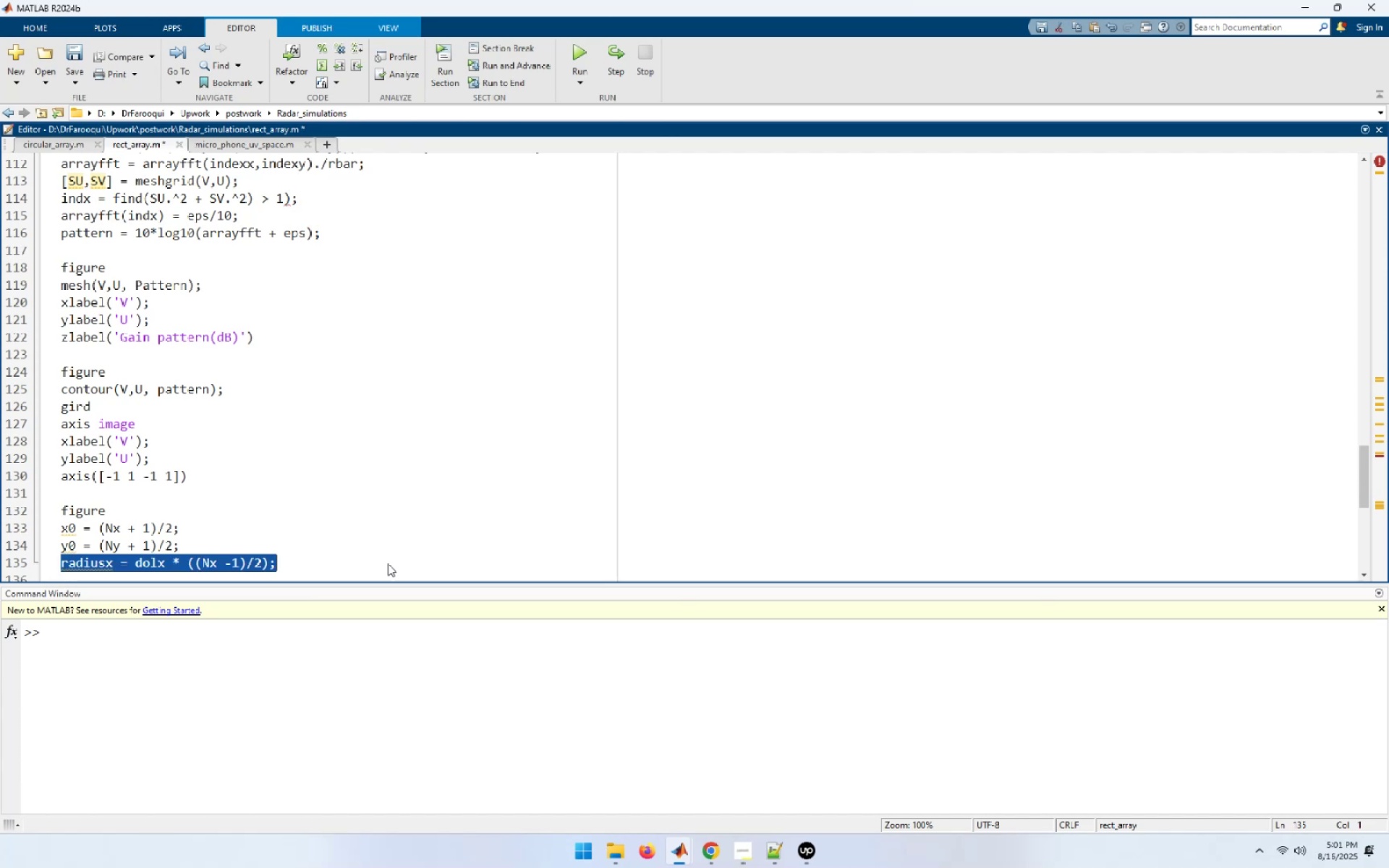 
key(Control+C)
 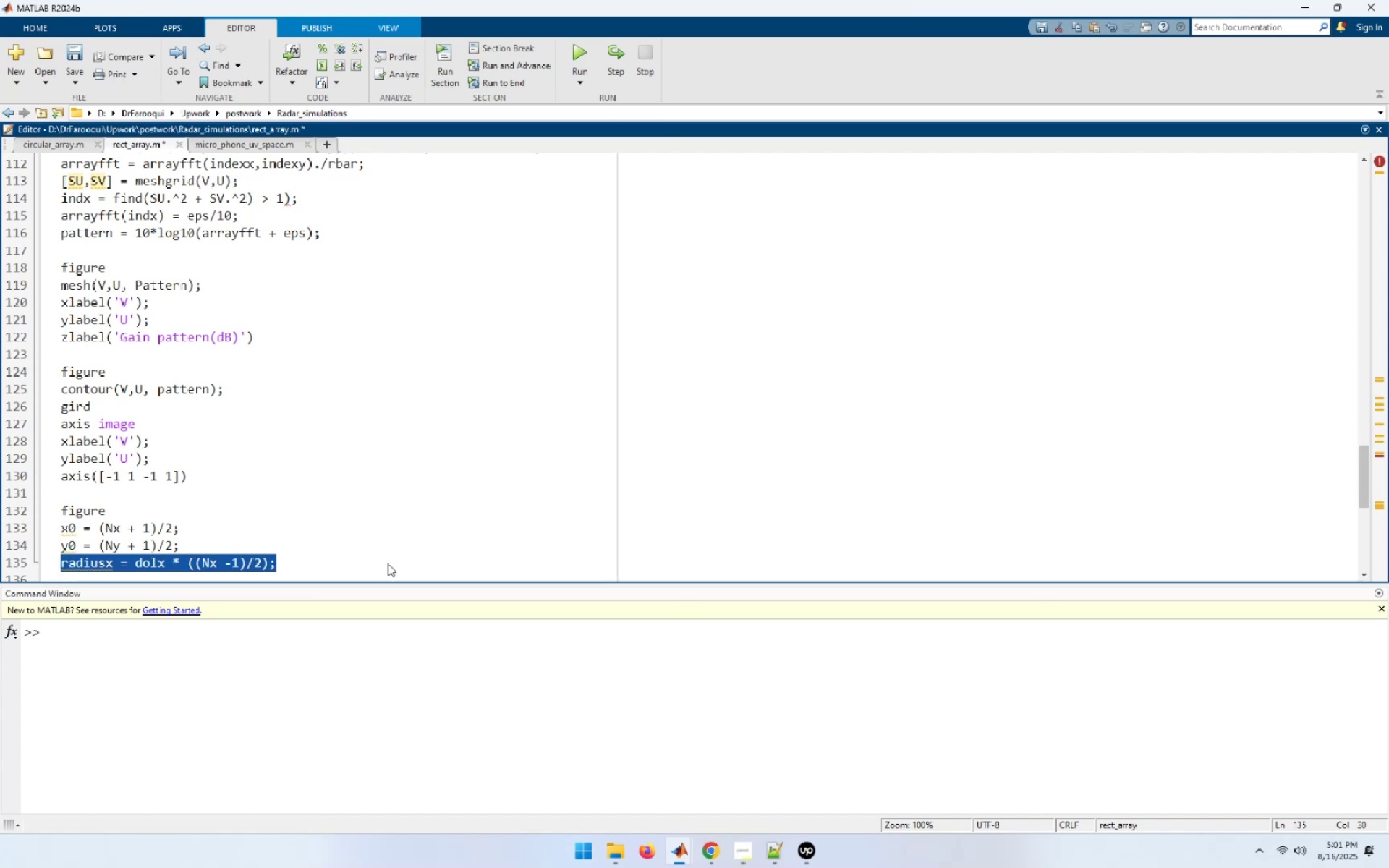 
key(End)
 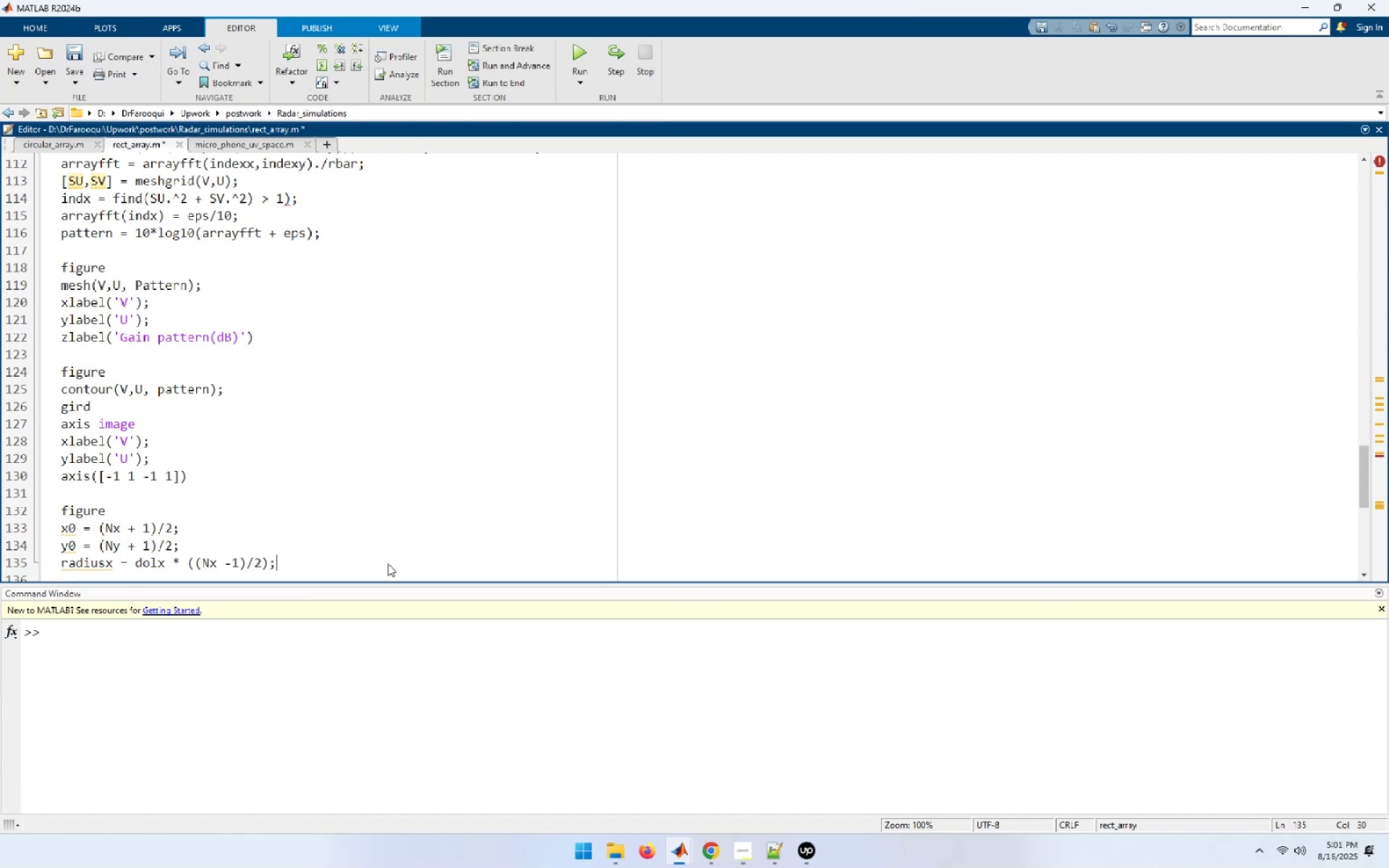 
key(NumpadEnter)
 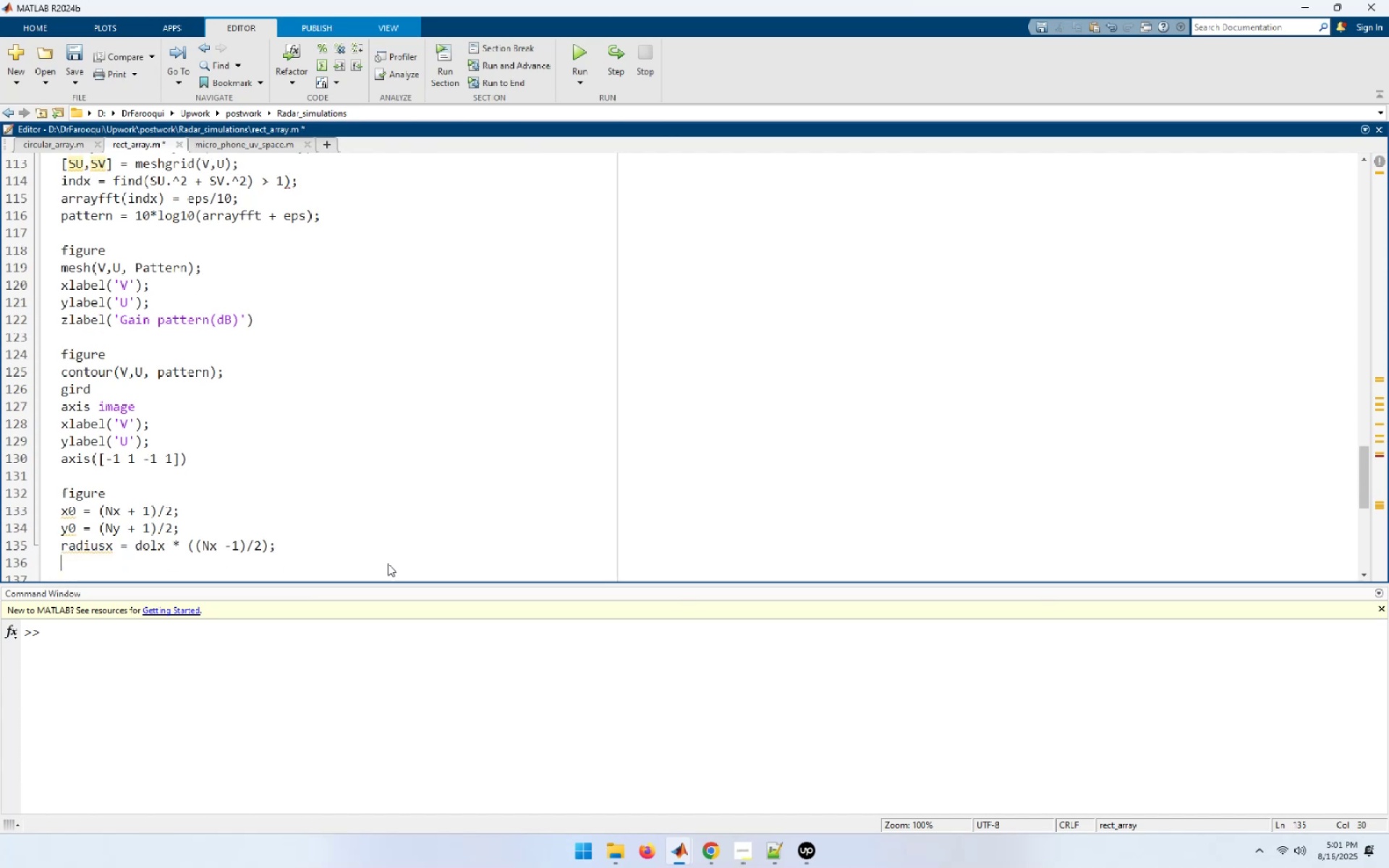 
key(Control+ControlLeft)
 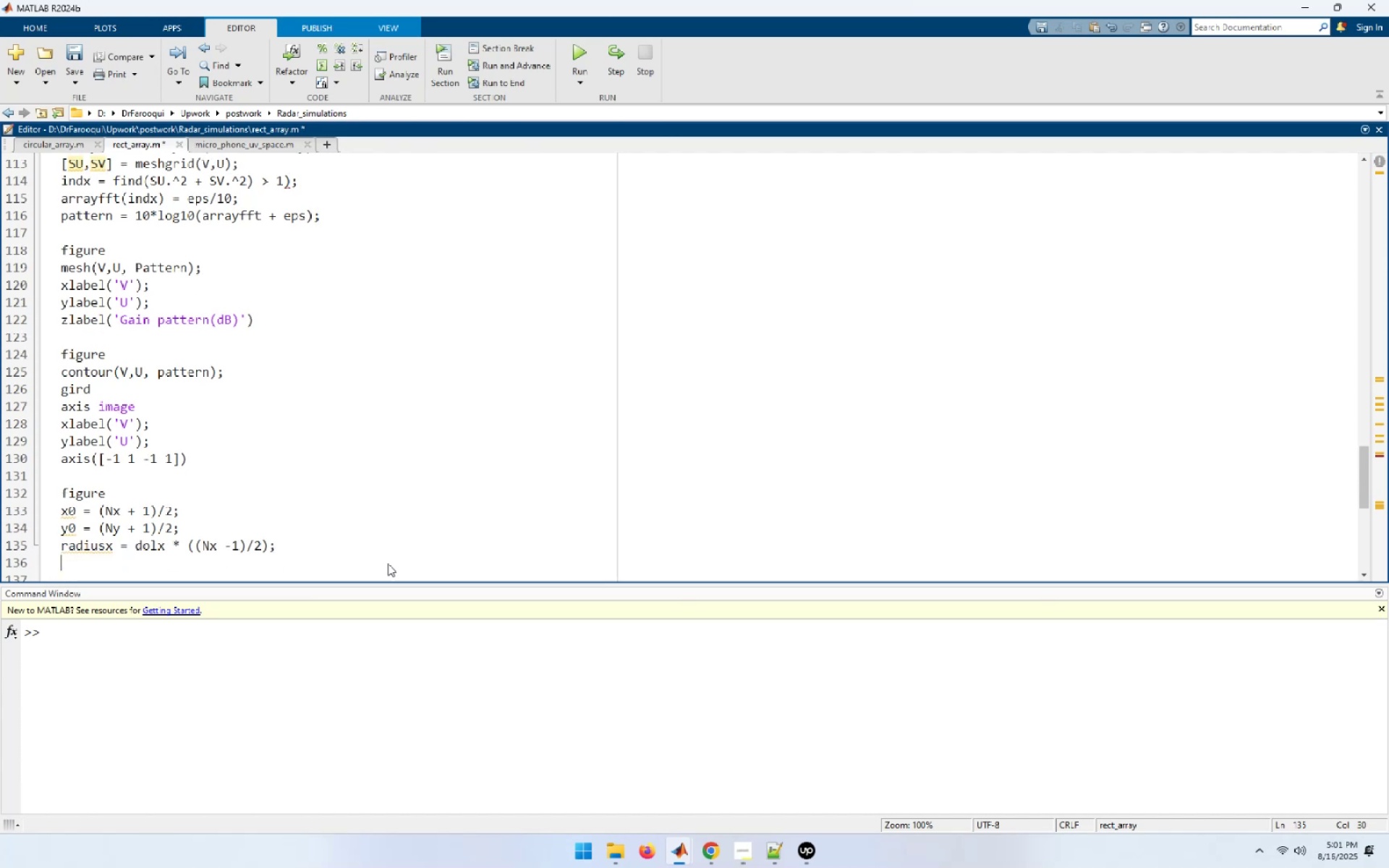 
key(Control+V)
 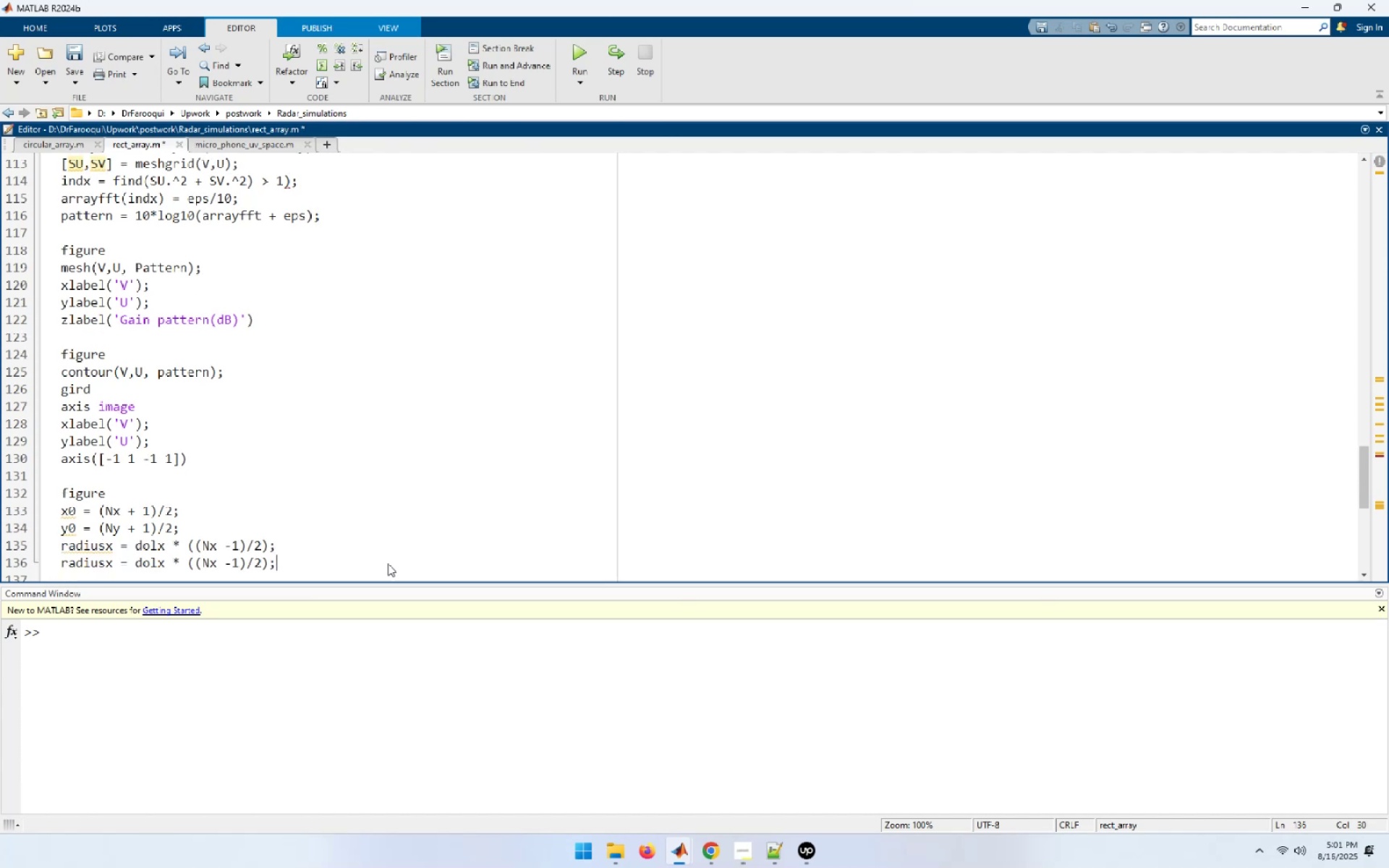 
key(ArrowUp)
 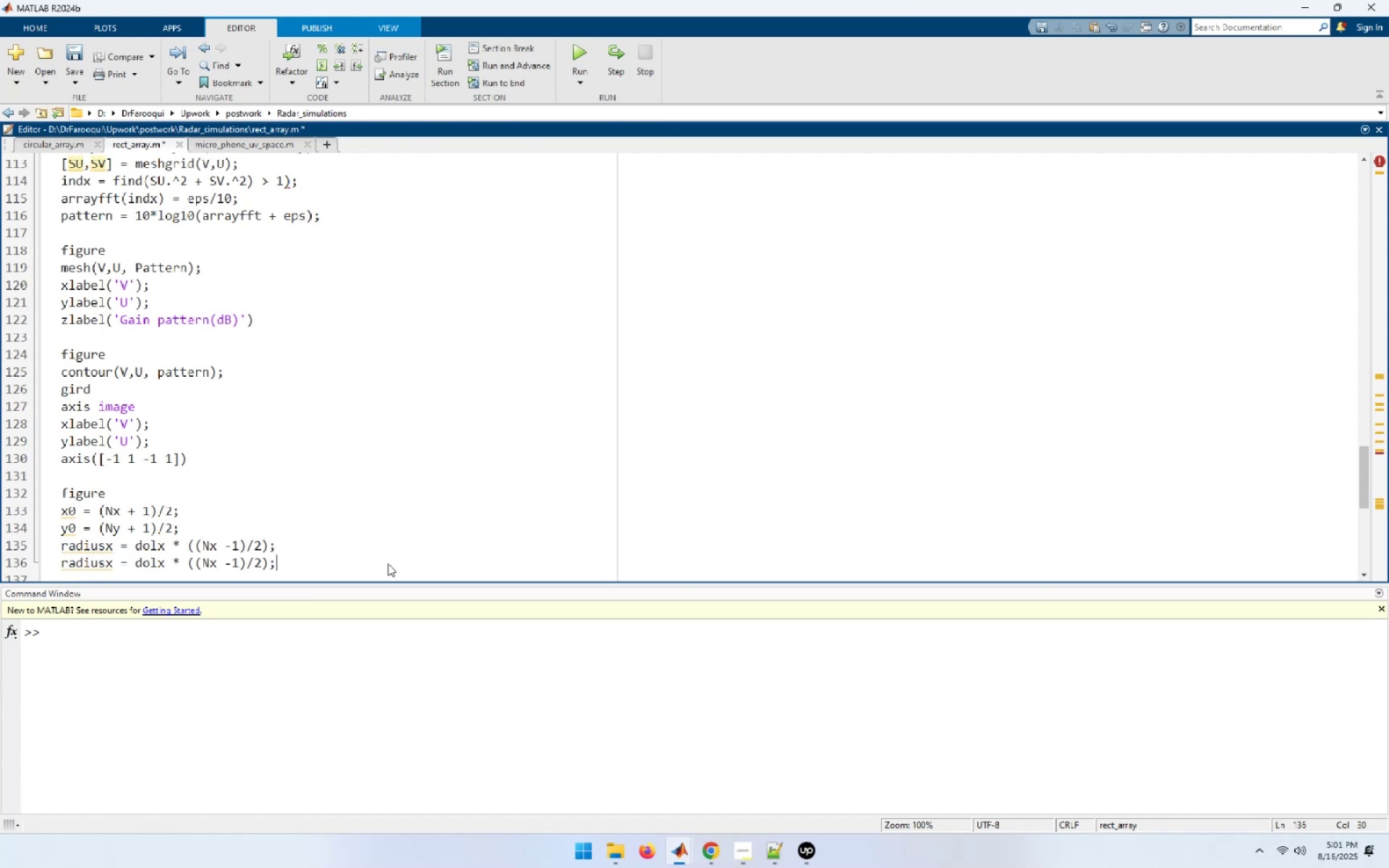 
hold_key(key=ArrowLeft, duration=1.36)
 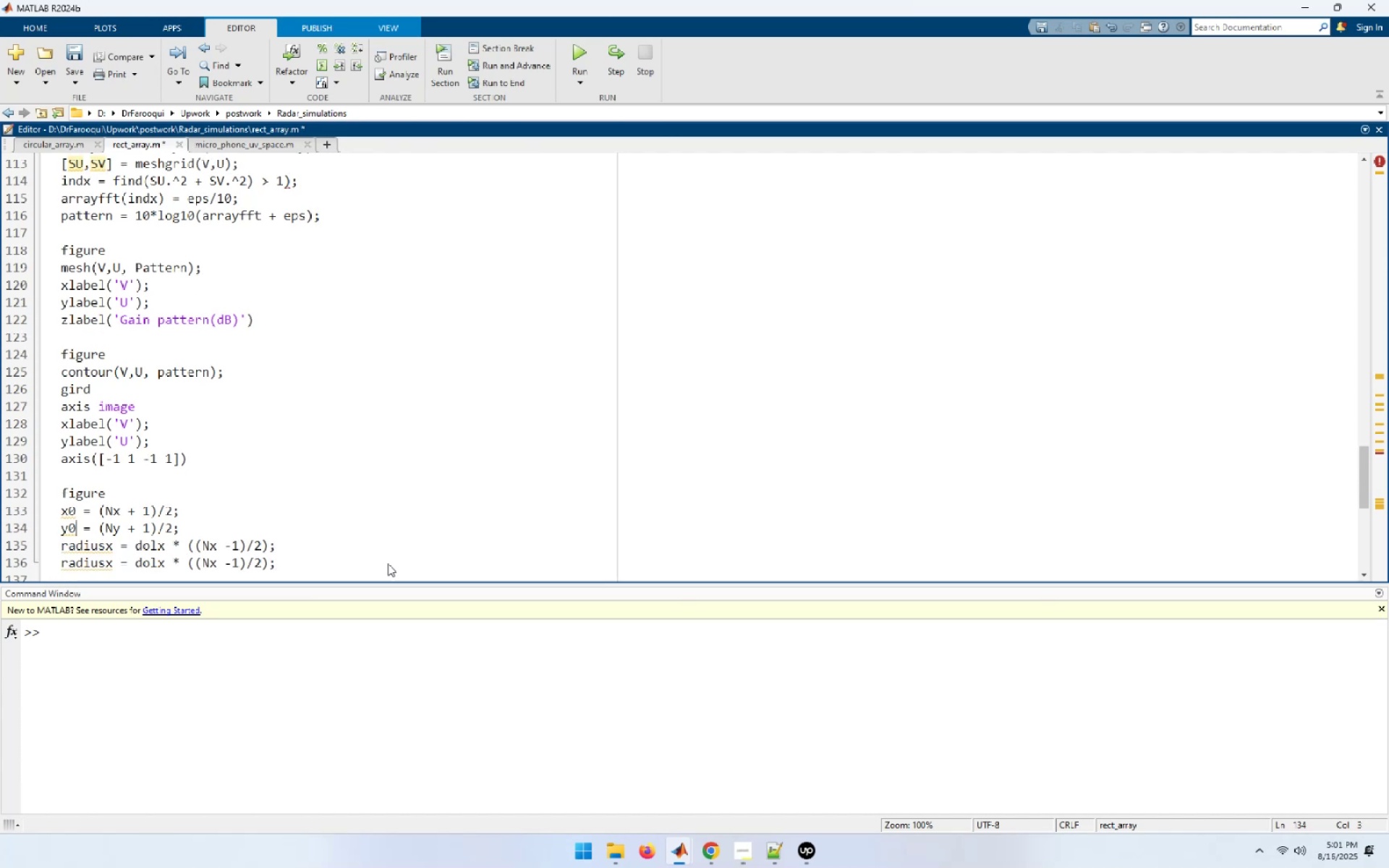 
key(ArrowUp)
 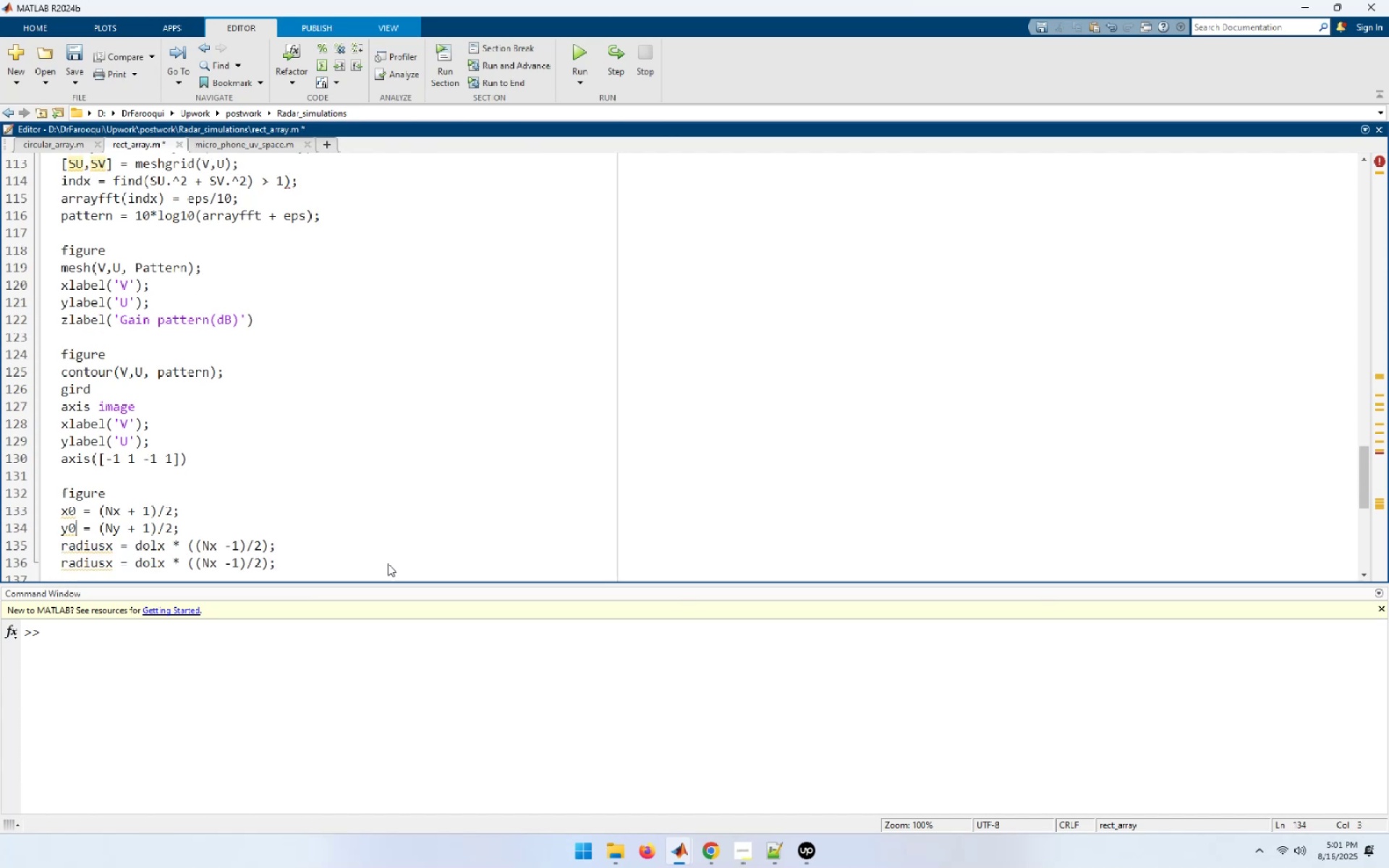 
key(ArrowRight)
 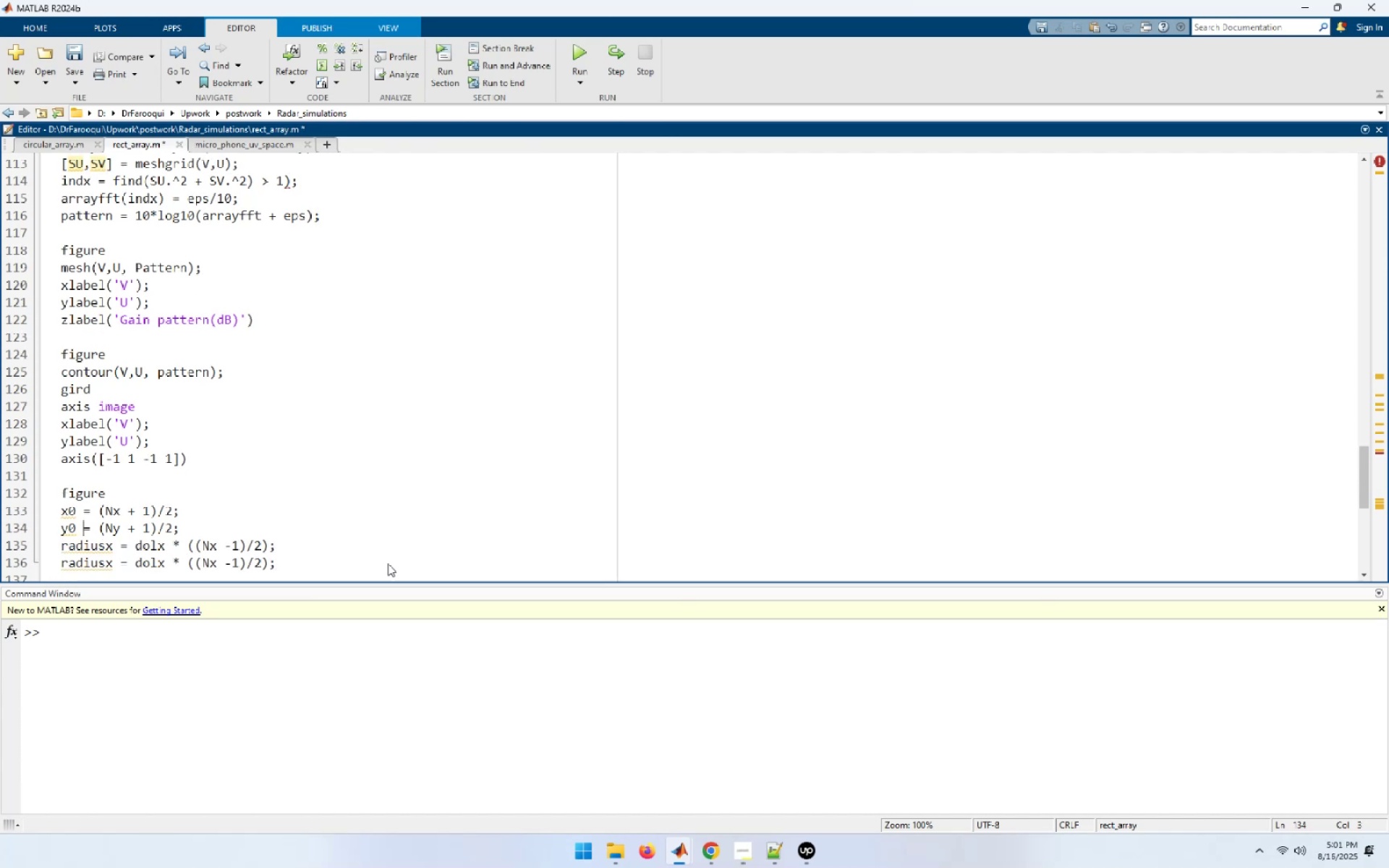 
key(Space)
 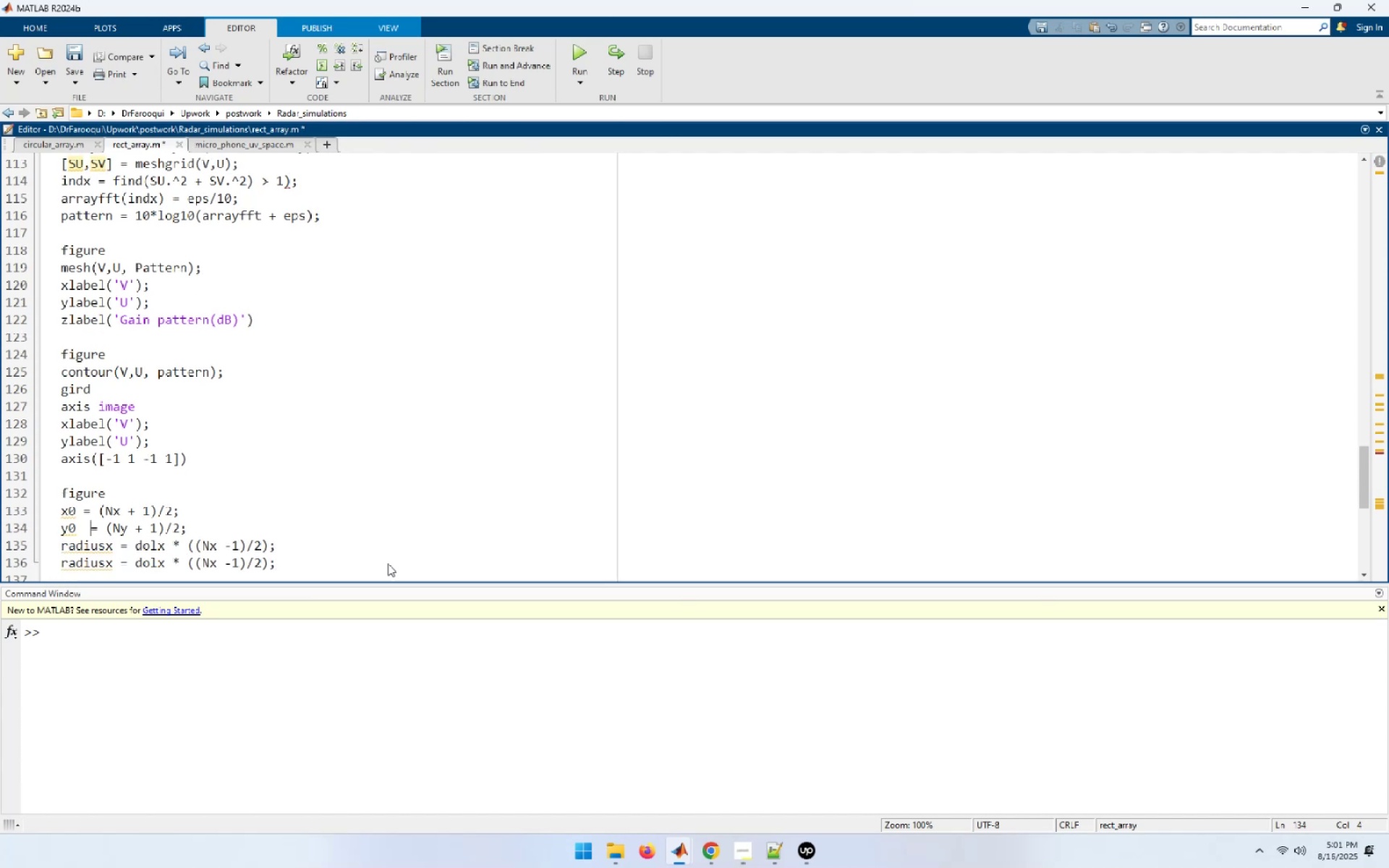 
key(Space)
 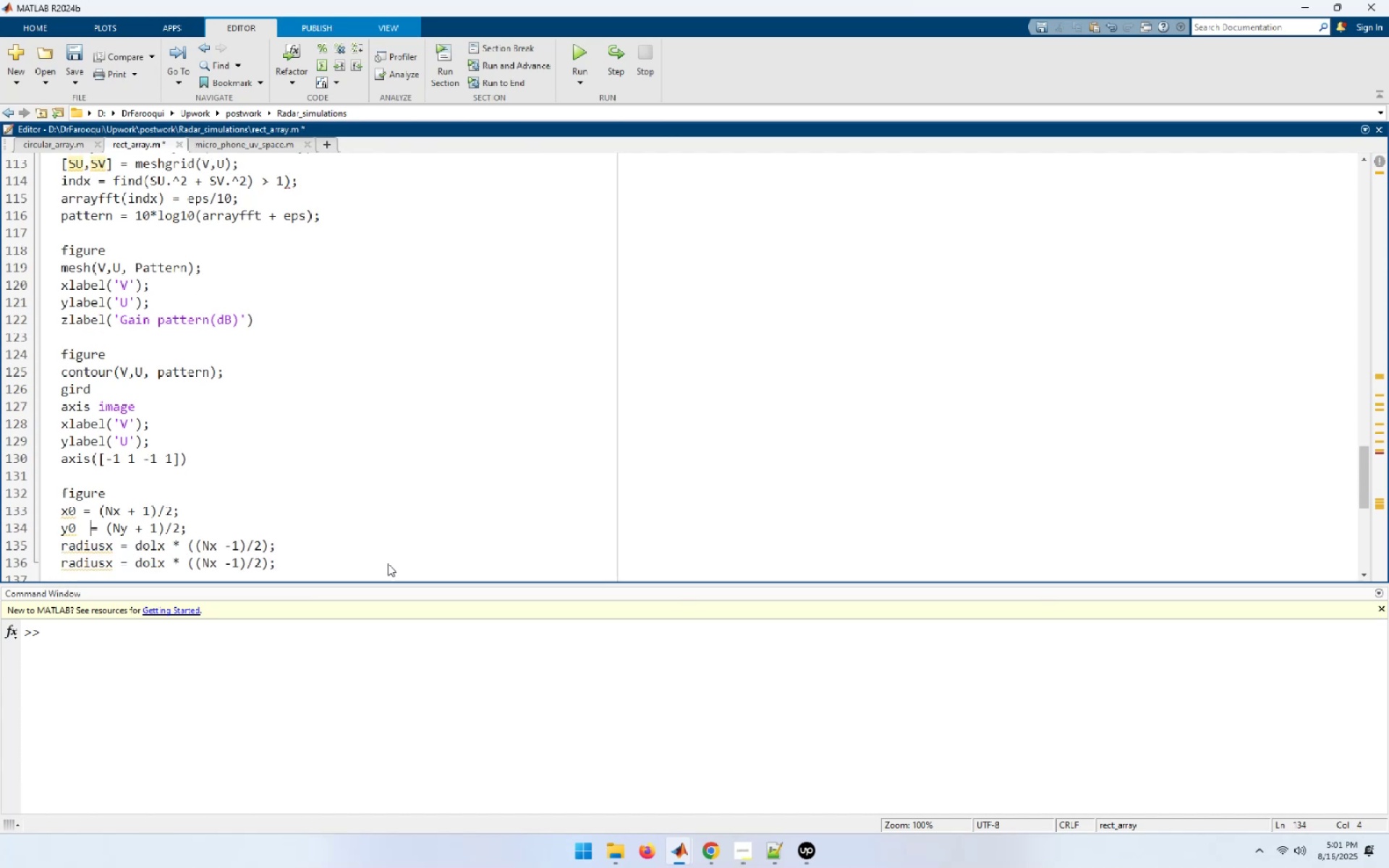 
key(Space)
 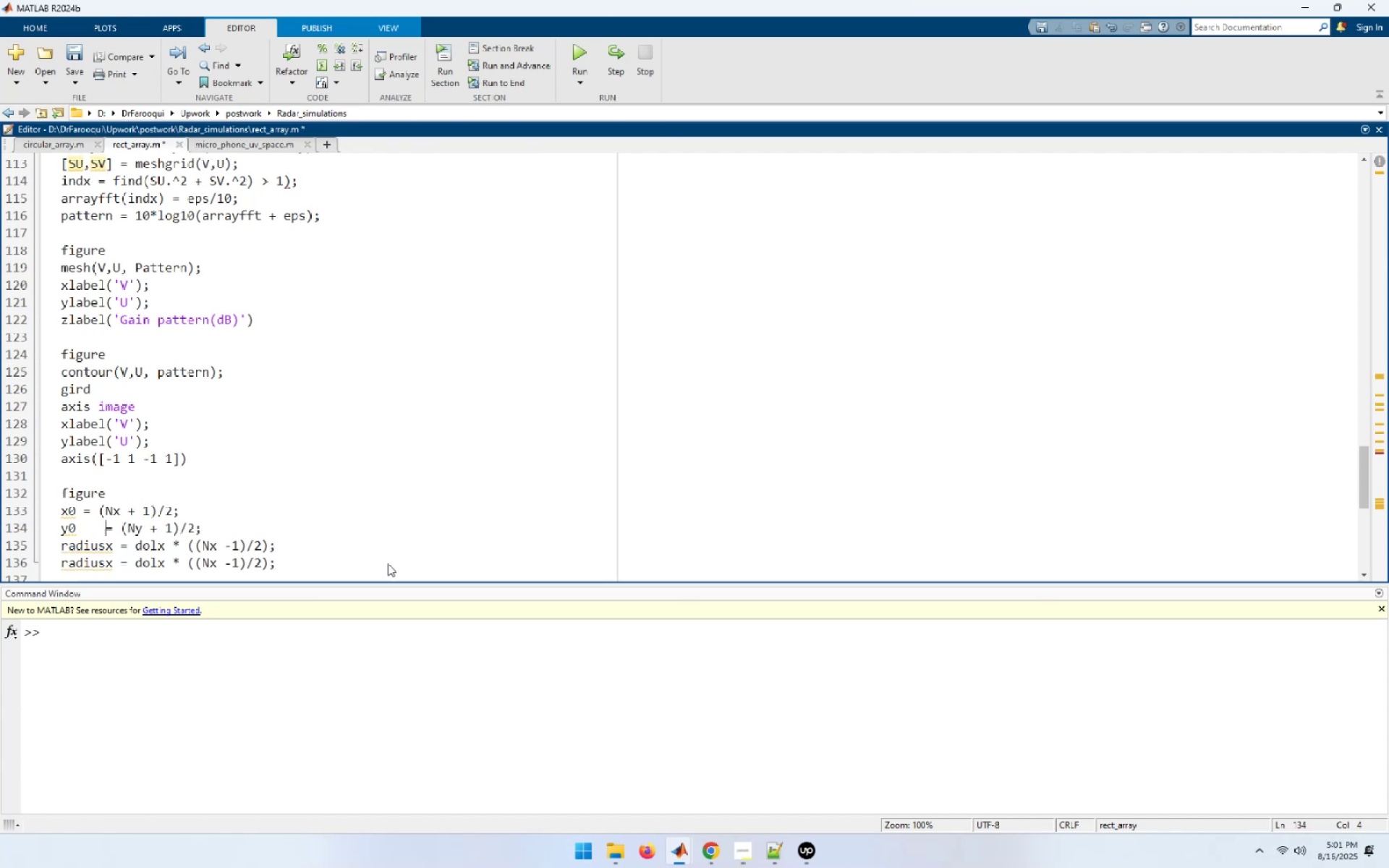 
hold_key(key=Space, duration=0.3)
 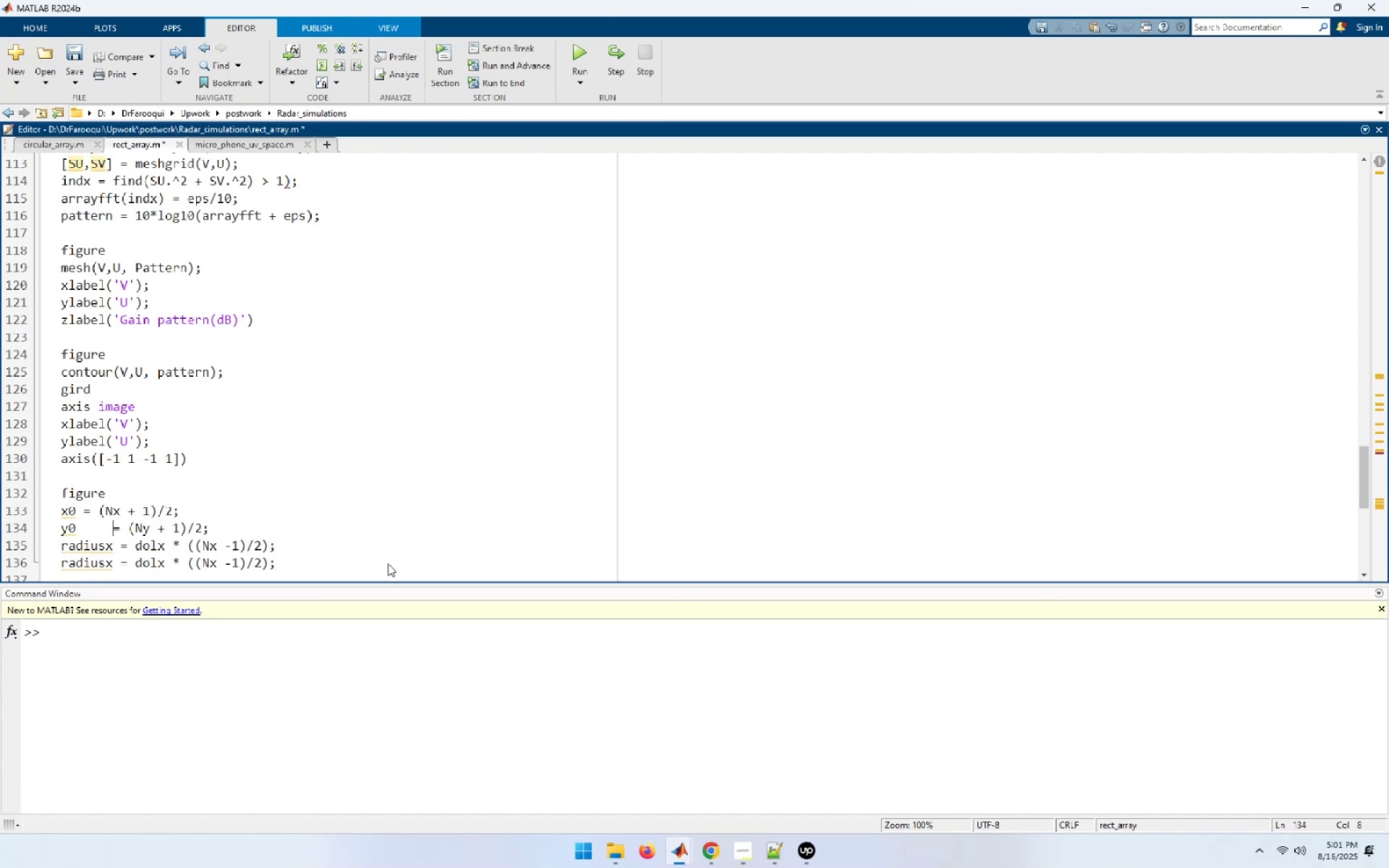 
key(Space)
 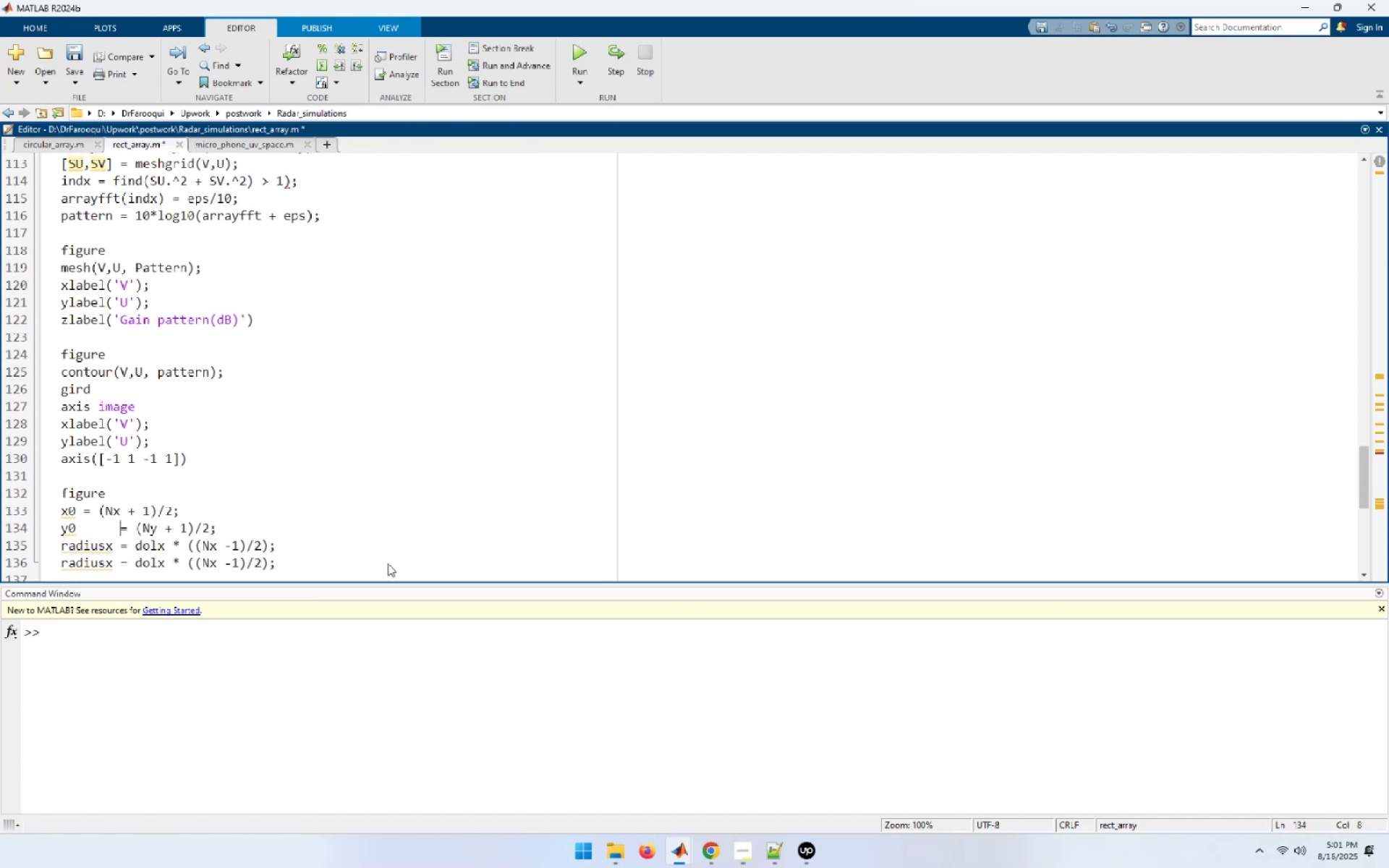 
key(ArrowUp)
 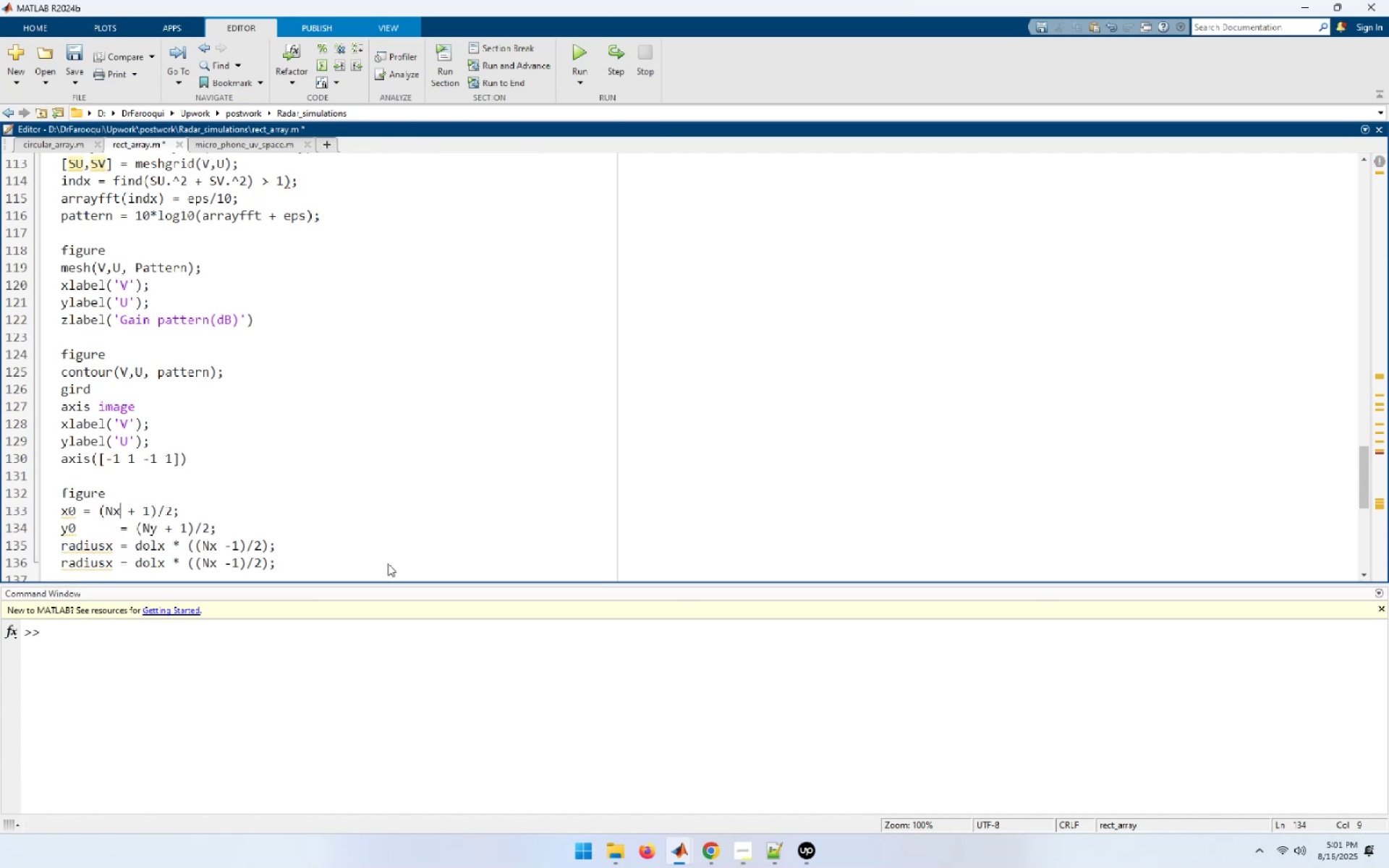 
key(ArrowLeft)
 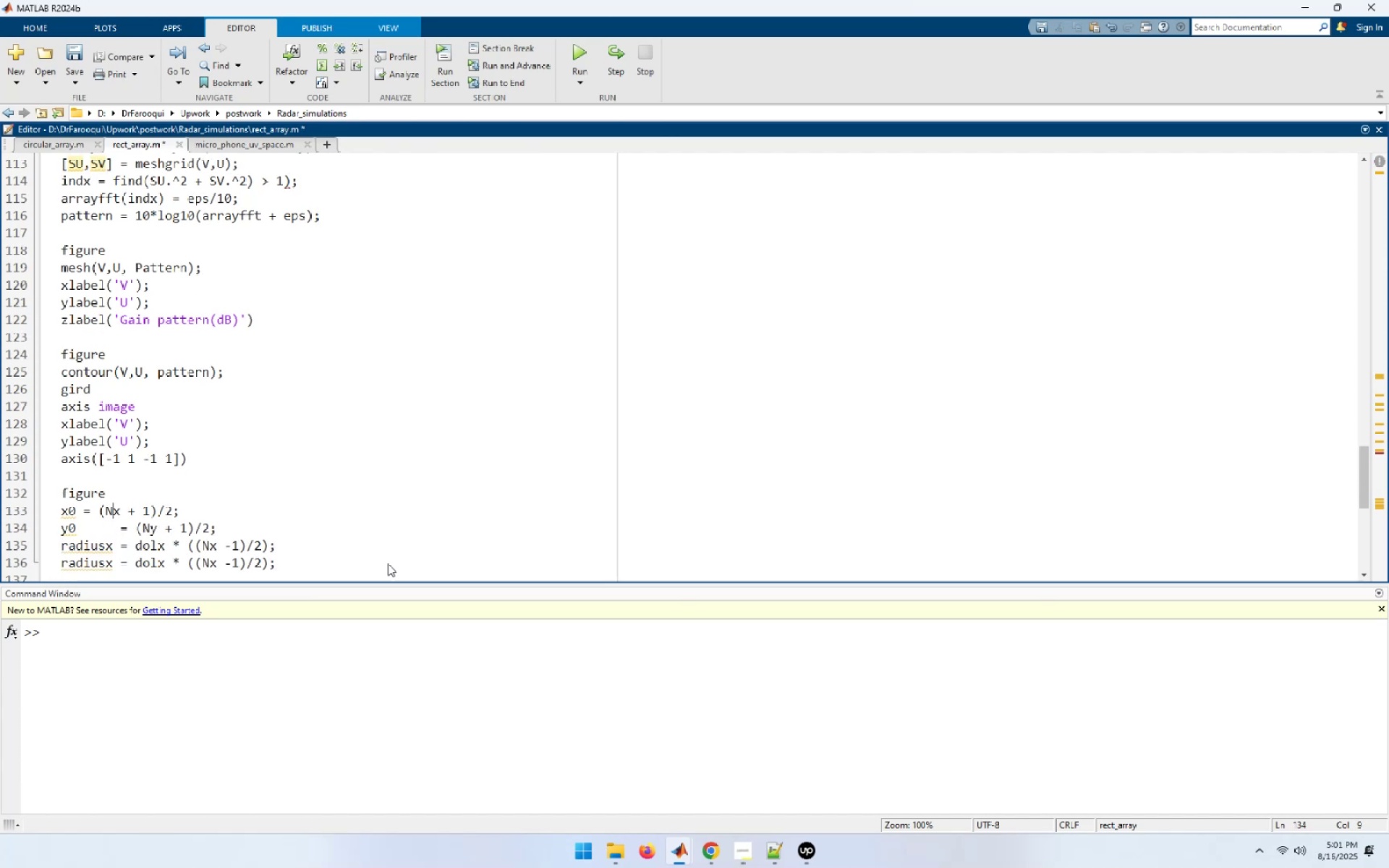 
key(ArrowLeft)
 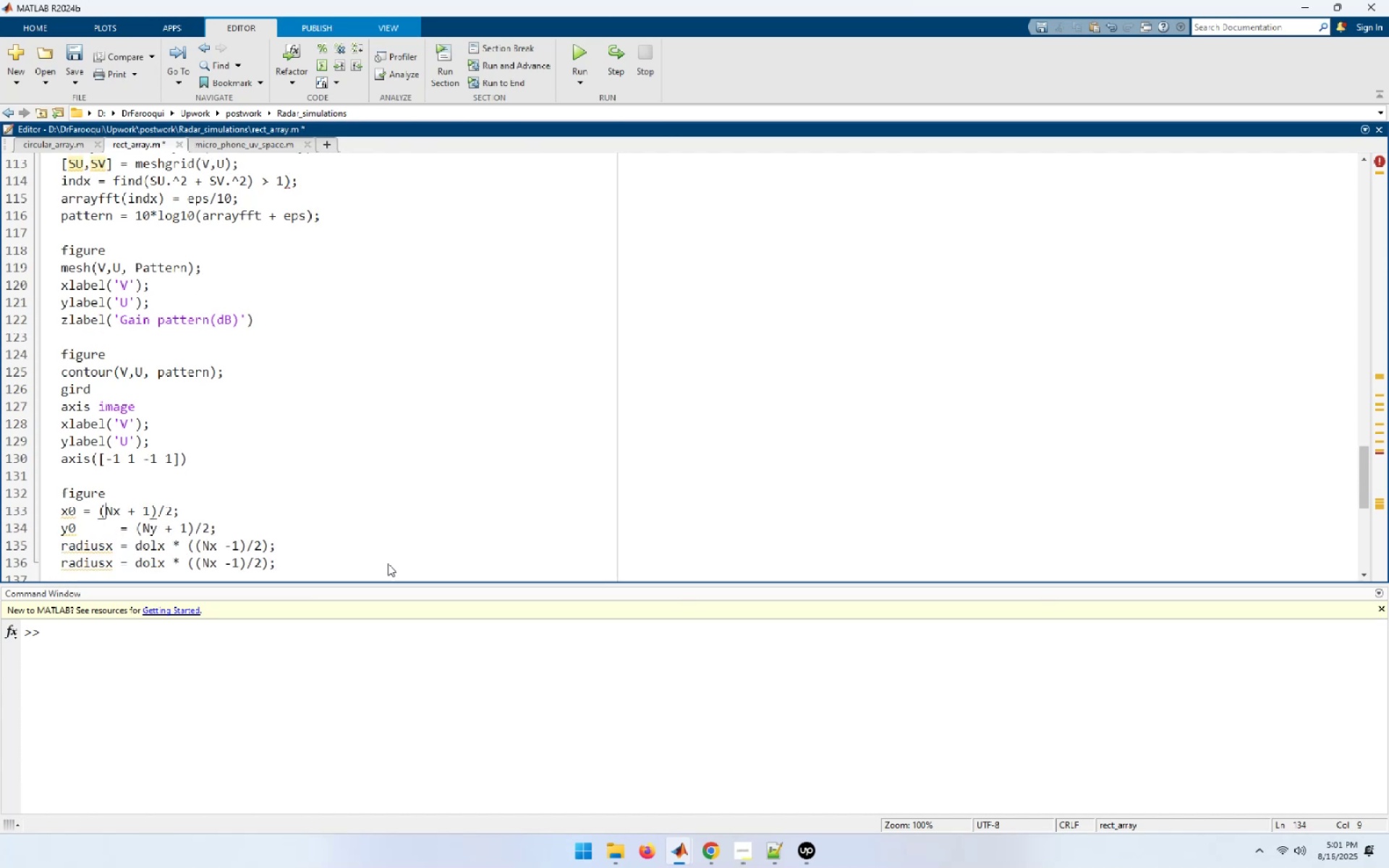 
key(ArrowLeft)
 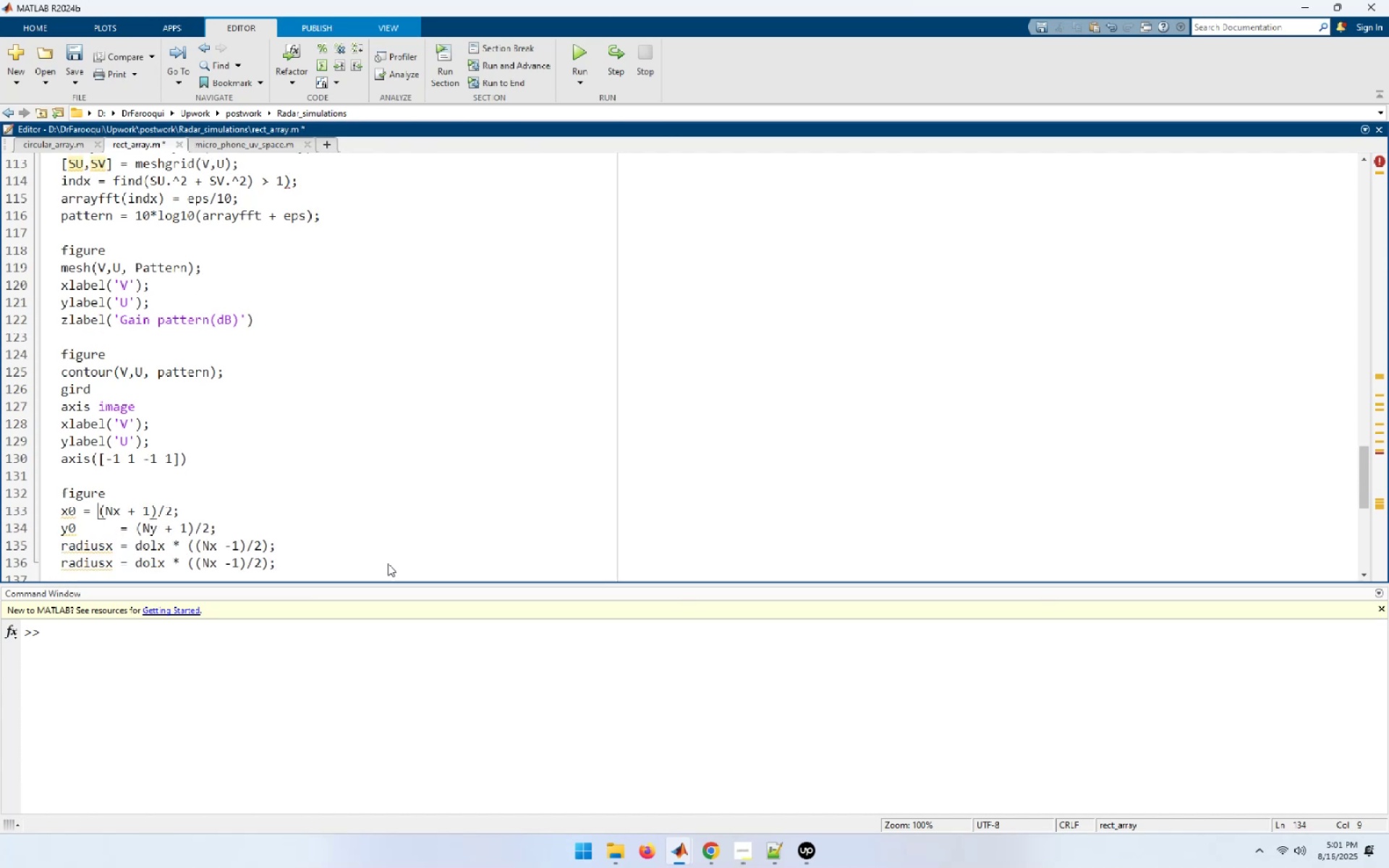 
key(ArrowLeft)
 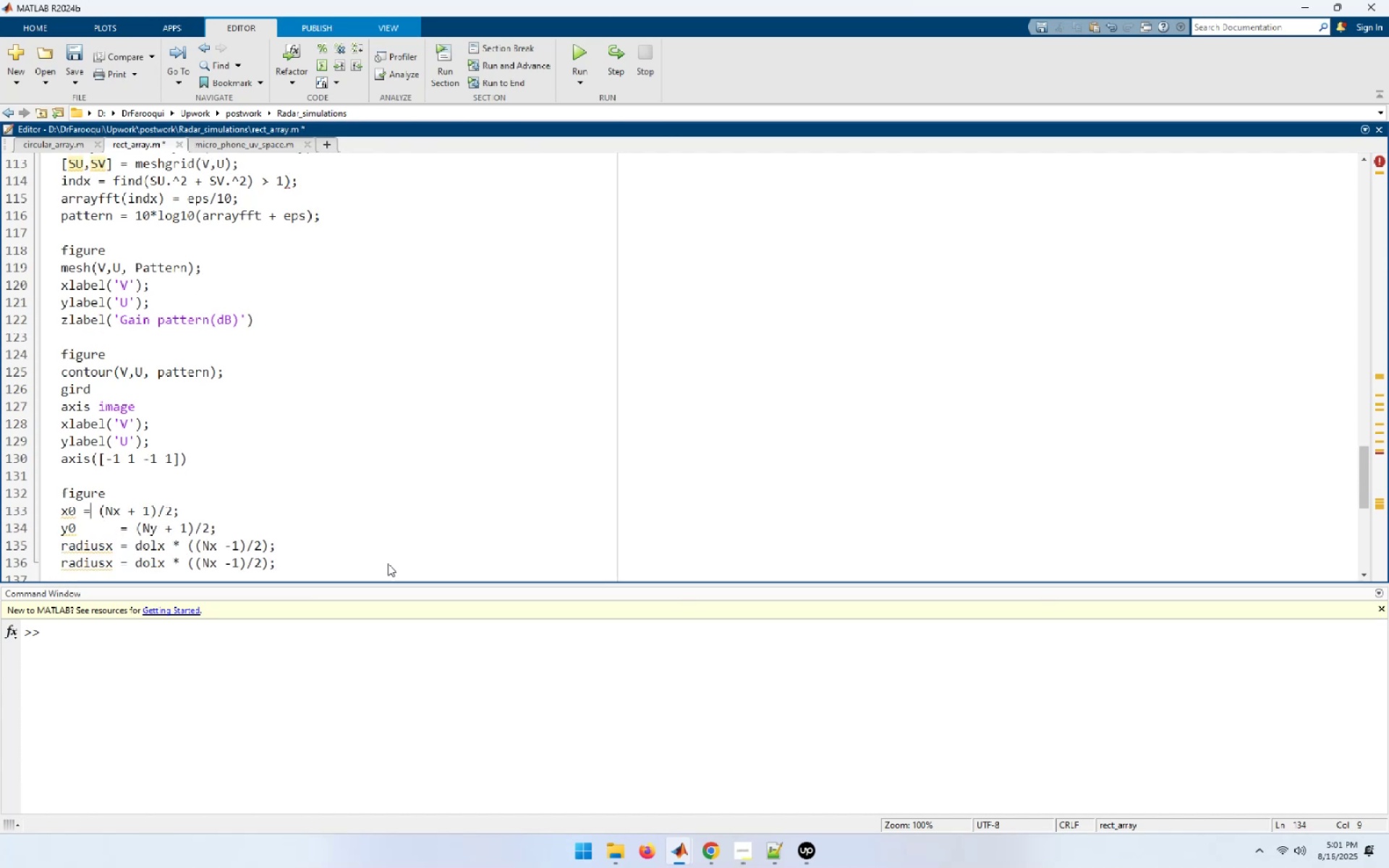 
key(ArrowLeft)
 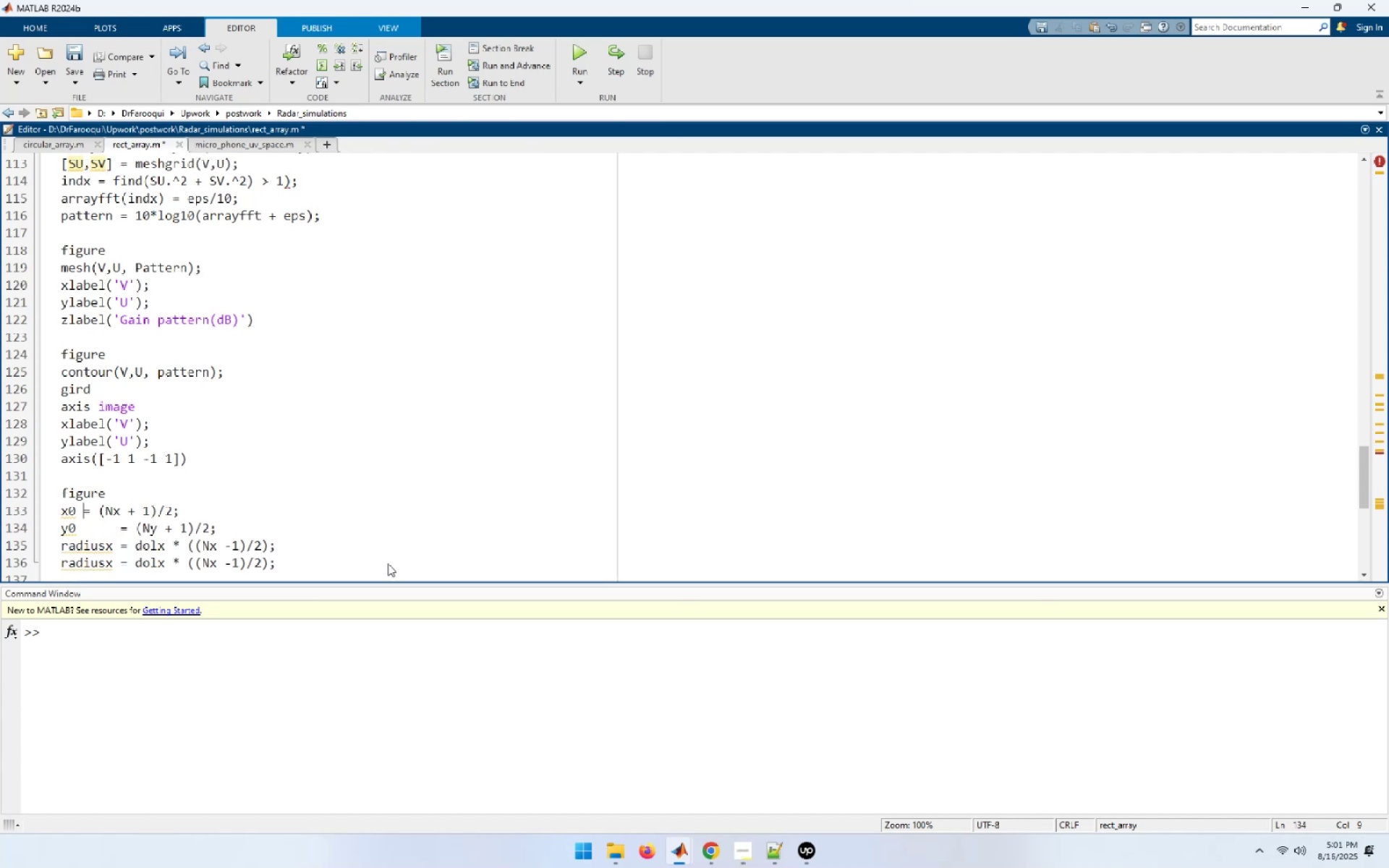 
key(Space)
 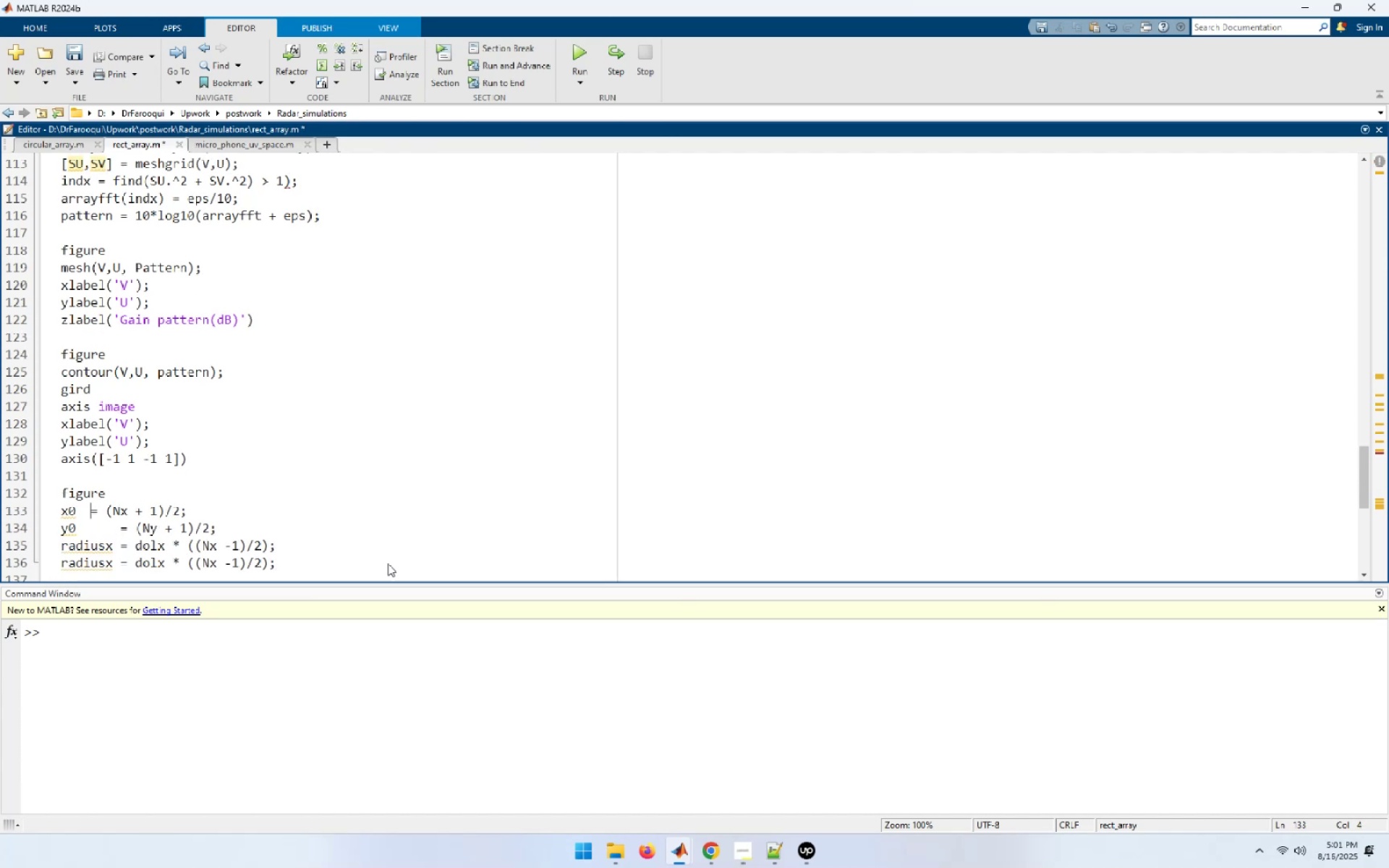 
key(Space)
 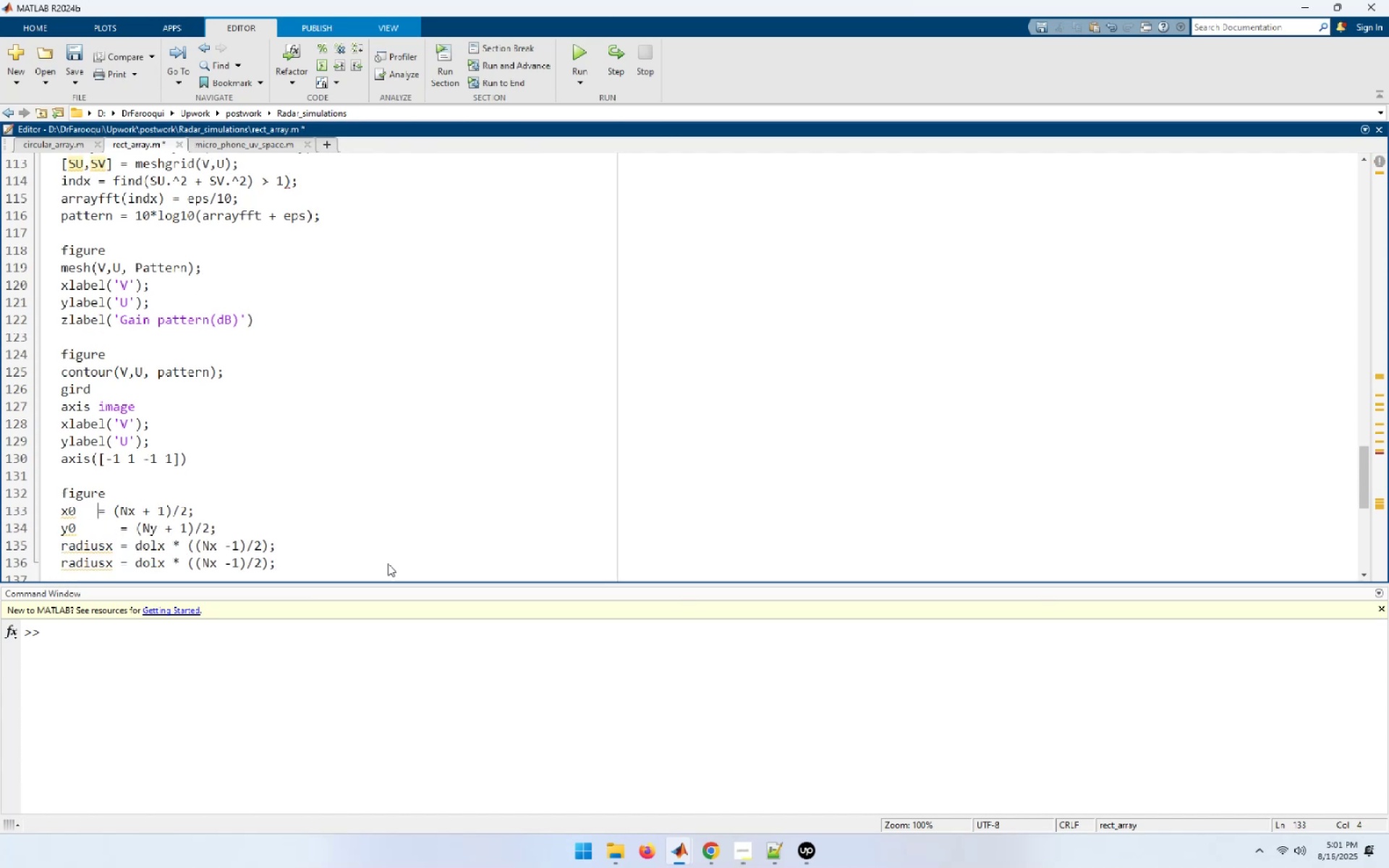 
key(Space)
 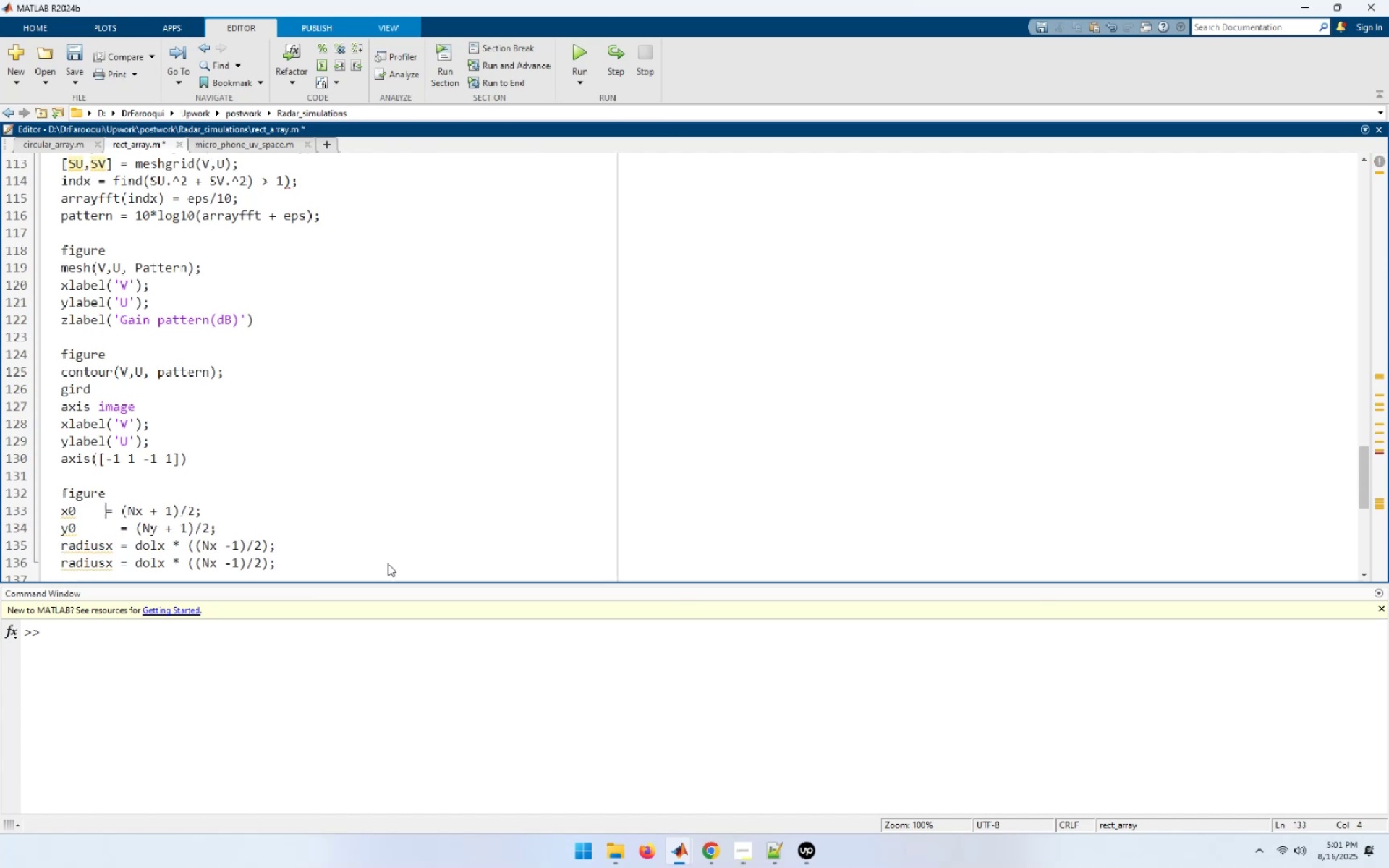 
key(Space)
 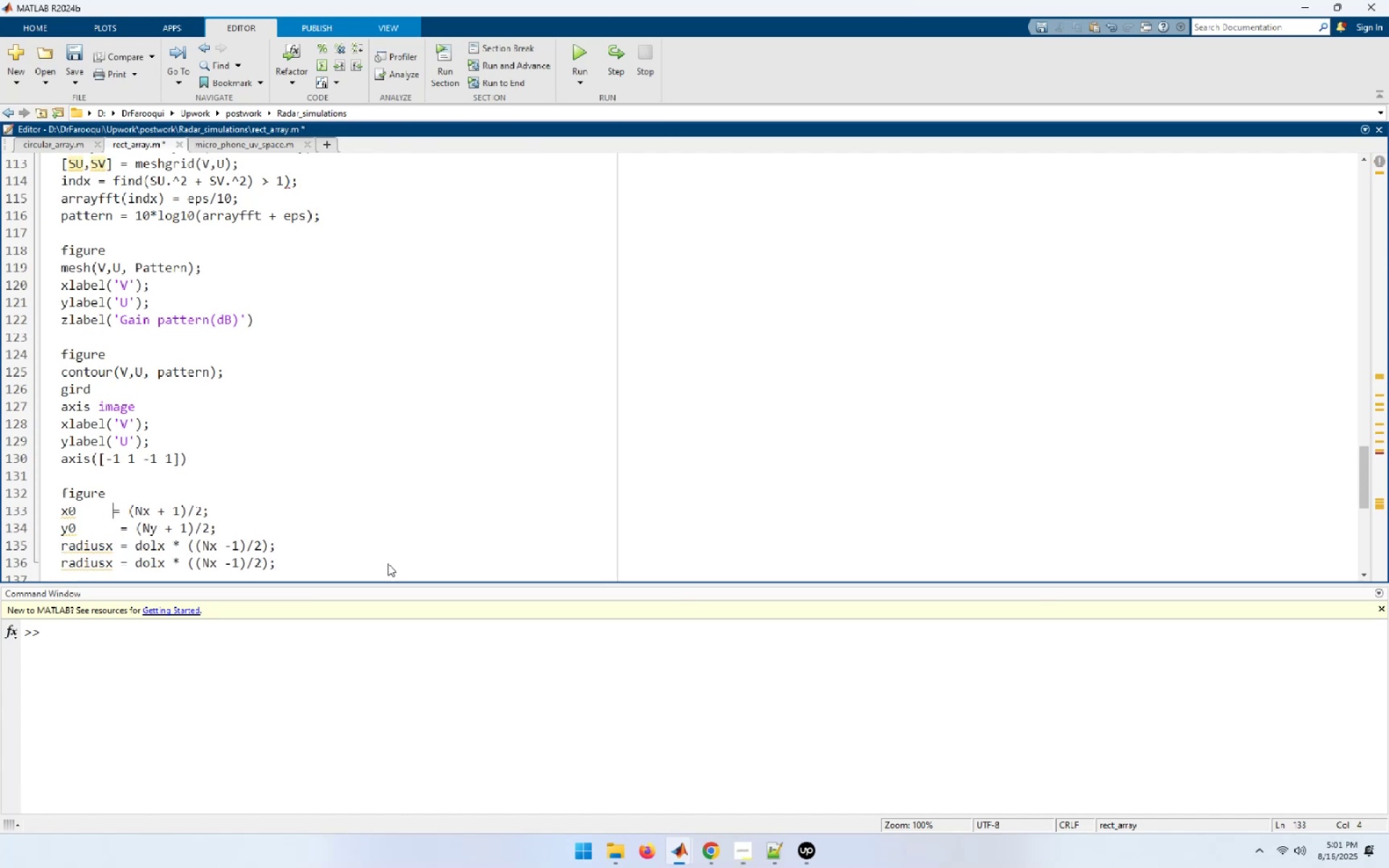 
key(Space)
 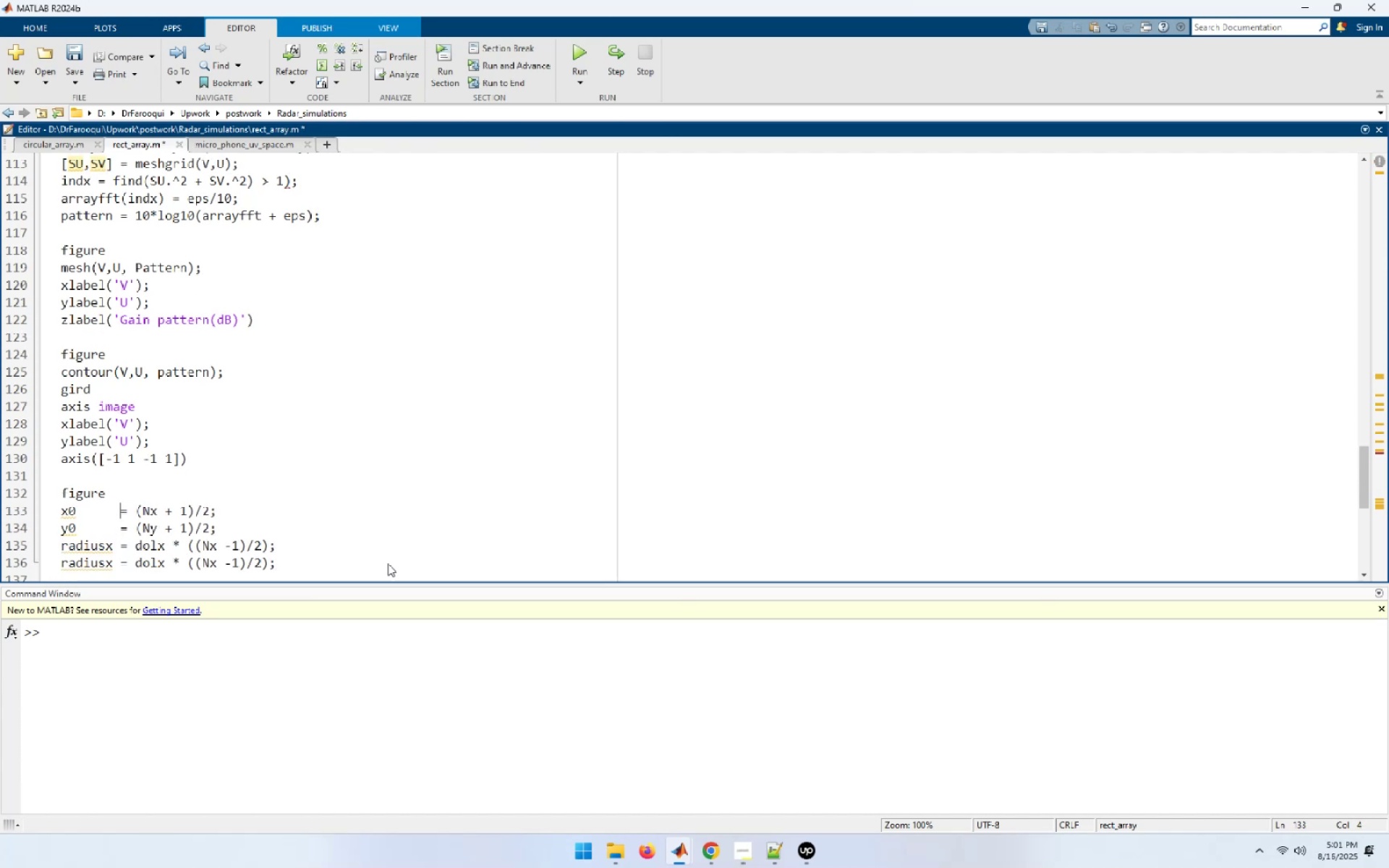 
key(ArrowDown)
 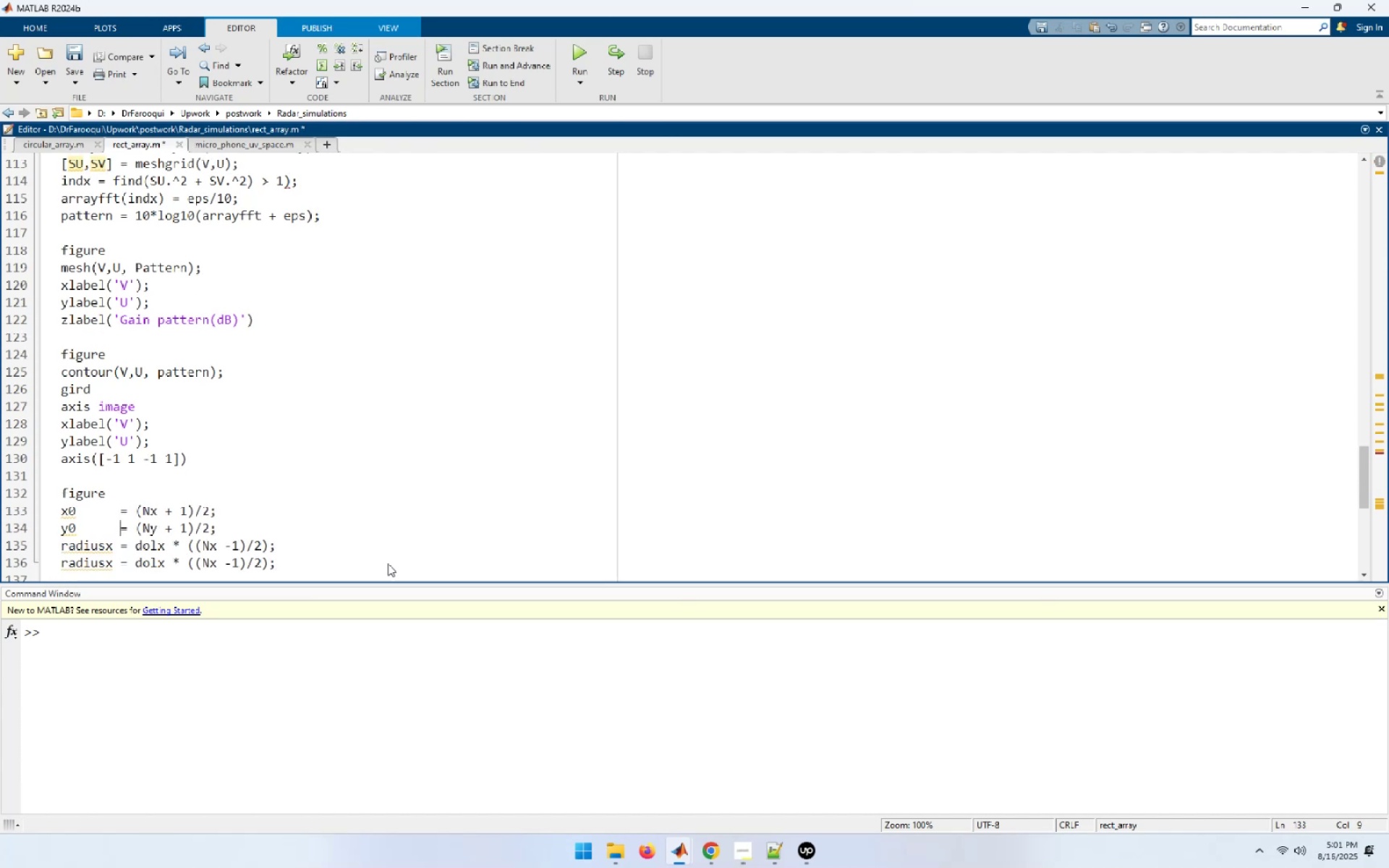 
key(ArrowDown)
 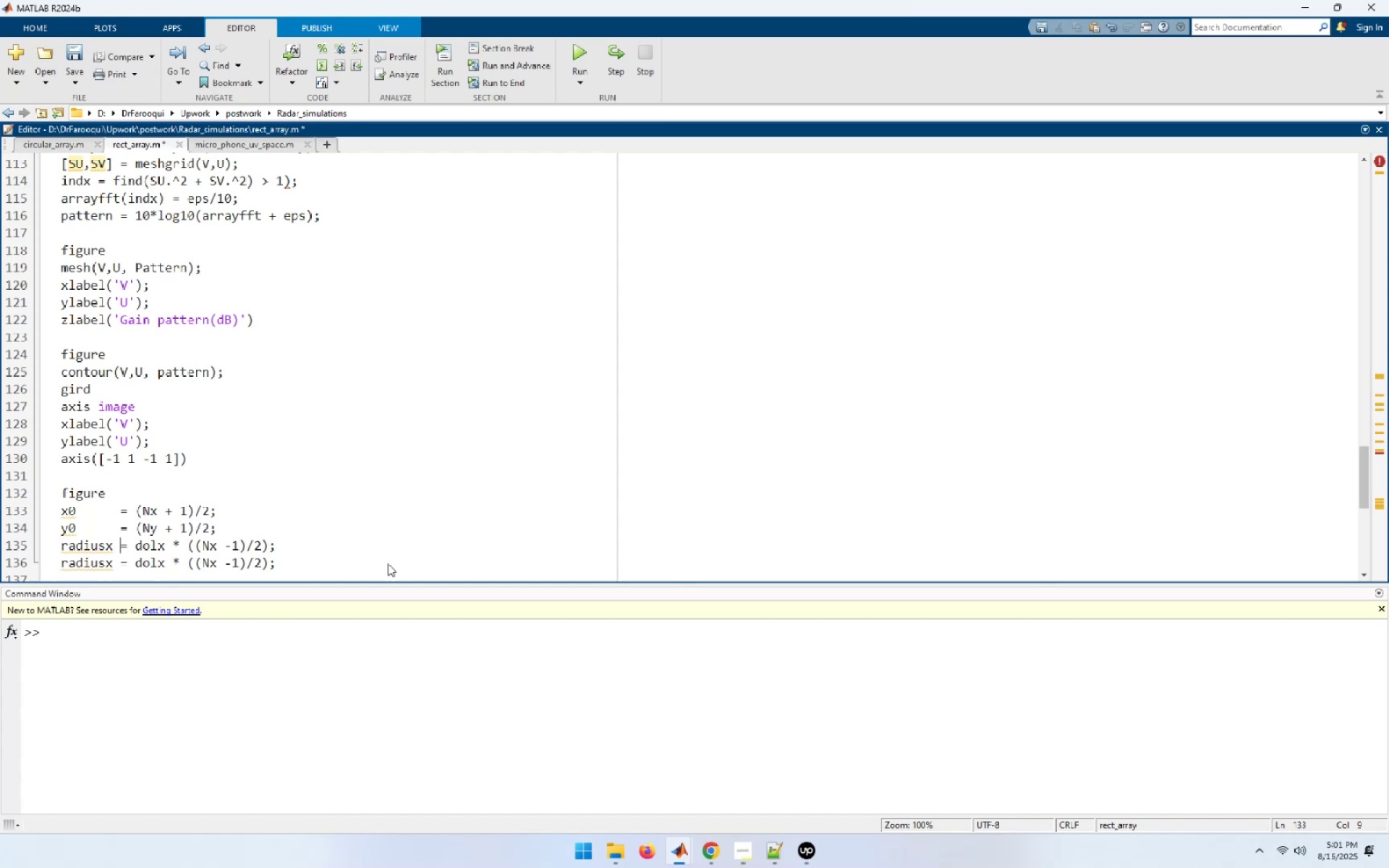 
key(ArrowLeft)
 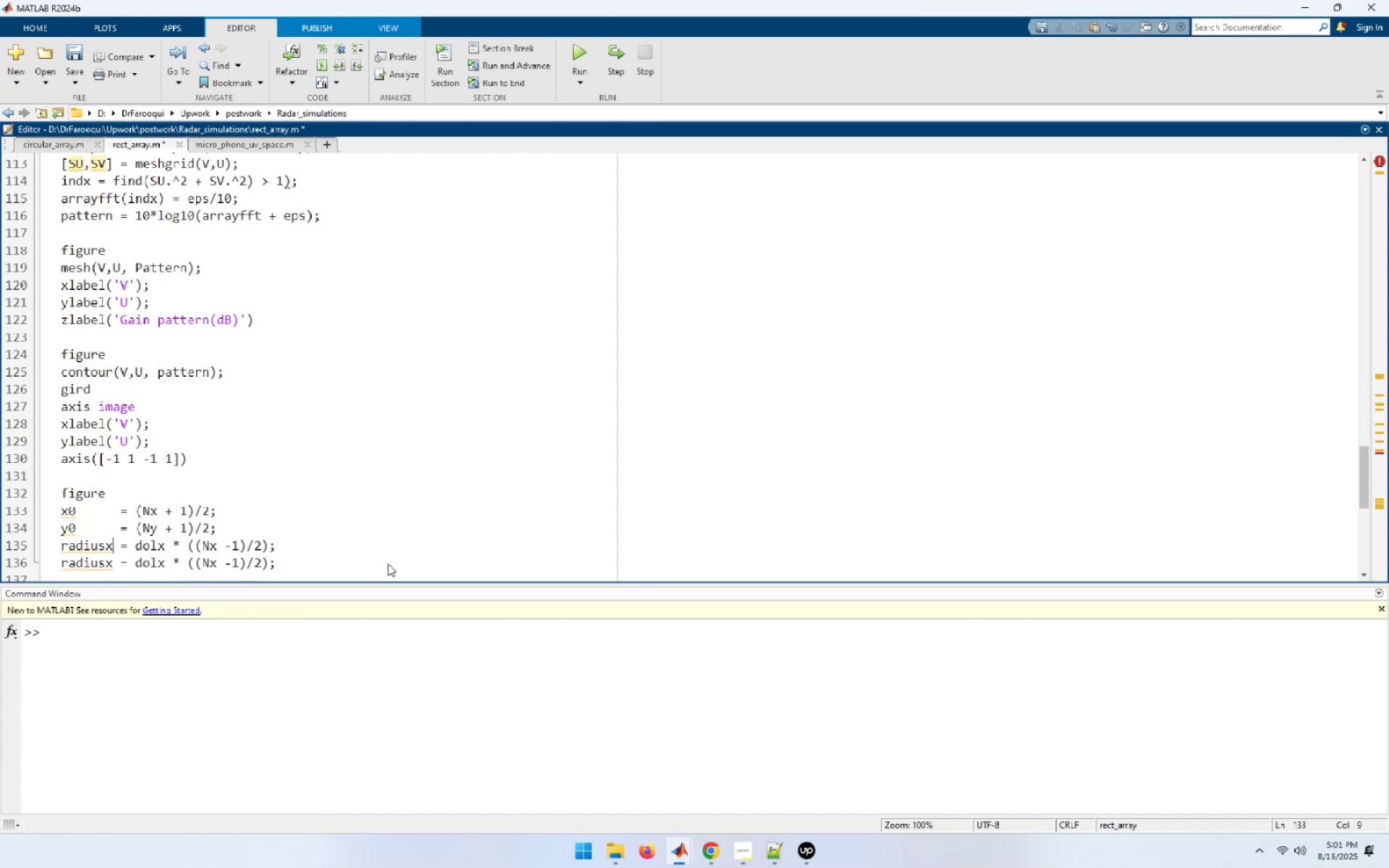 
key(ArrowDown)
 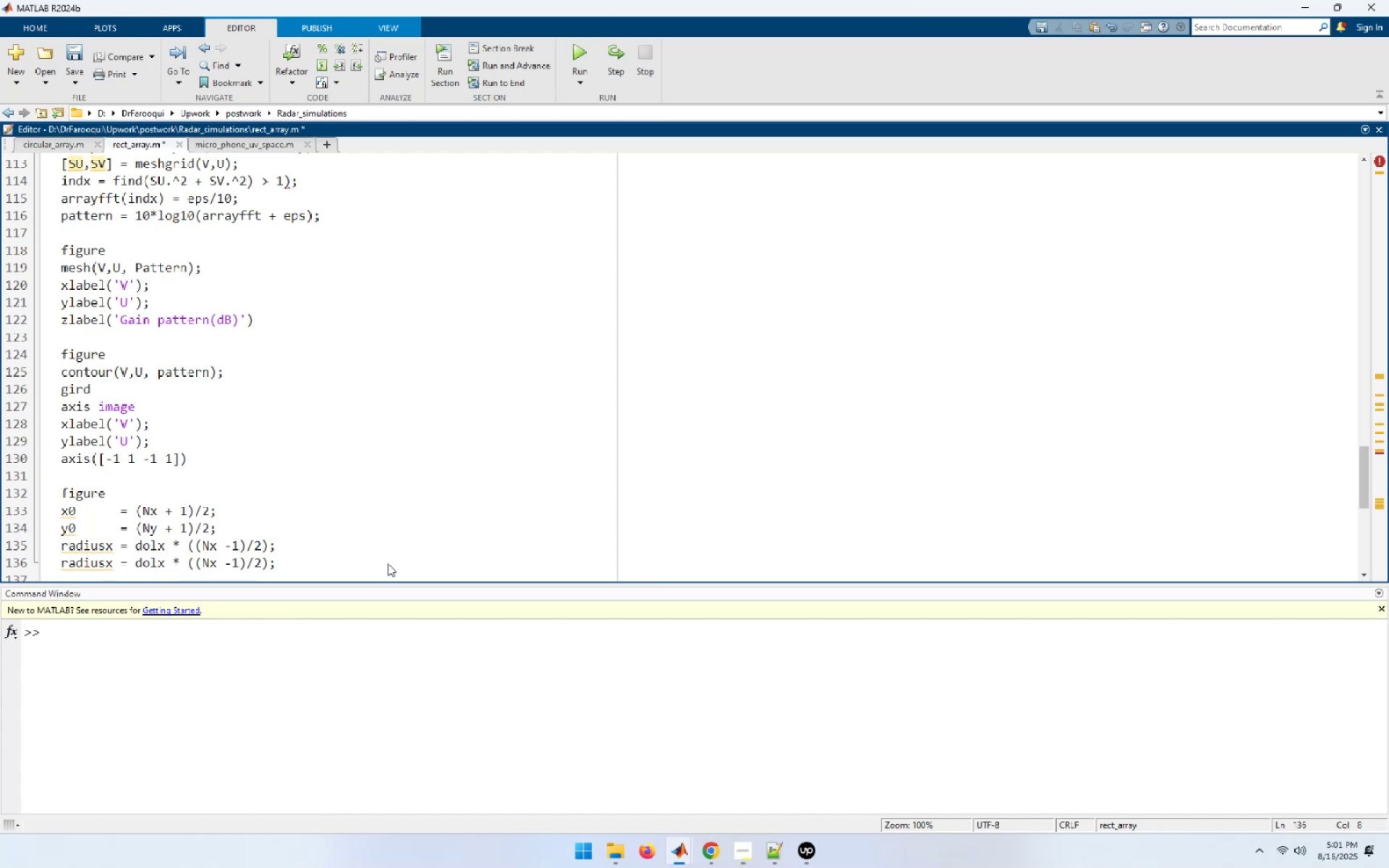 
key(Backspace)
 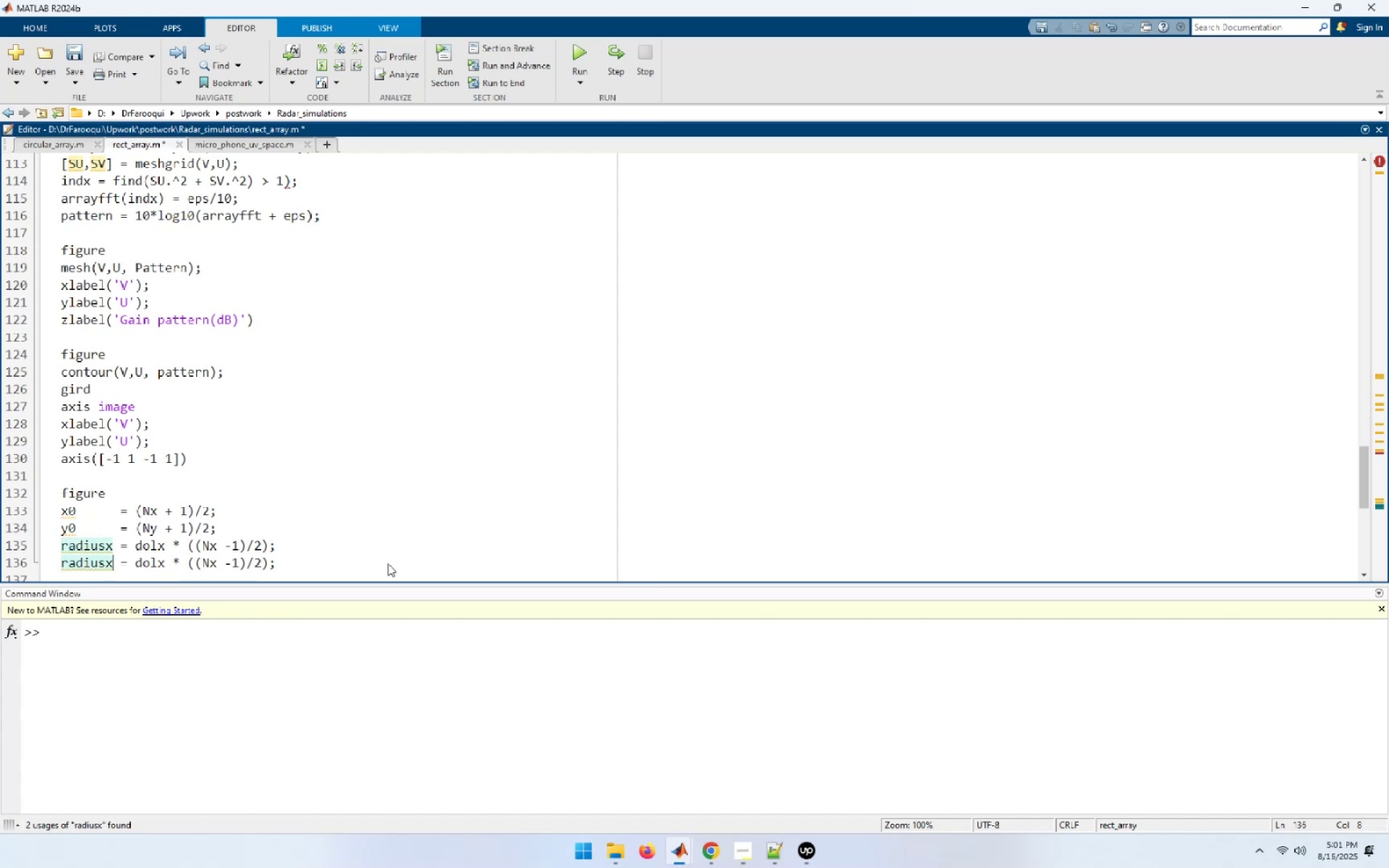 
key(Y)
 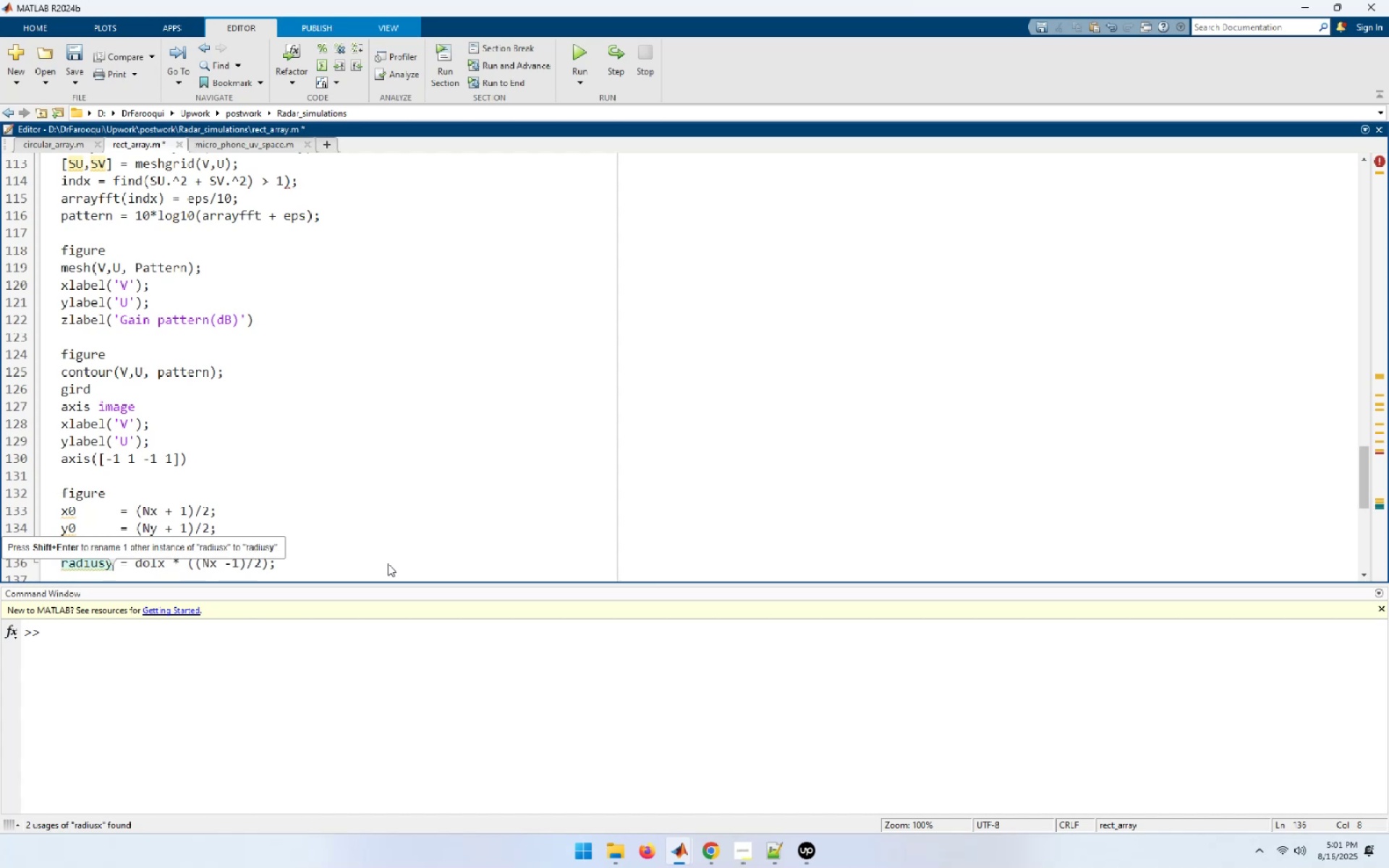 
hold_key(key=ArrowRight, duration=0.69)
 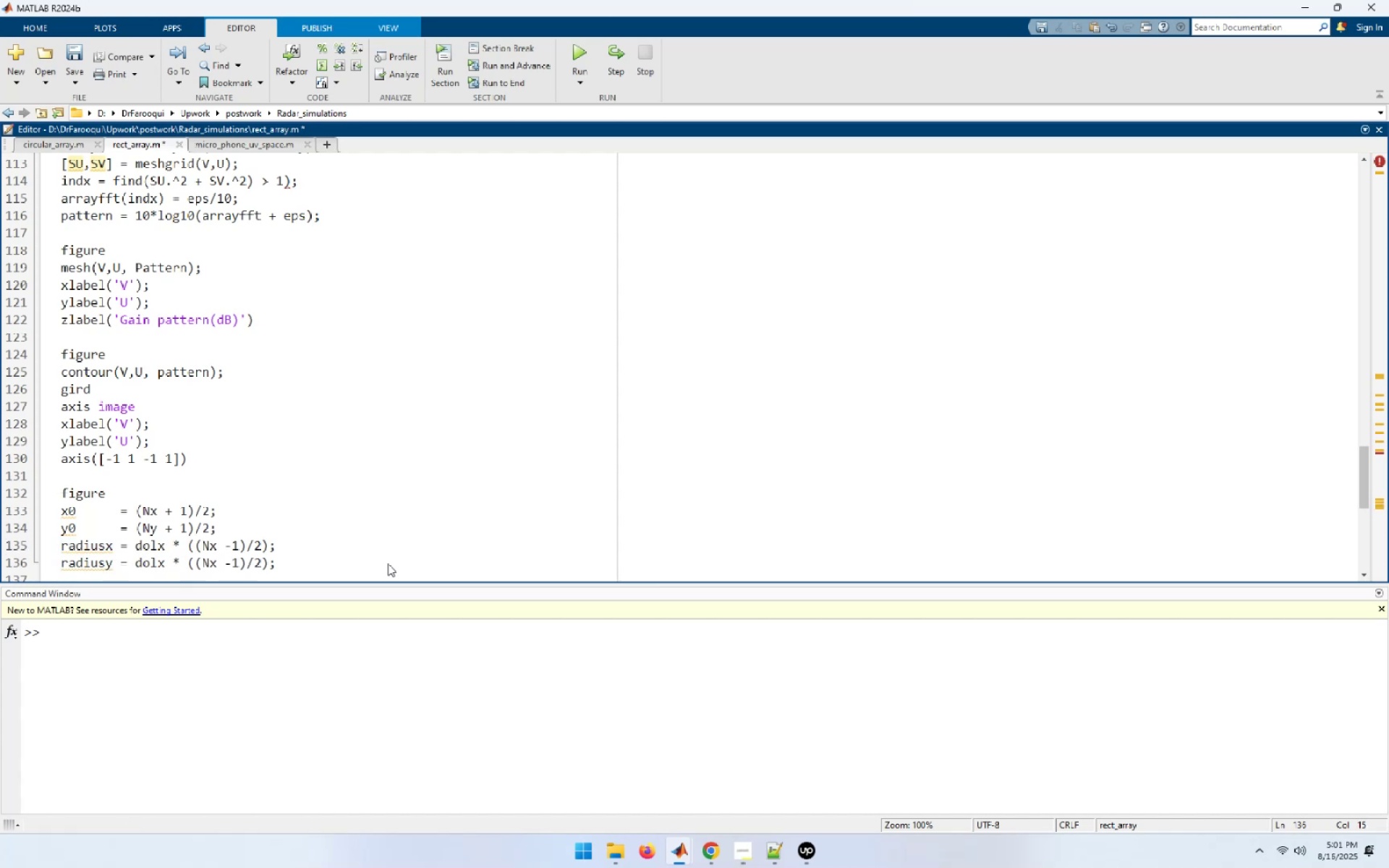 
key(Backspace)
 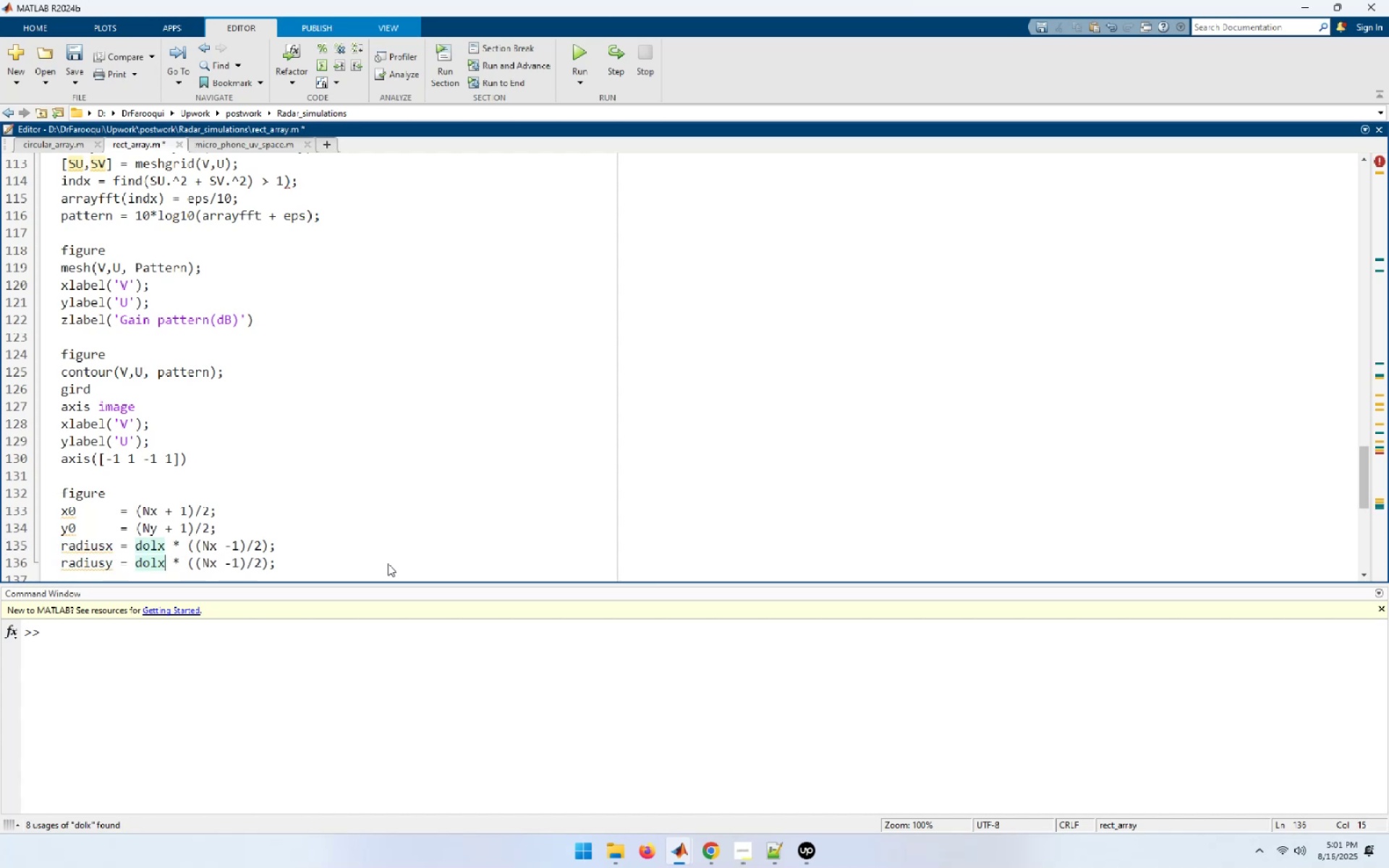 
key(Y)
 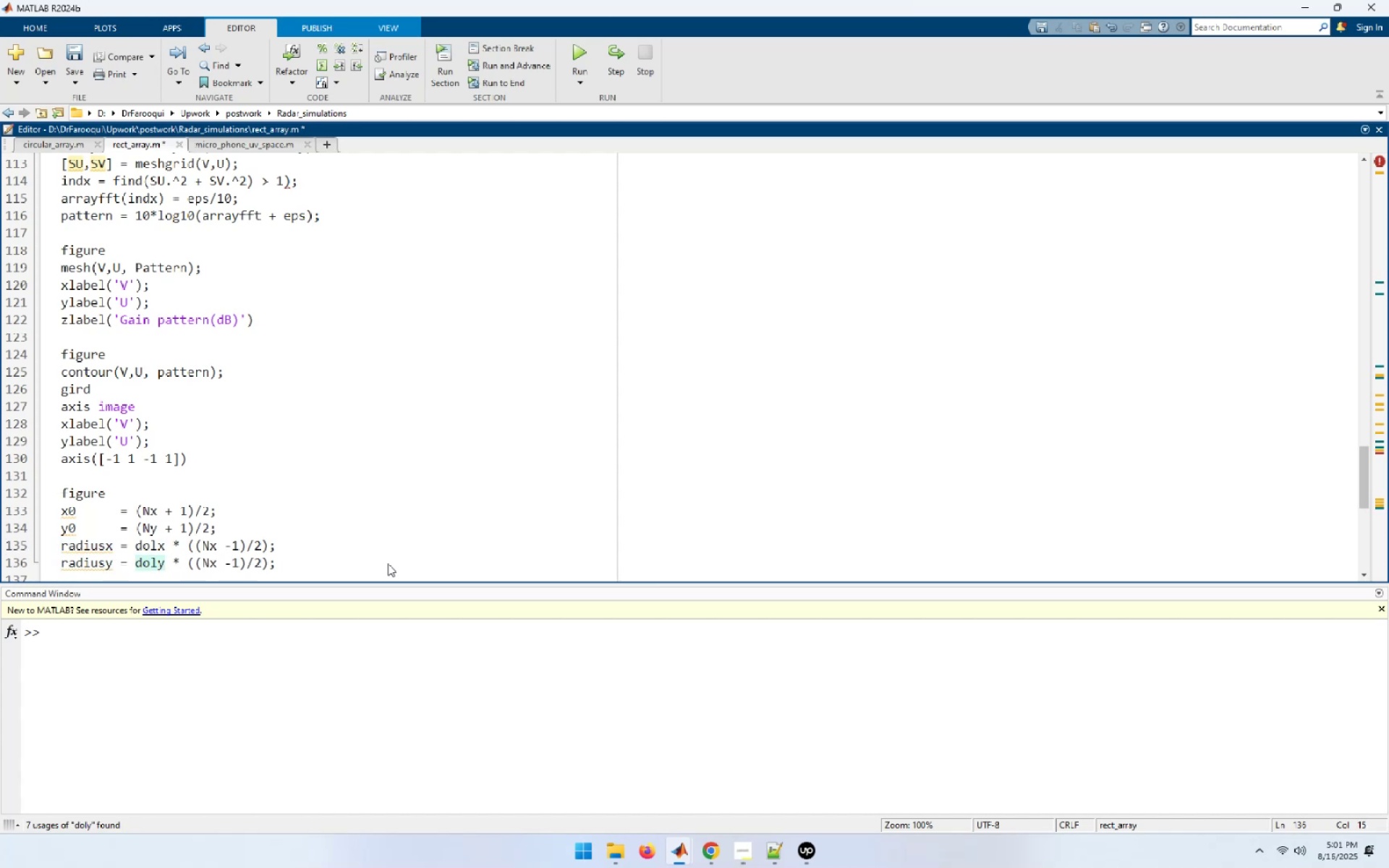 
key(ArrowRight)
 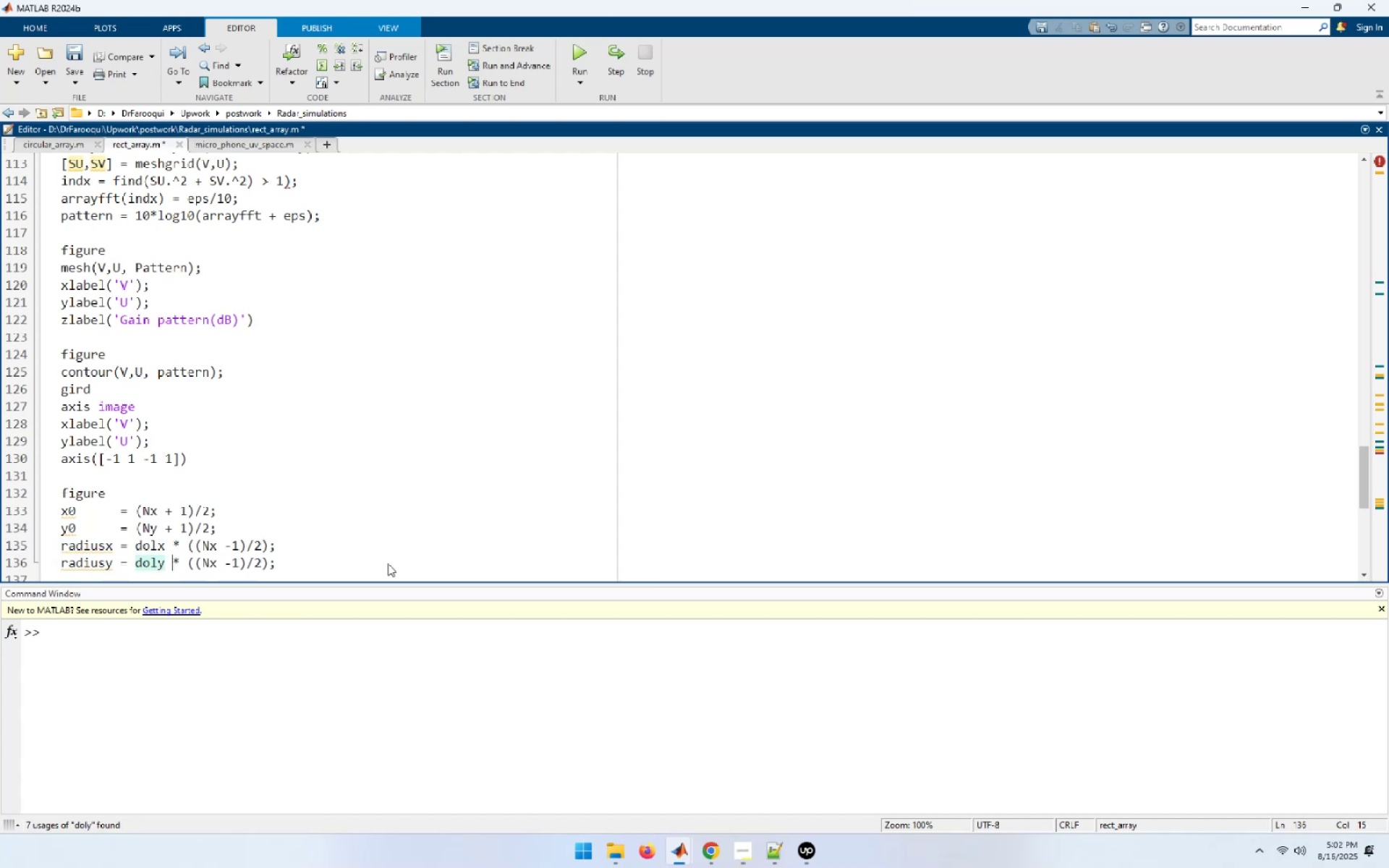 
key(ArrowDown)
 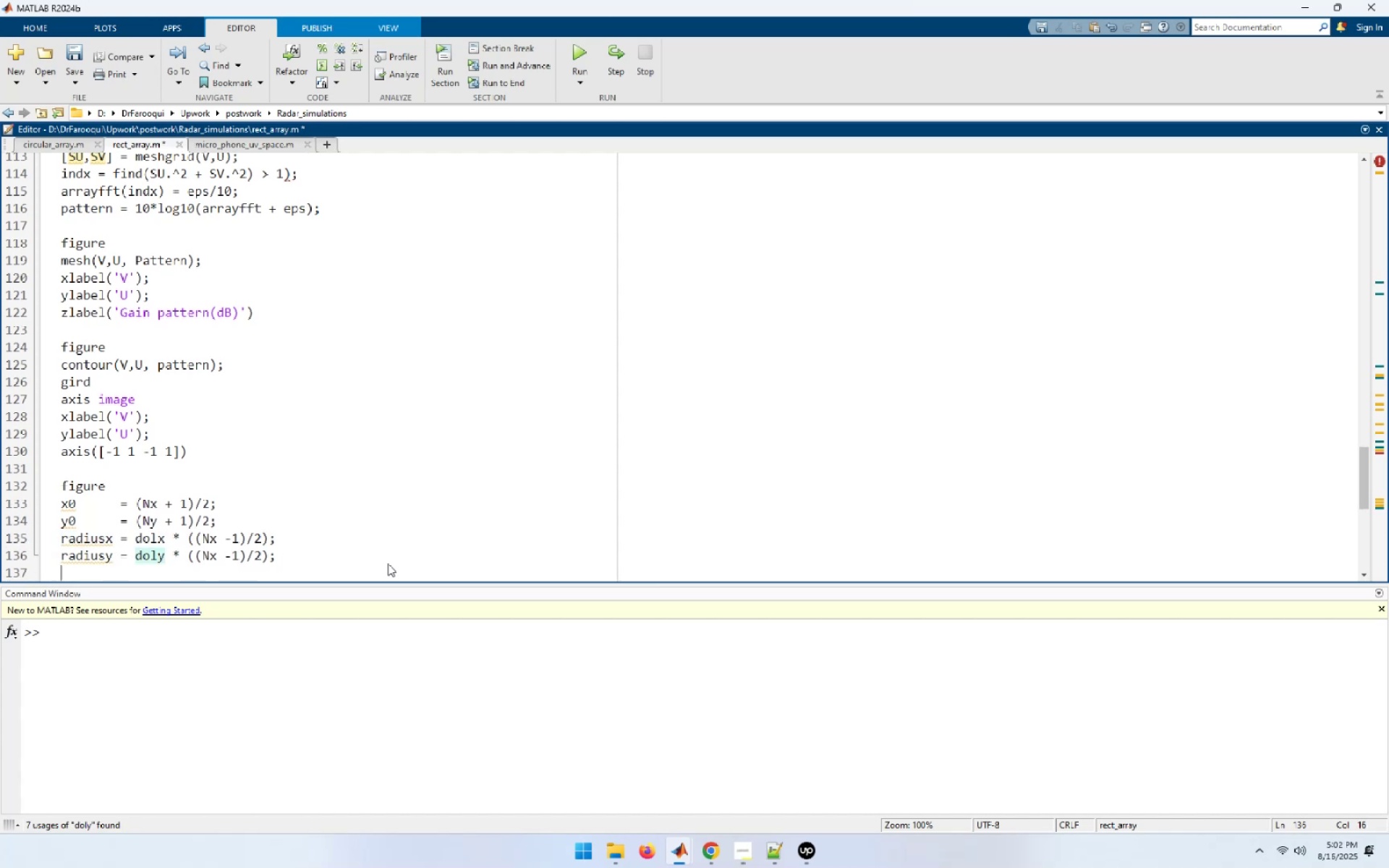 
hold_key(key=ArrowRight, duration=0.91)
 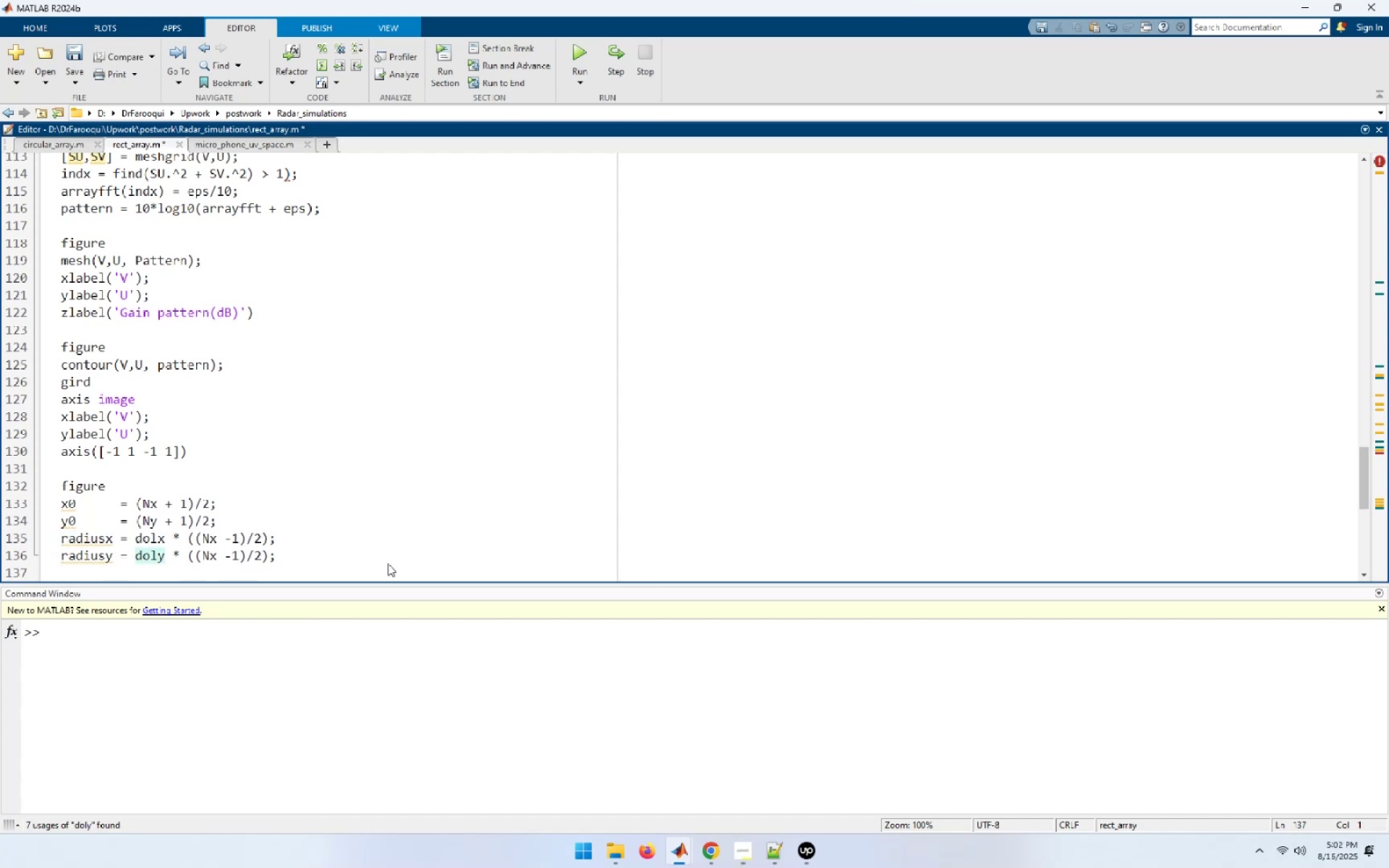 
key(ArrowUp)
 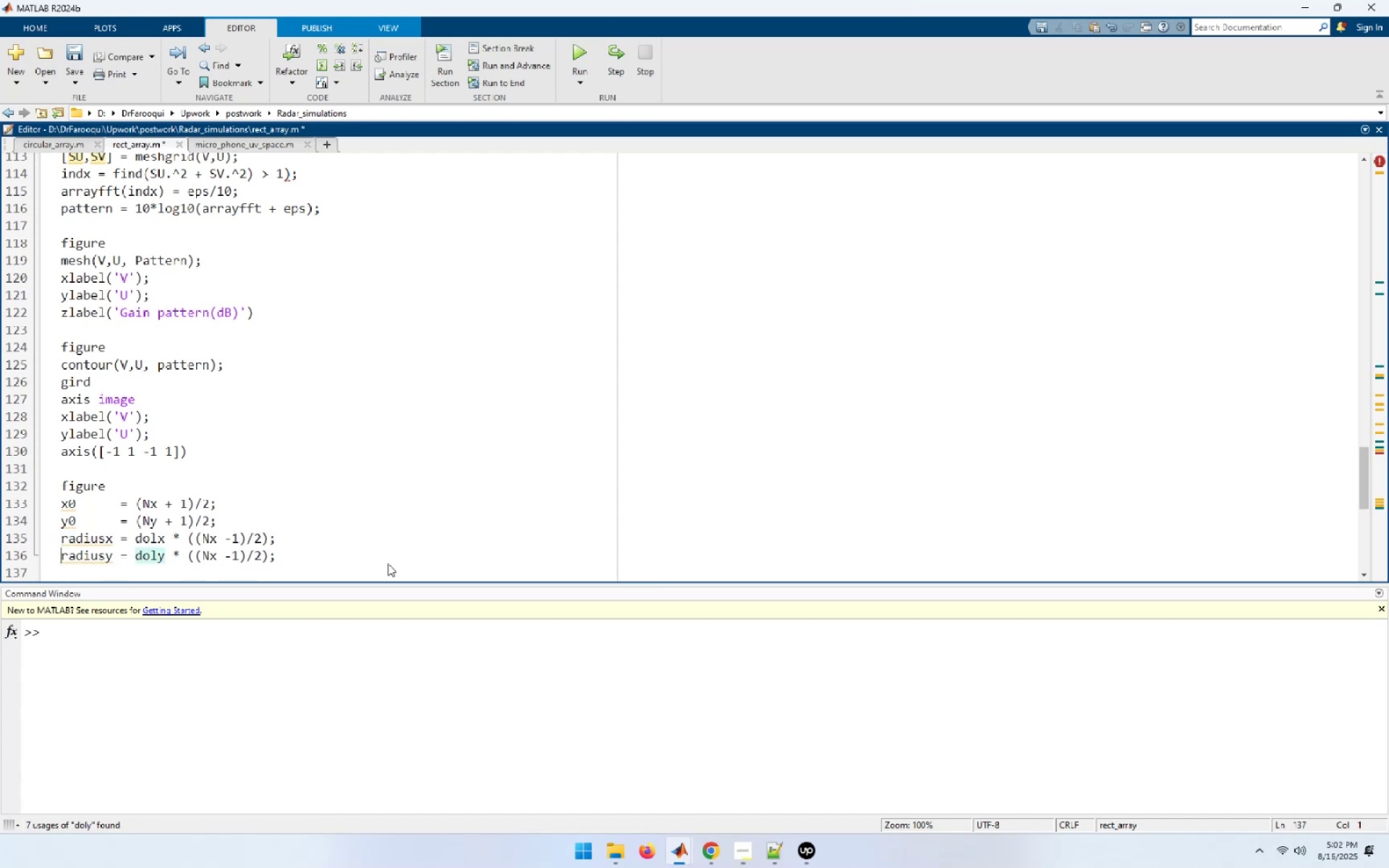 
hold_key(key=ArrowRight, duration=1.12)
 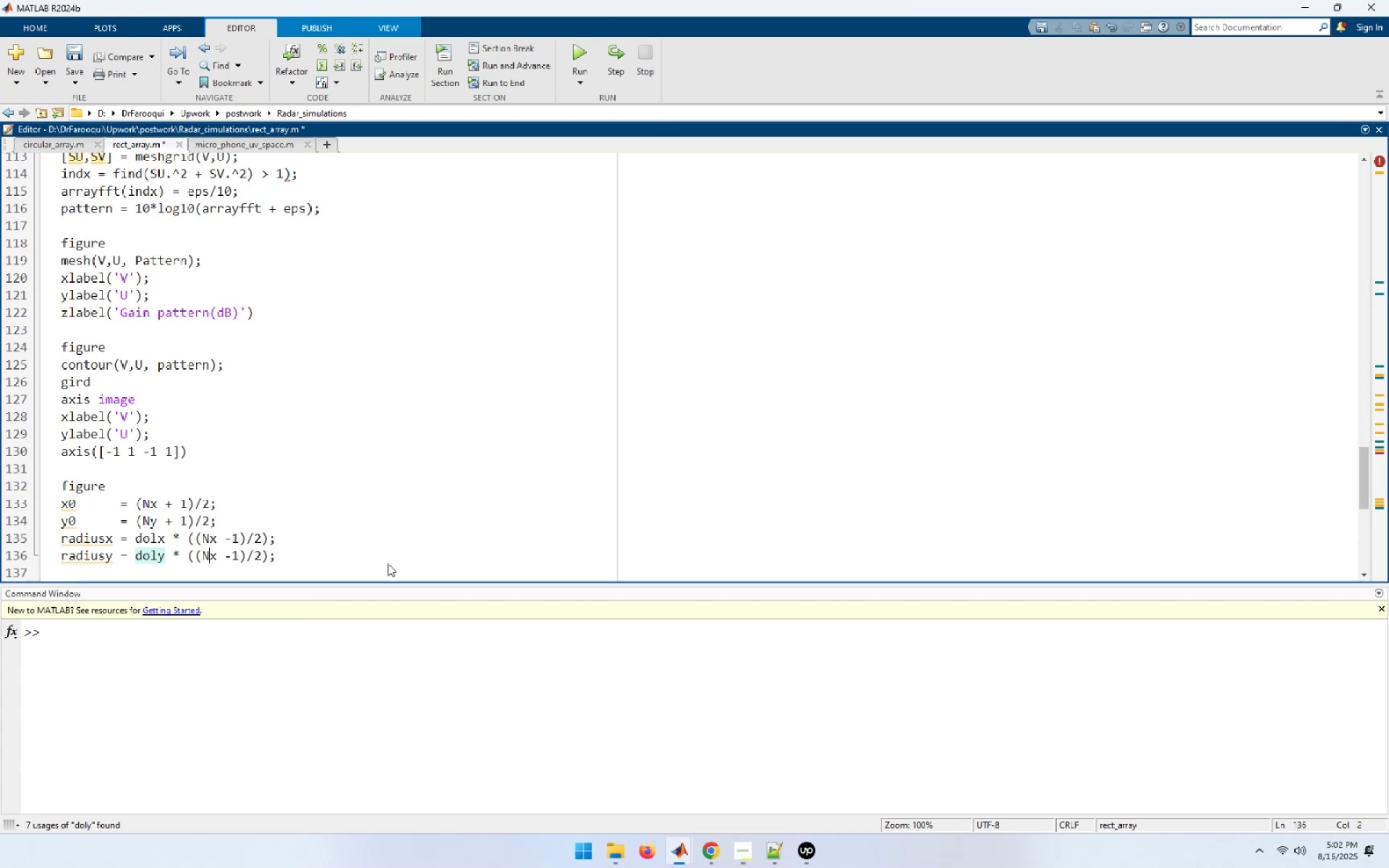 
key(ArrowRight)
 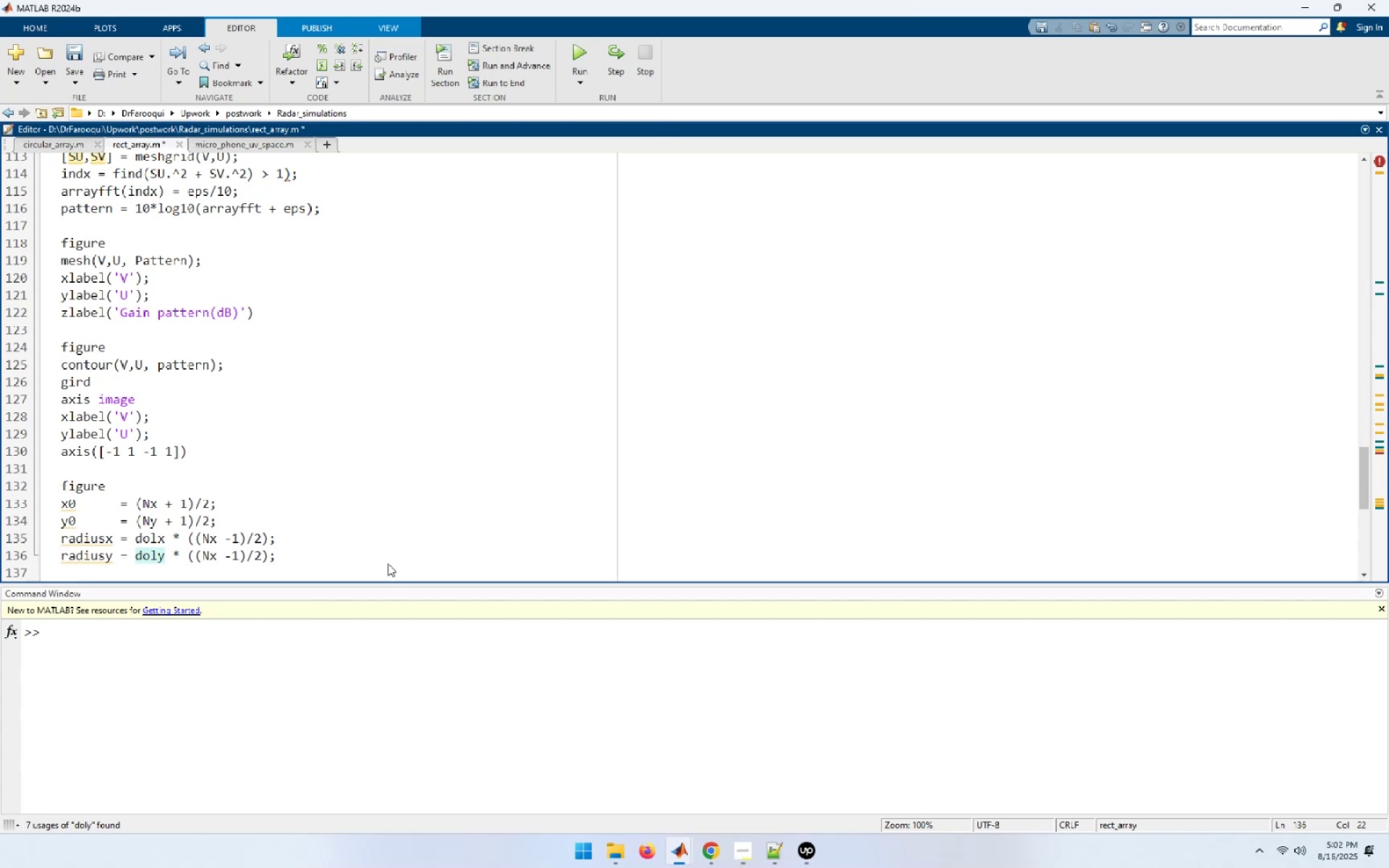 
key(Backspace)
 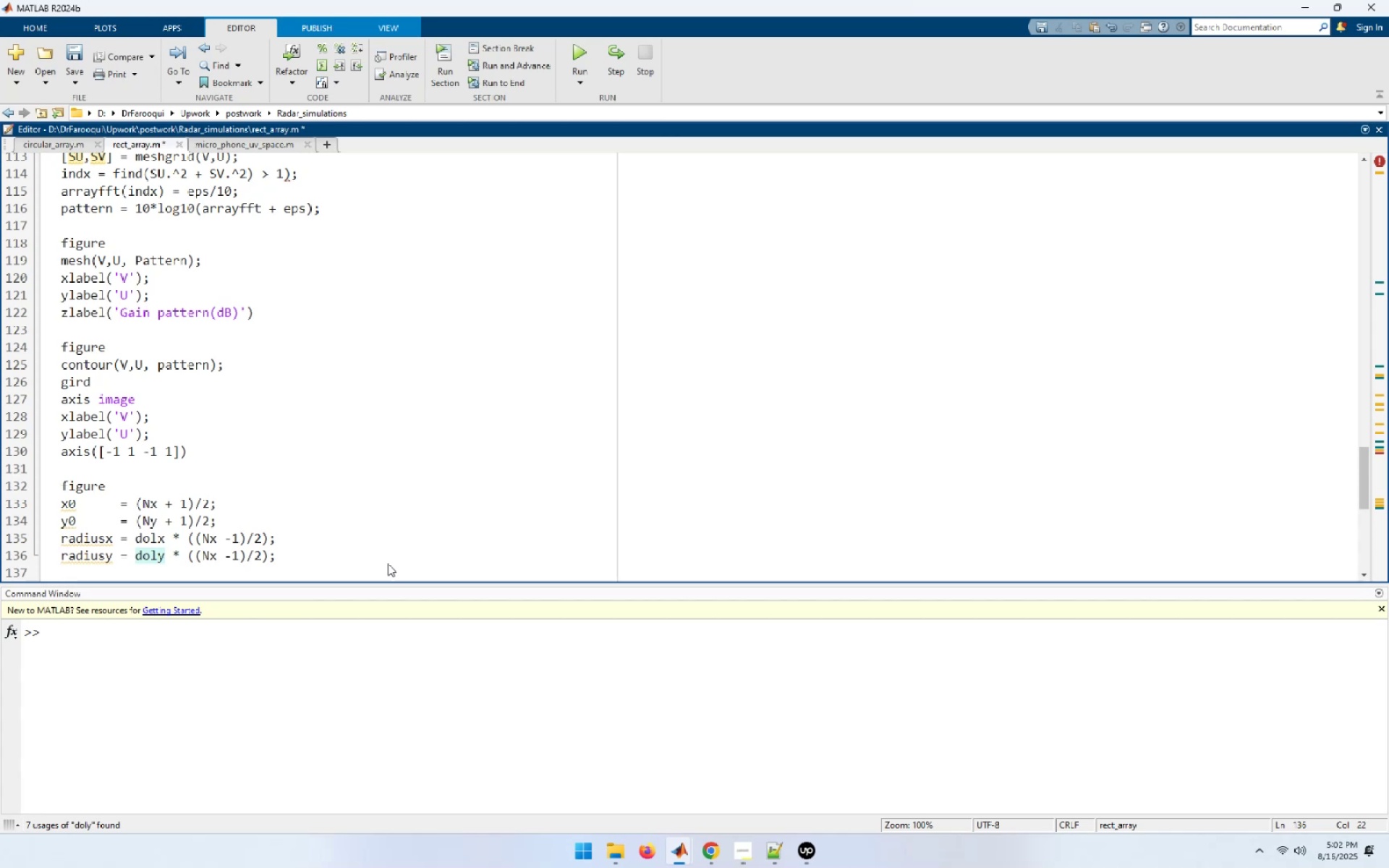 
key(Y)
 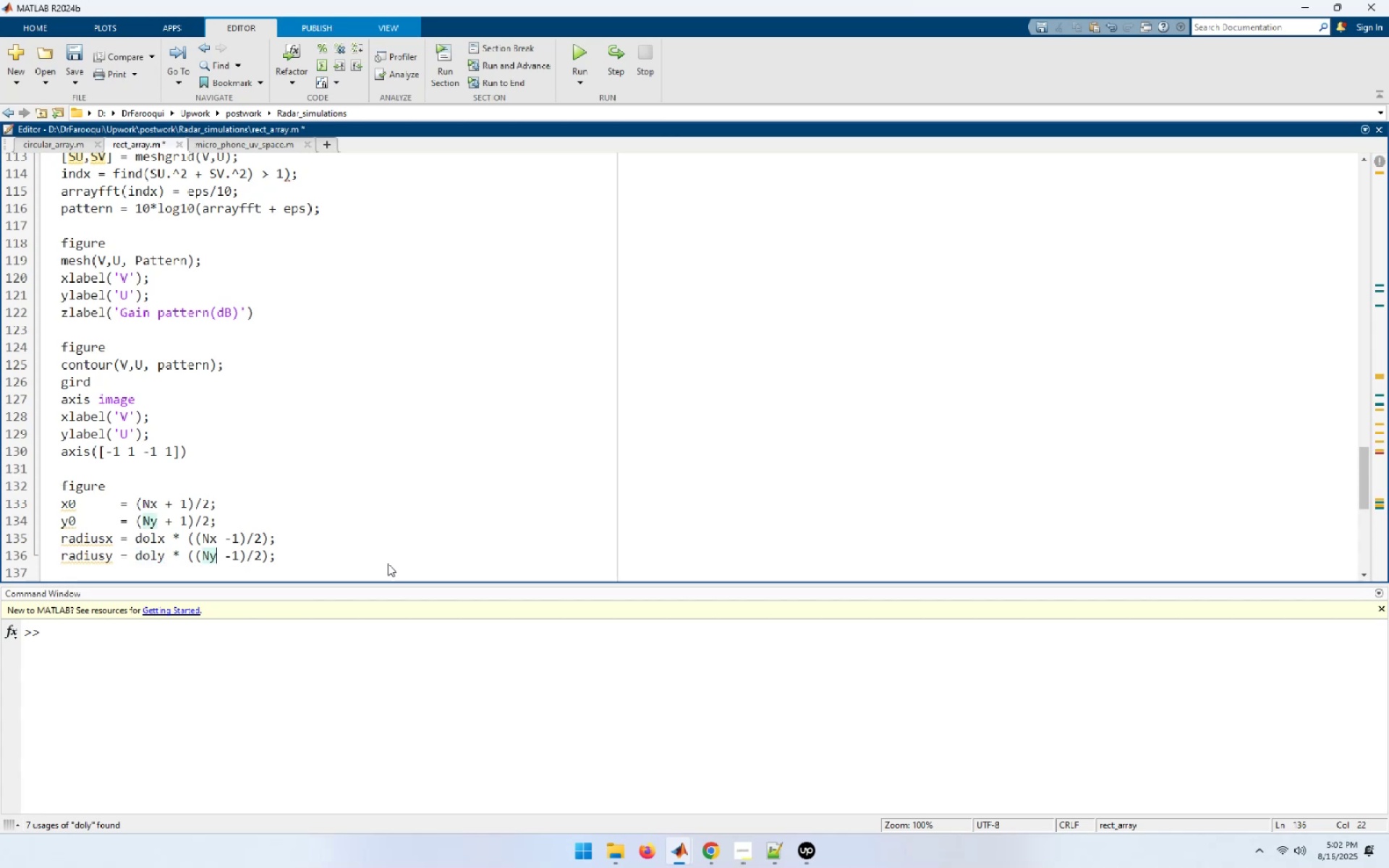 
key(Escape)
 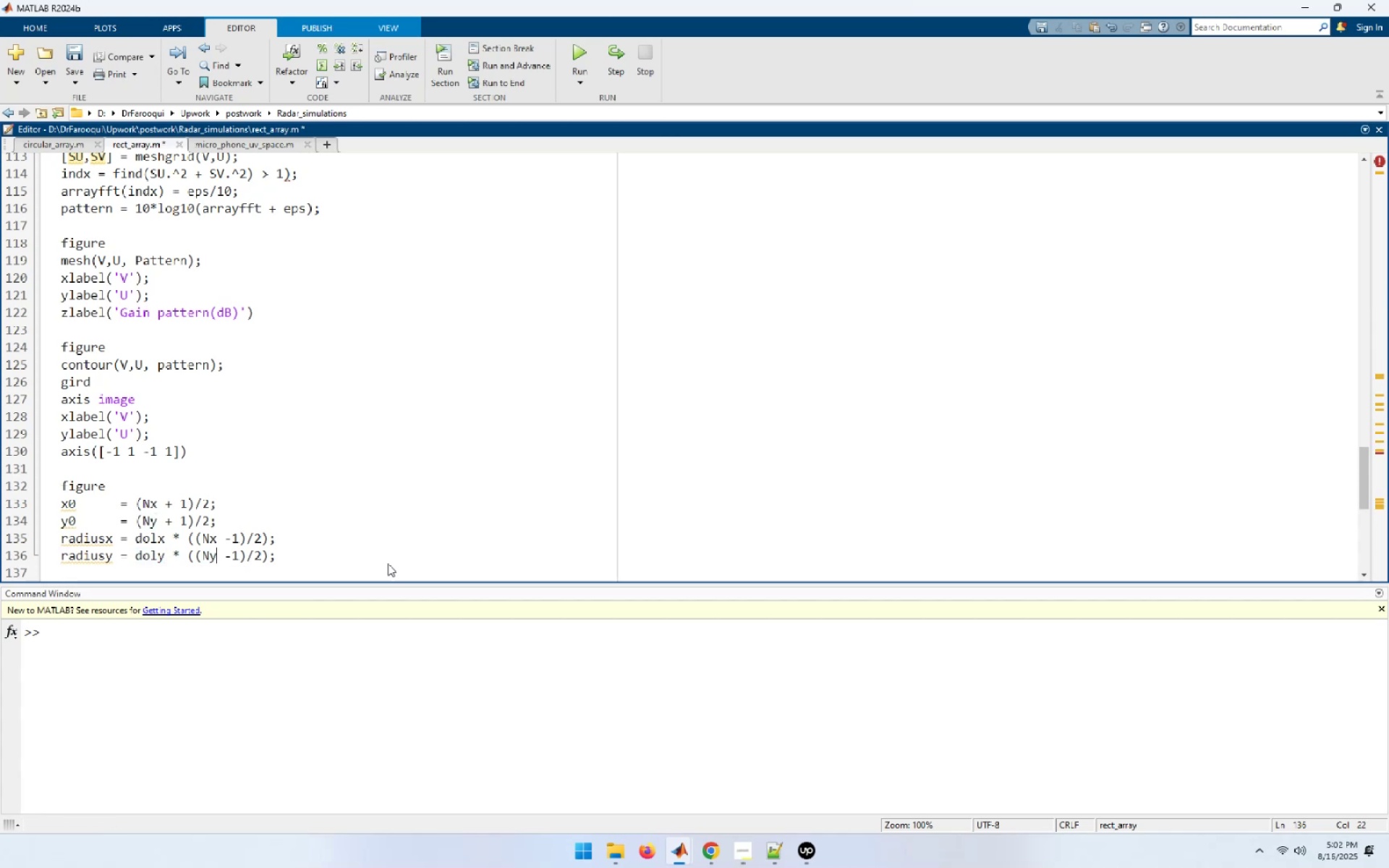 
wait(6.51)
 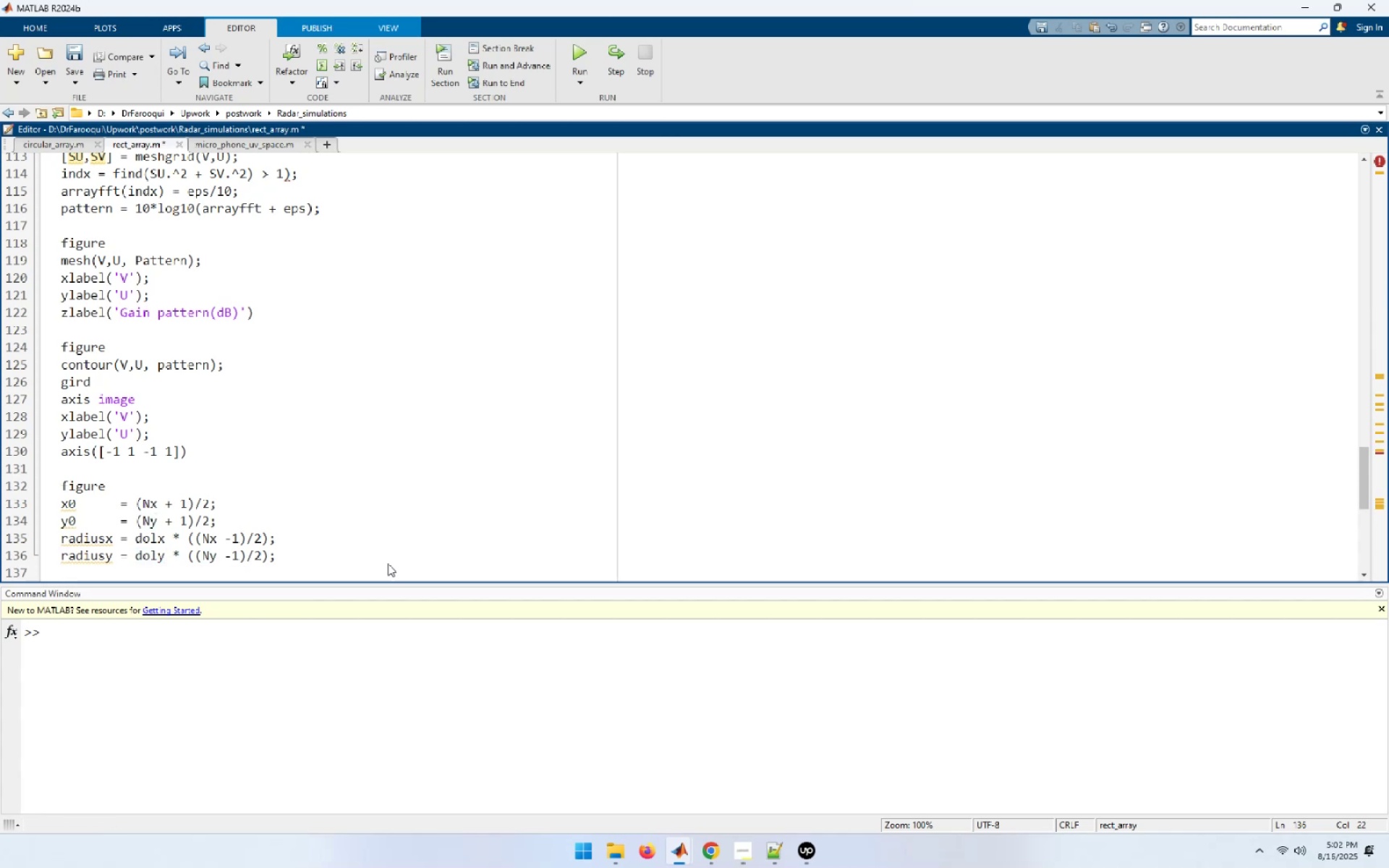 
type([End])
key(NumpadEnter)
type(xxx,yyy][Home][[End] = find(abs(array) > eps);)
 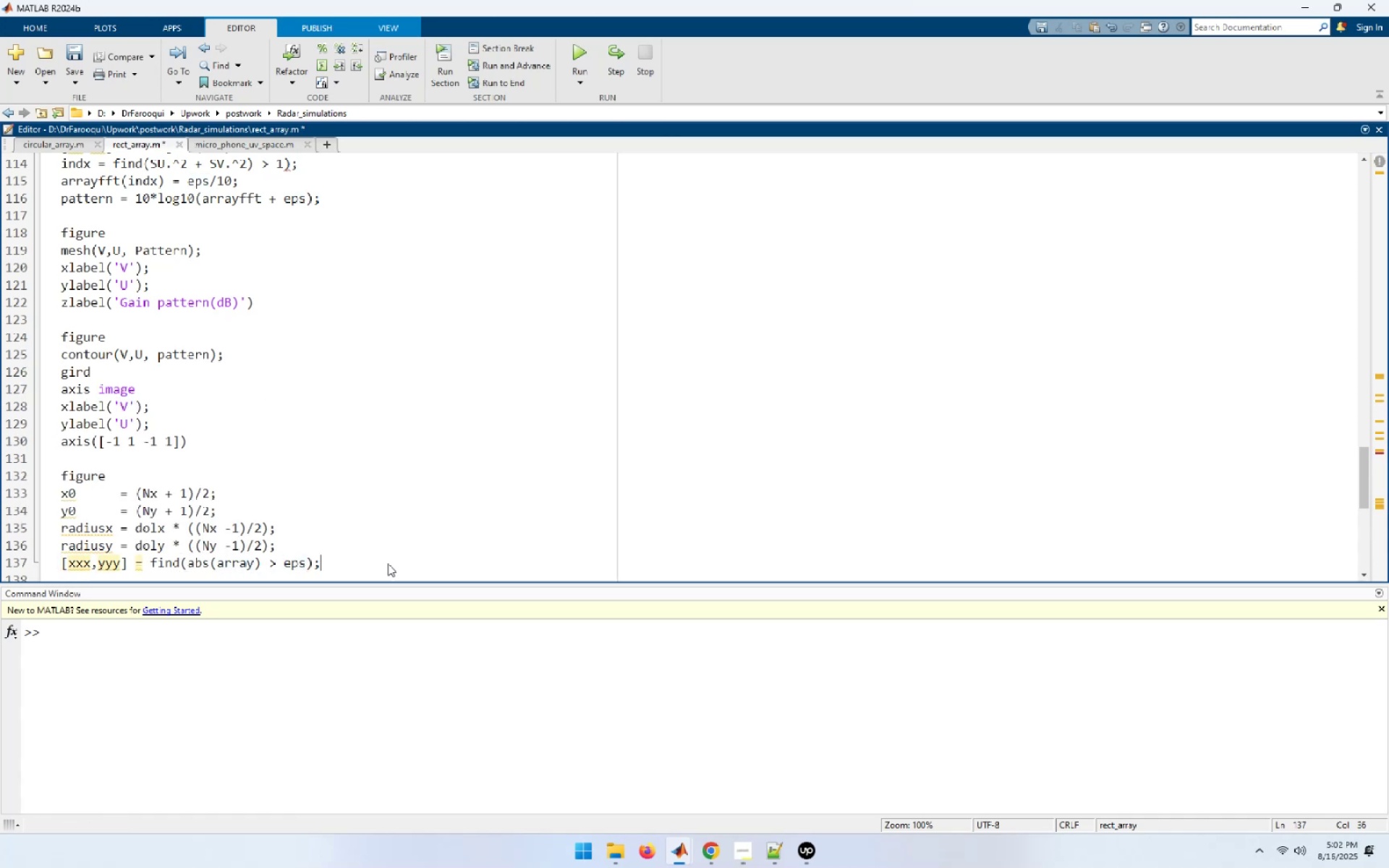 
 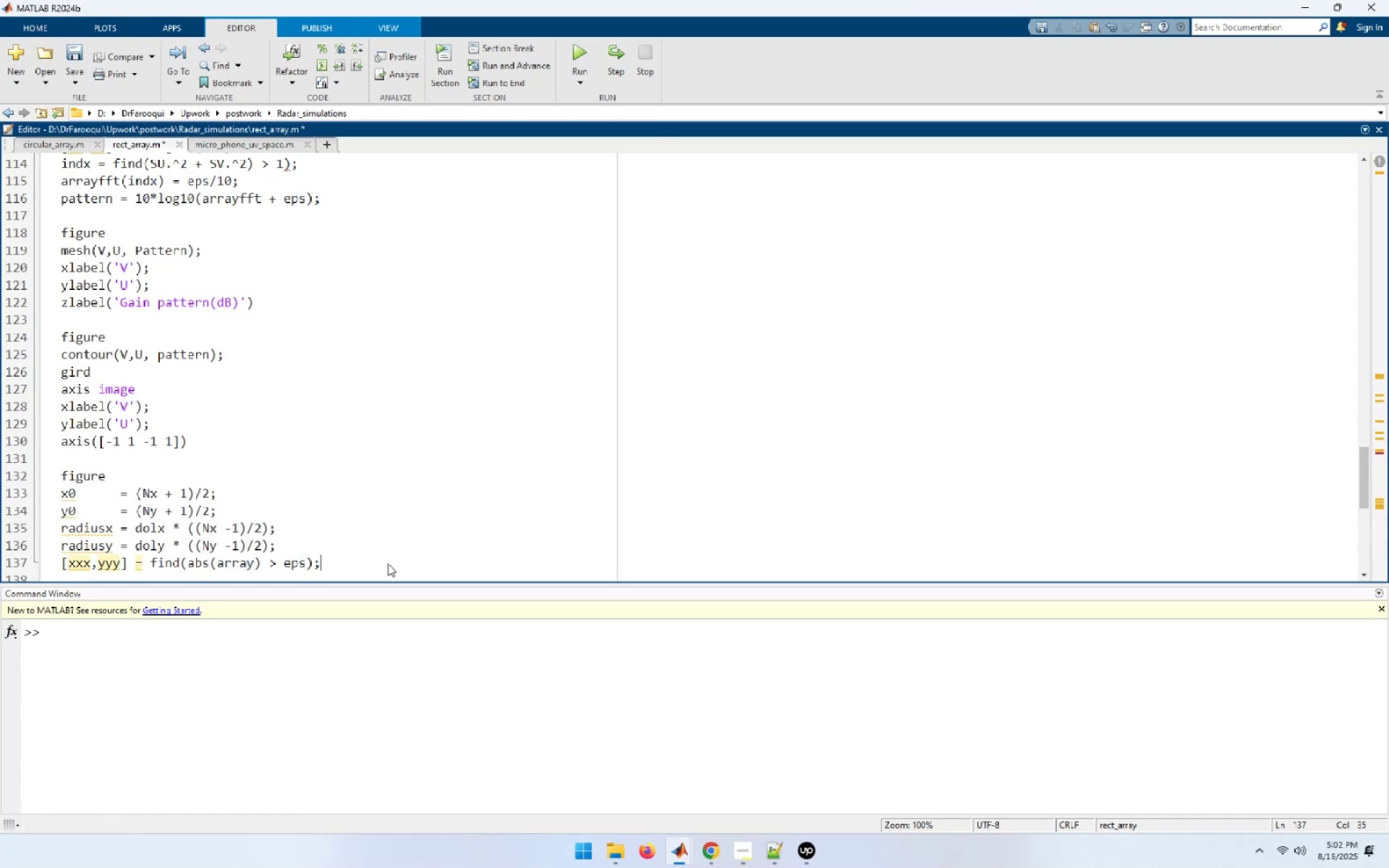 
key(Enter)
 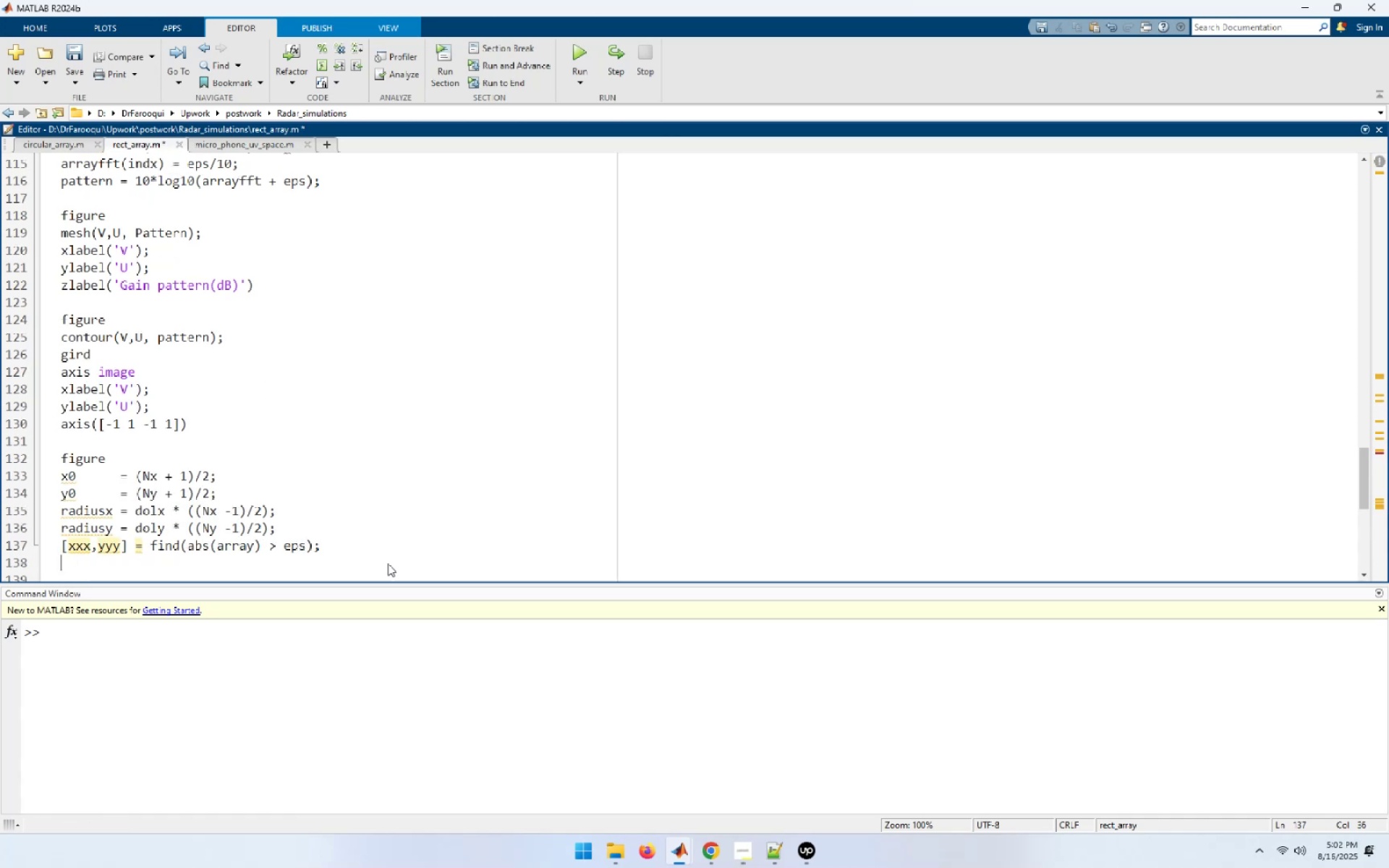 
type(xxx = xxx -x0;)
 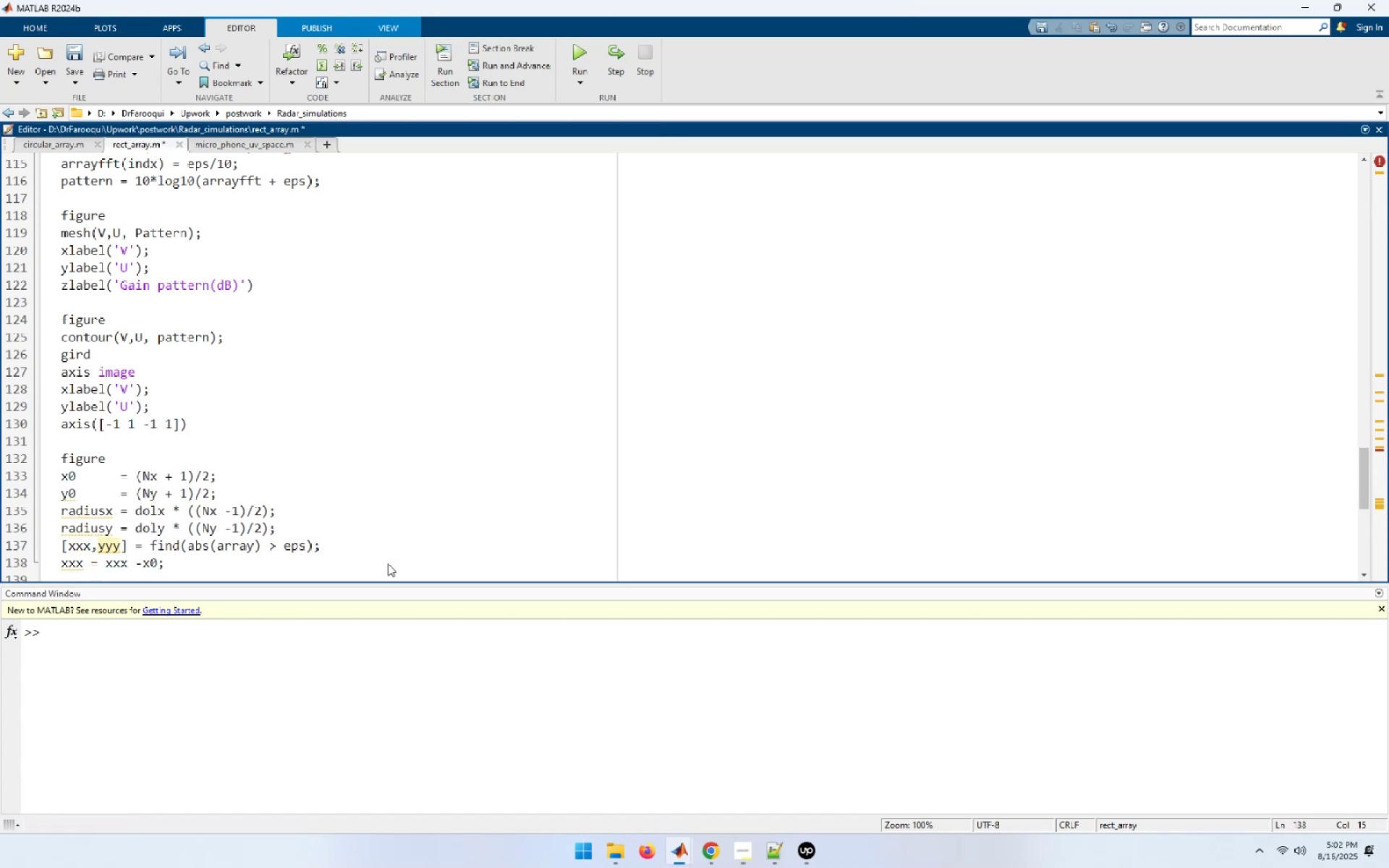 
hold_key(key=ArrowLeft, duration=0.85)
 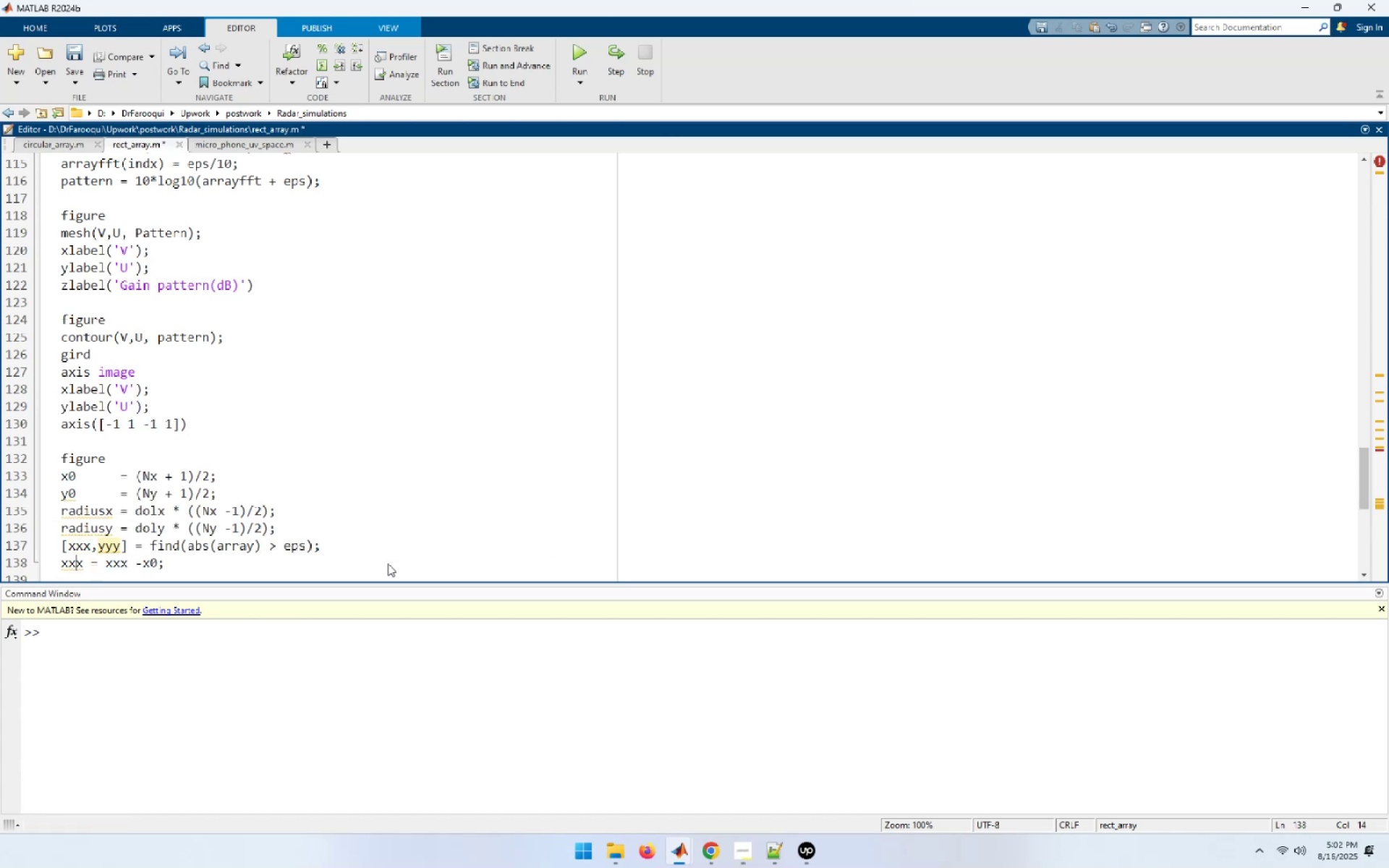 
key(ArrowRight)
 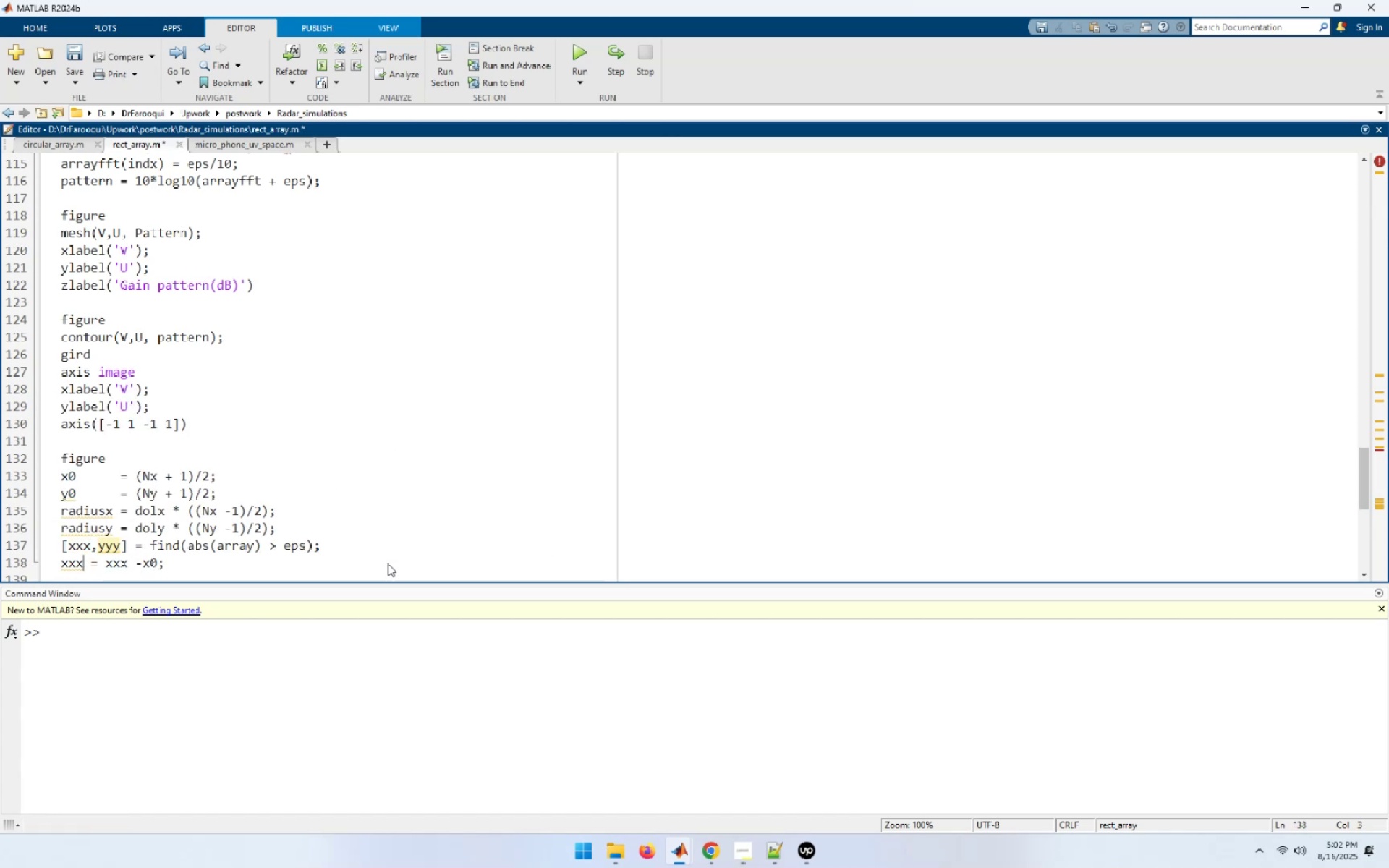 
key(ArrowRight)
 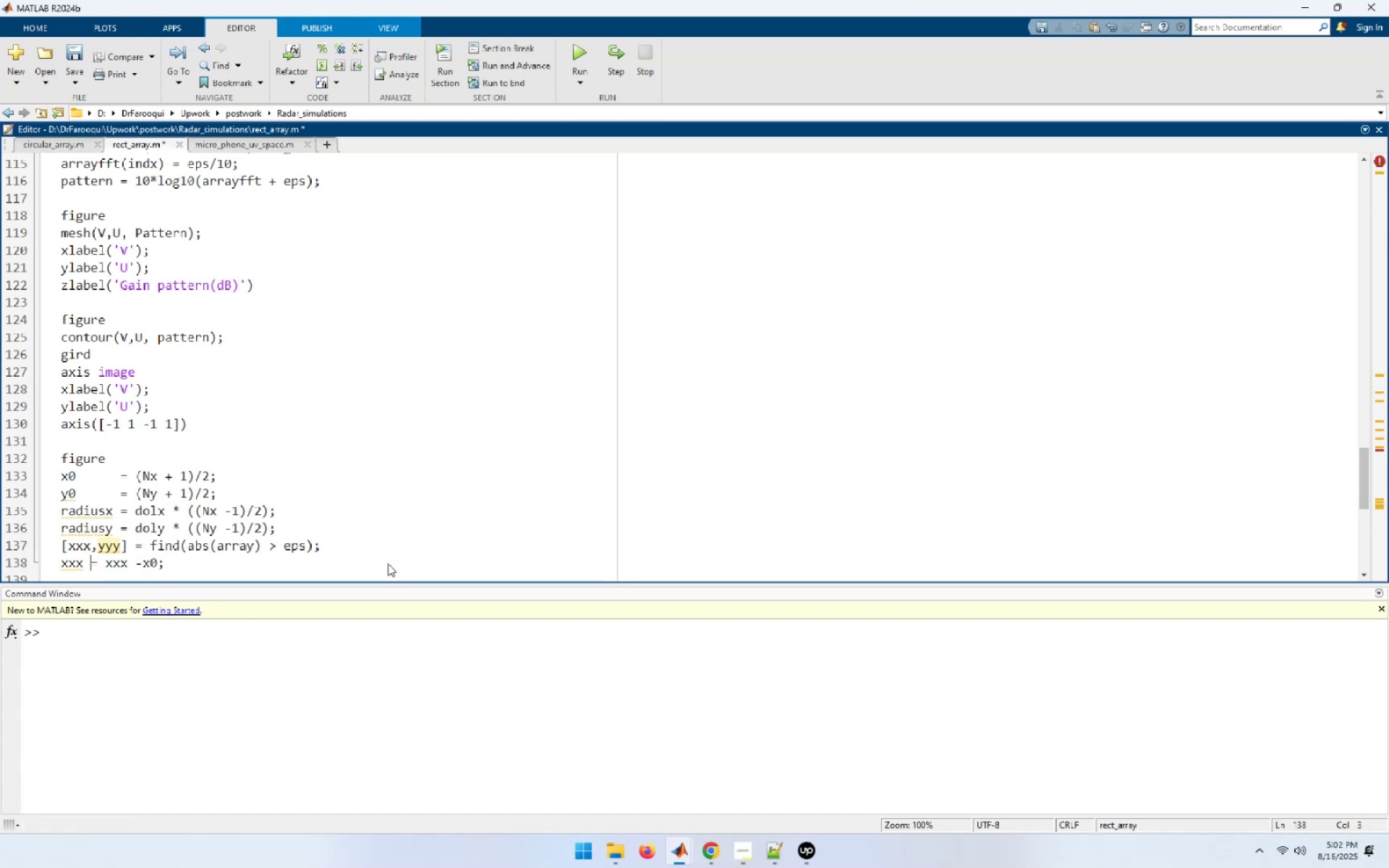 
hold_key(key=Space, duration=0.62)
 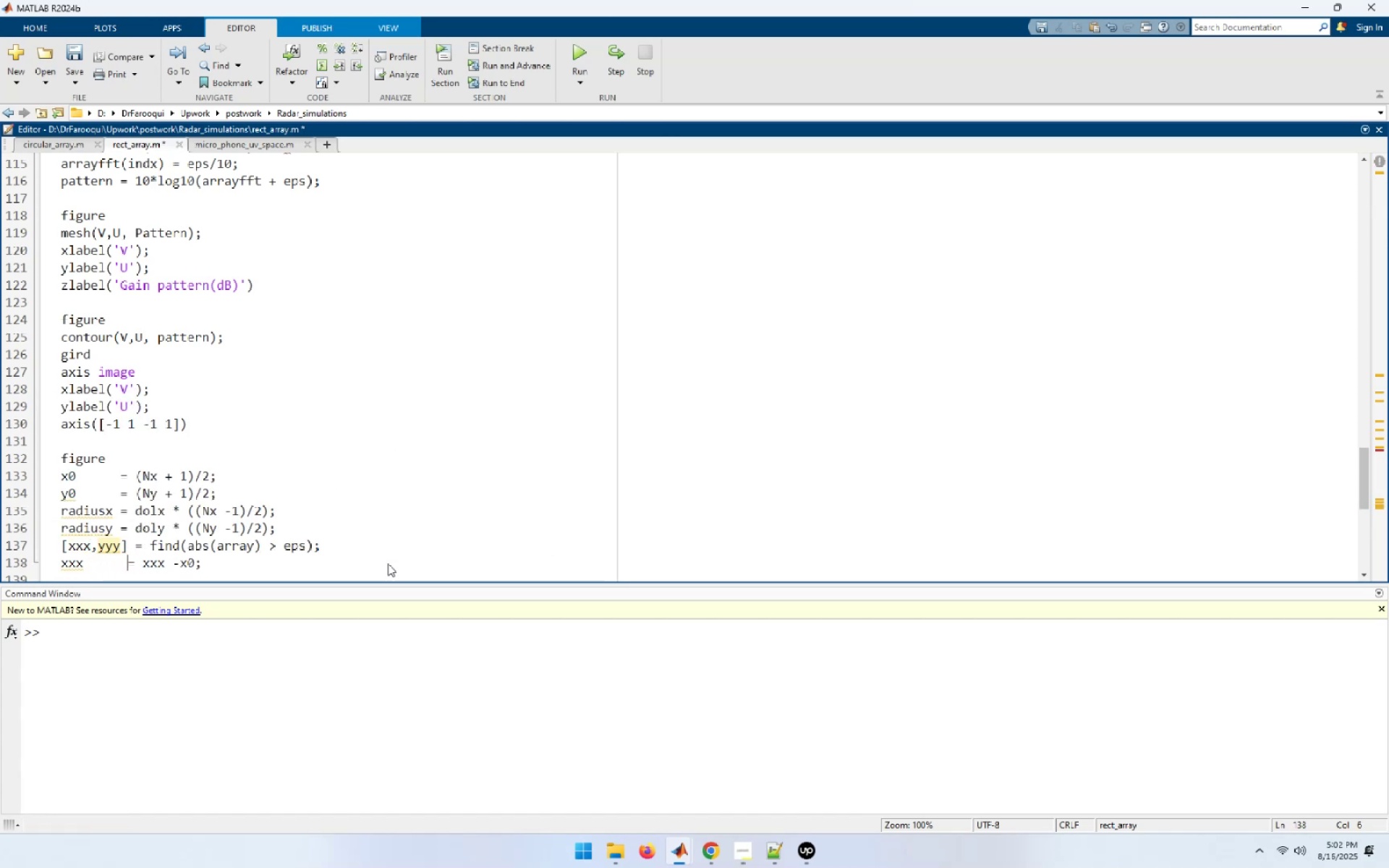 
key(Space)
 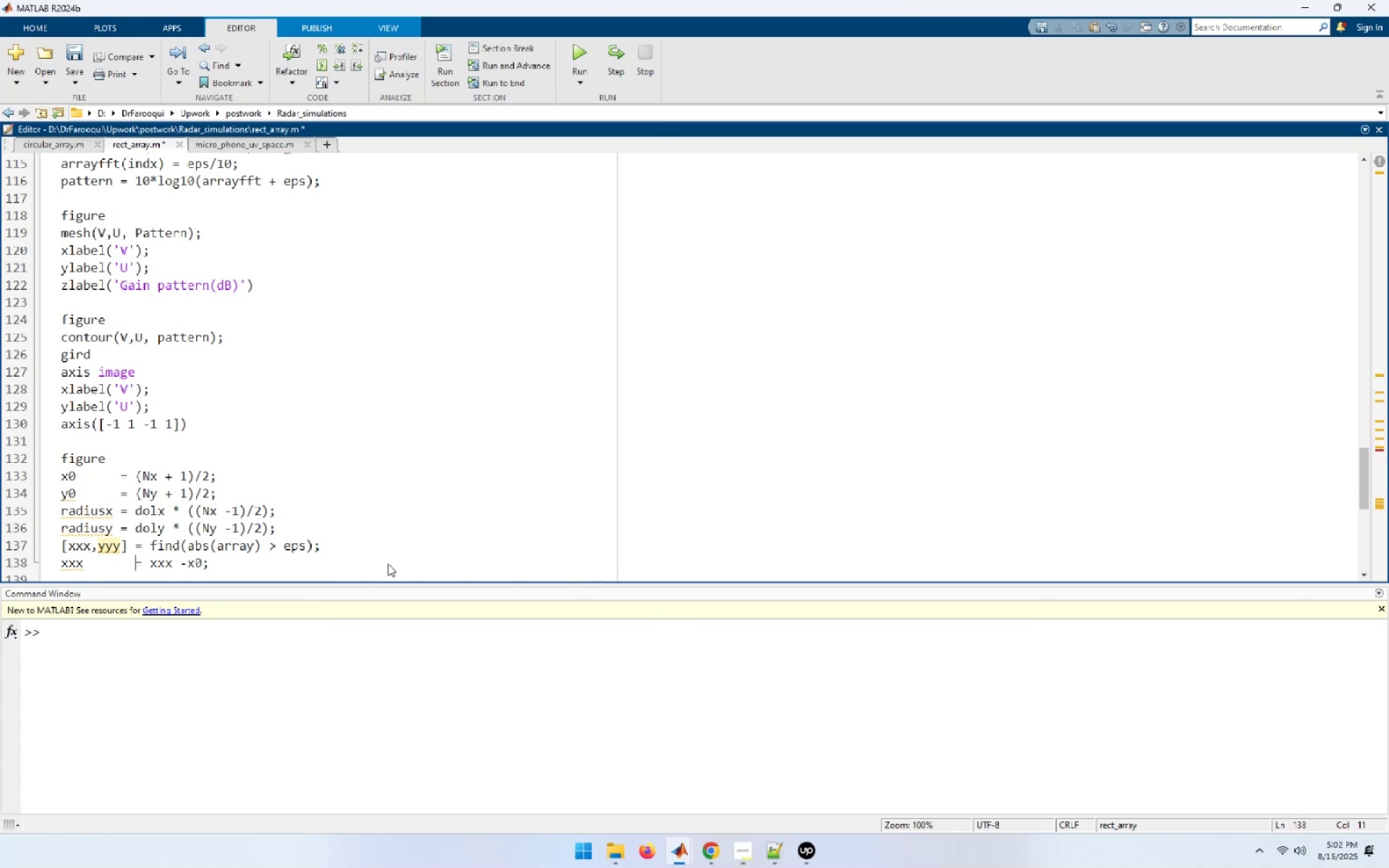 
key(ArrowUp)
 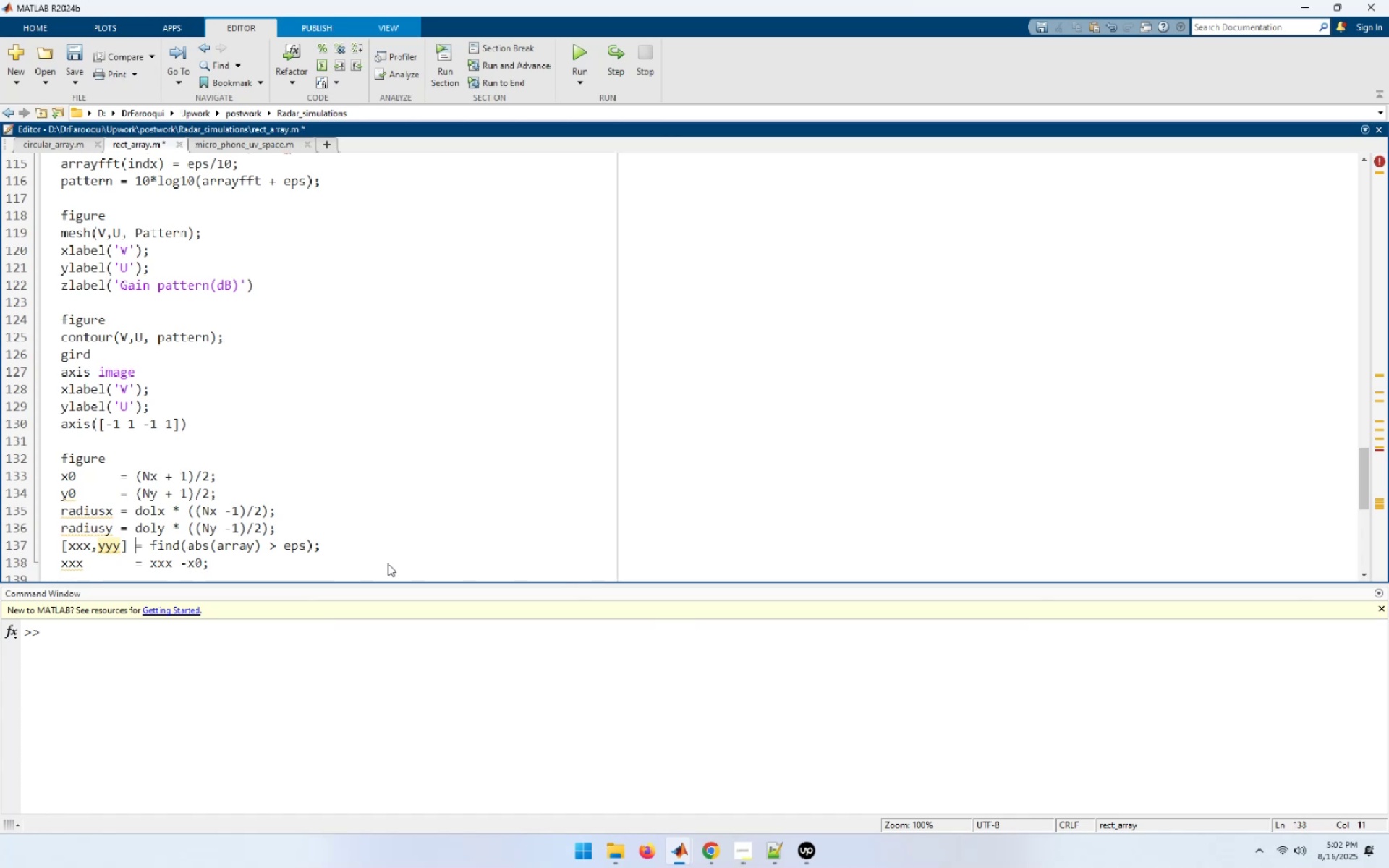 
key(ArrowLeft)
 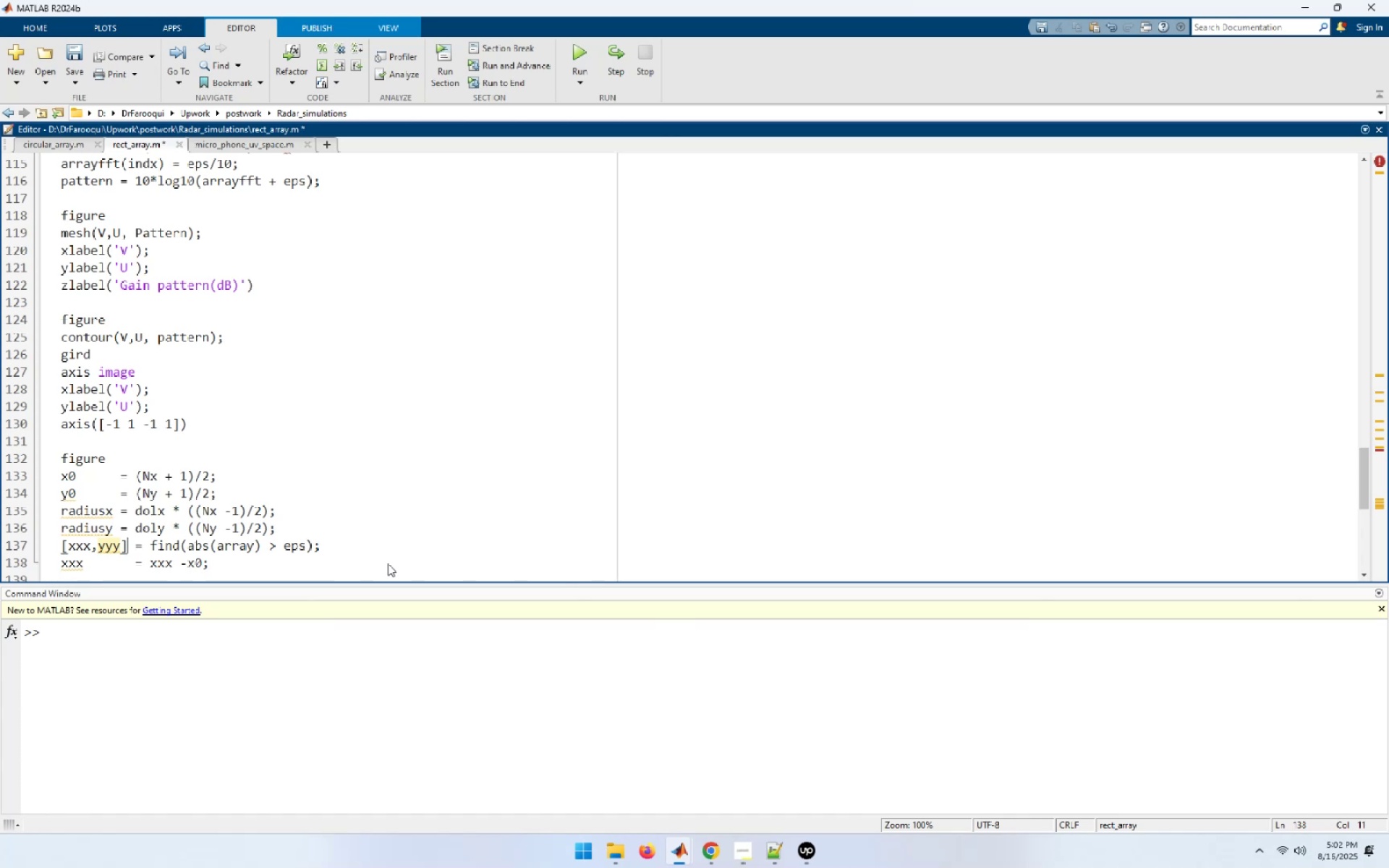 
key(ArrowUp)
 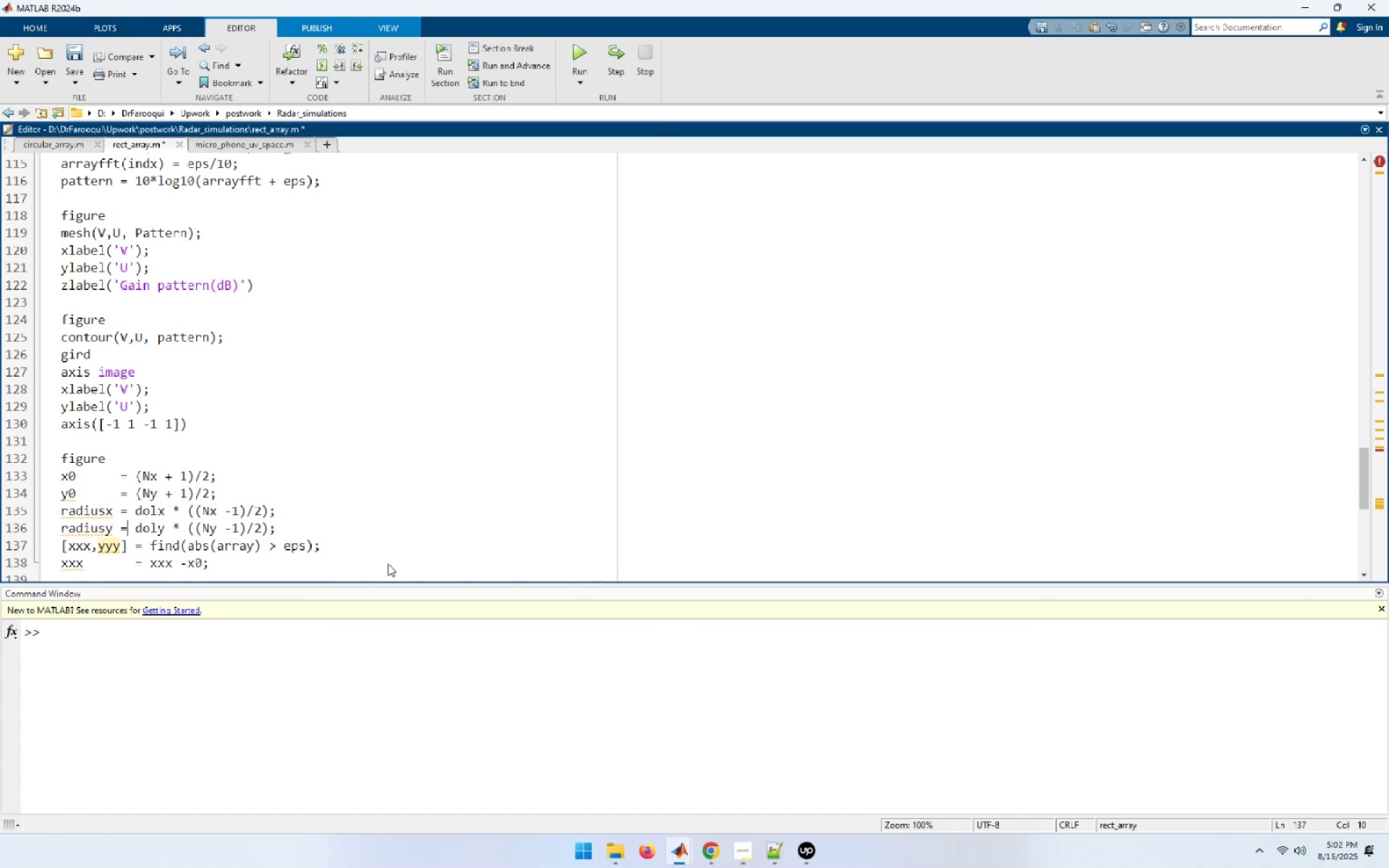 
key(ArrowLeft)
 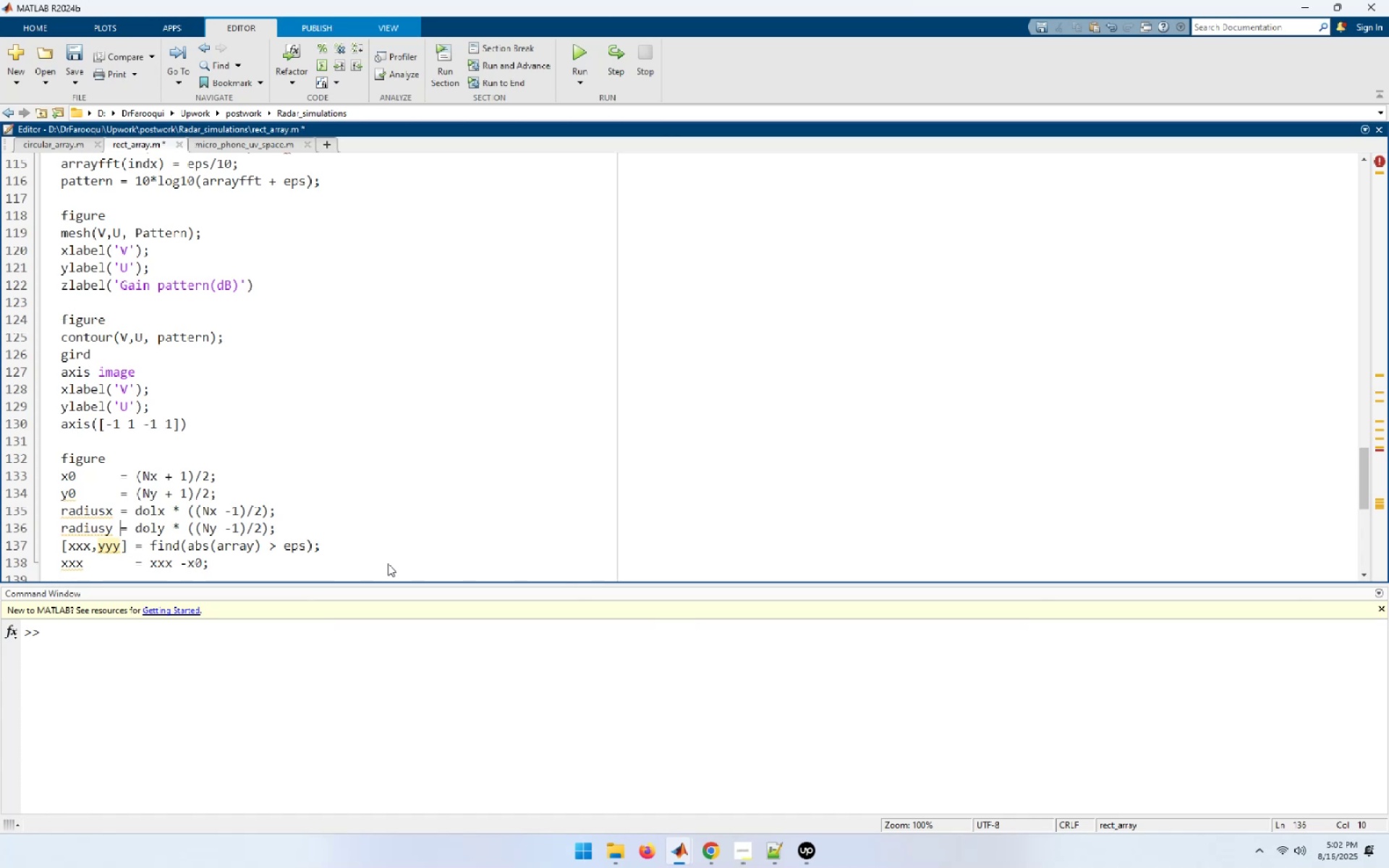 
key(Space)
 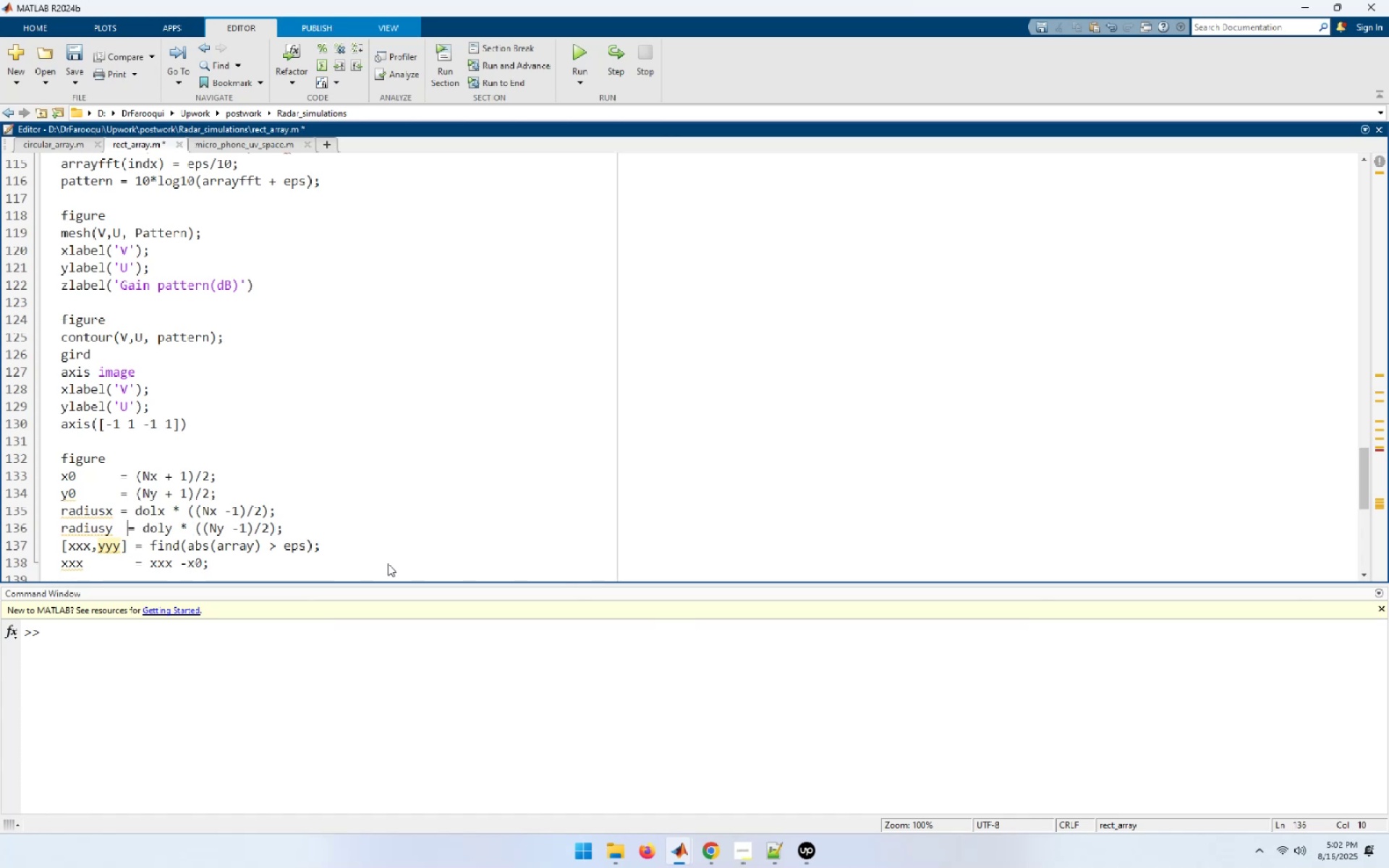 
key(Space)
 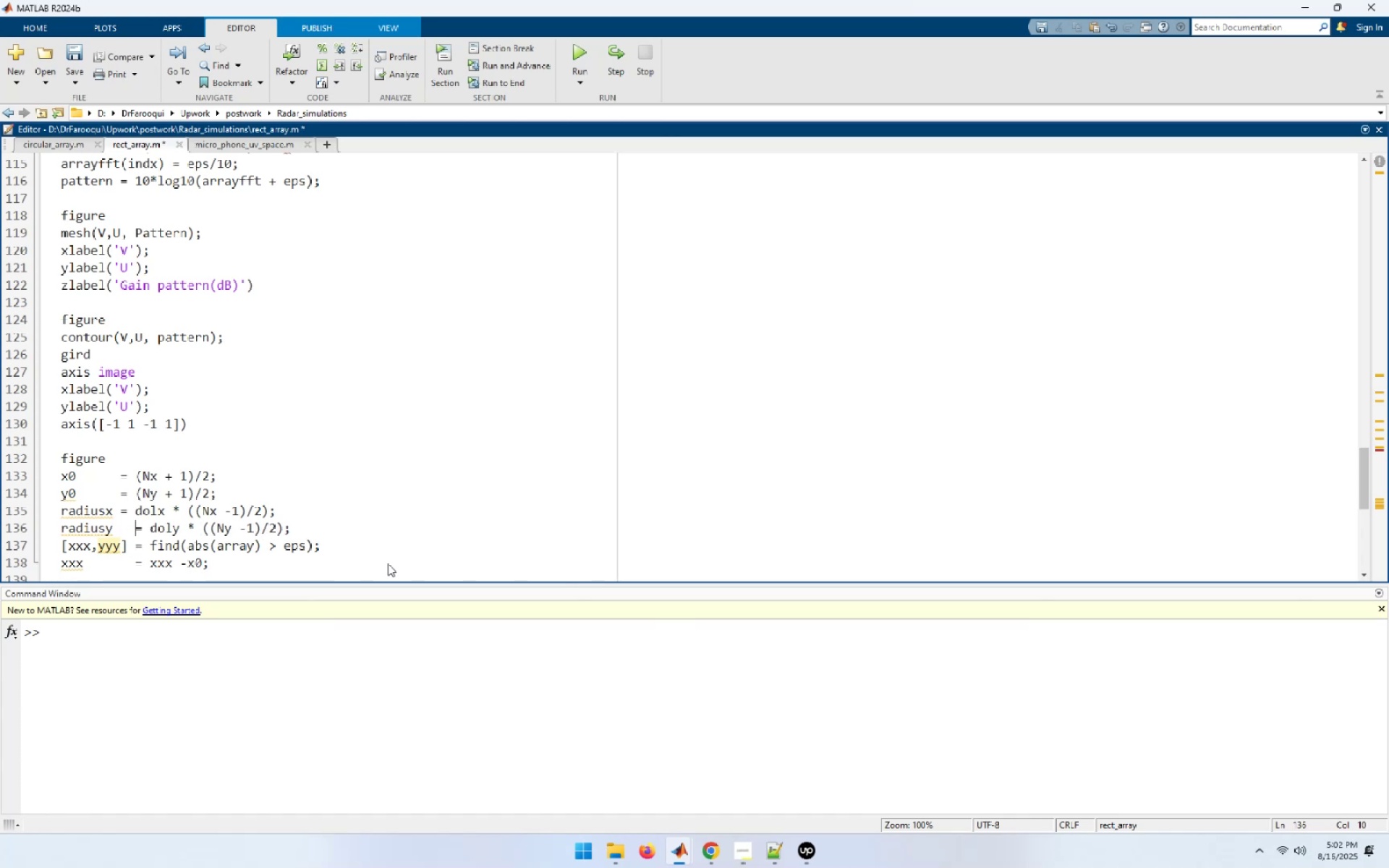 
key(ArrowUp)
 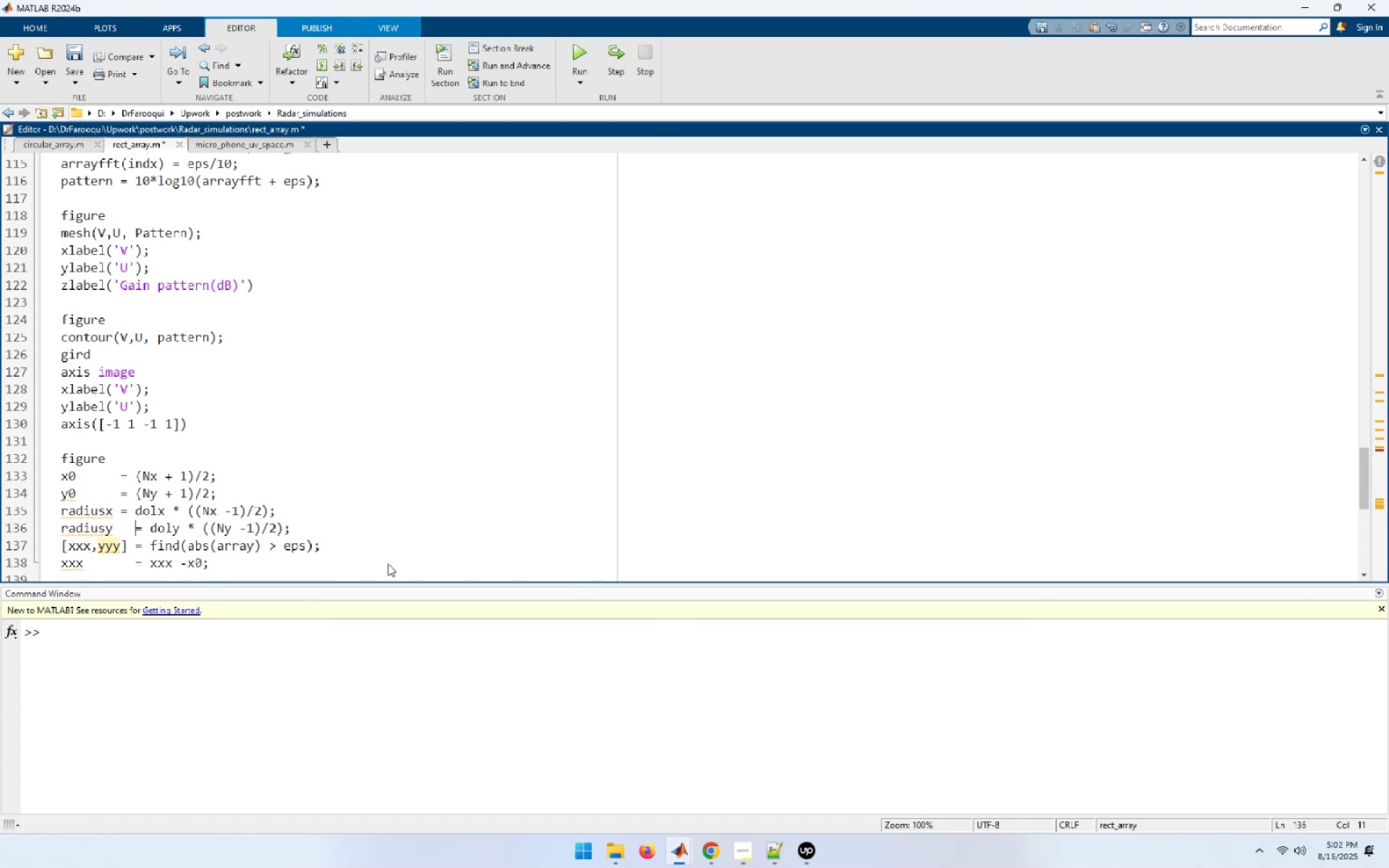 
key(ArrowLeft)
 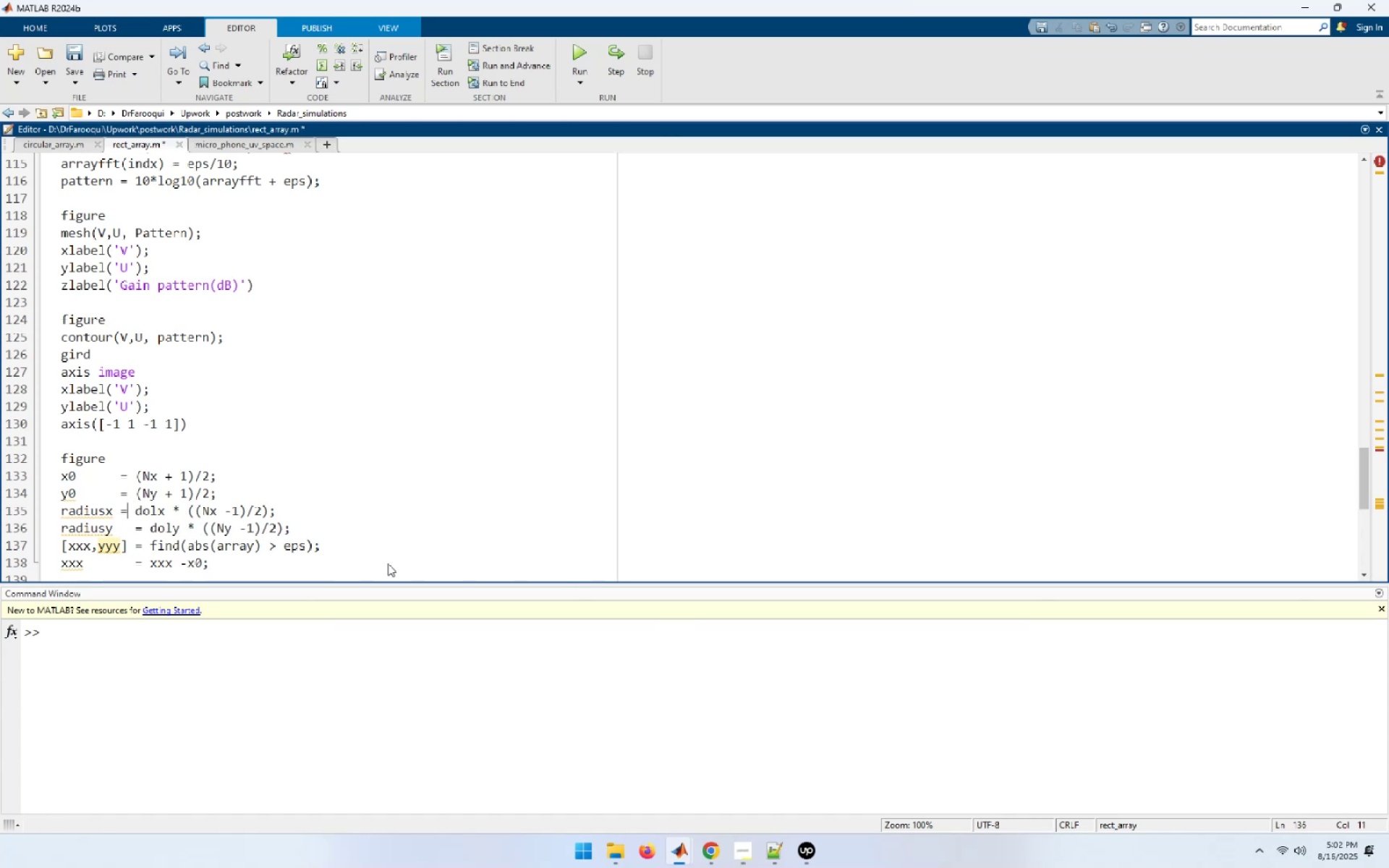 
key(ArrowLeft)
 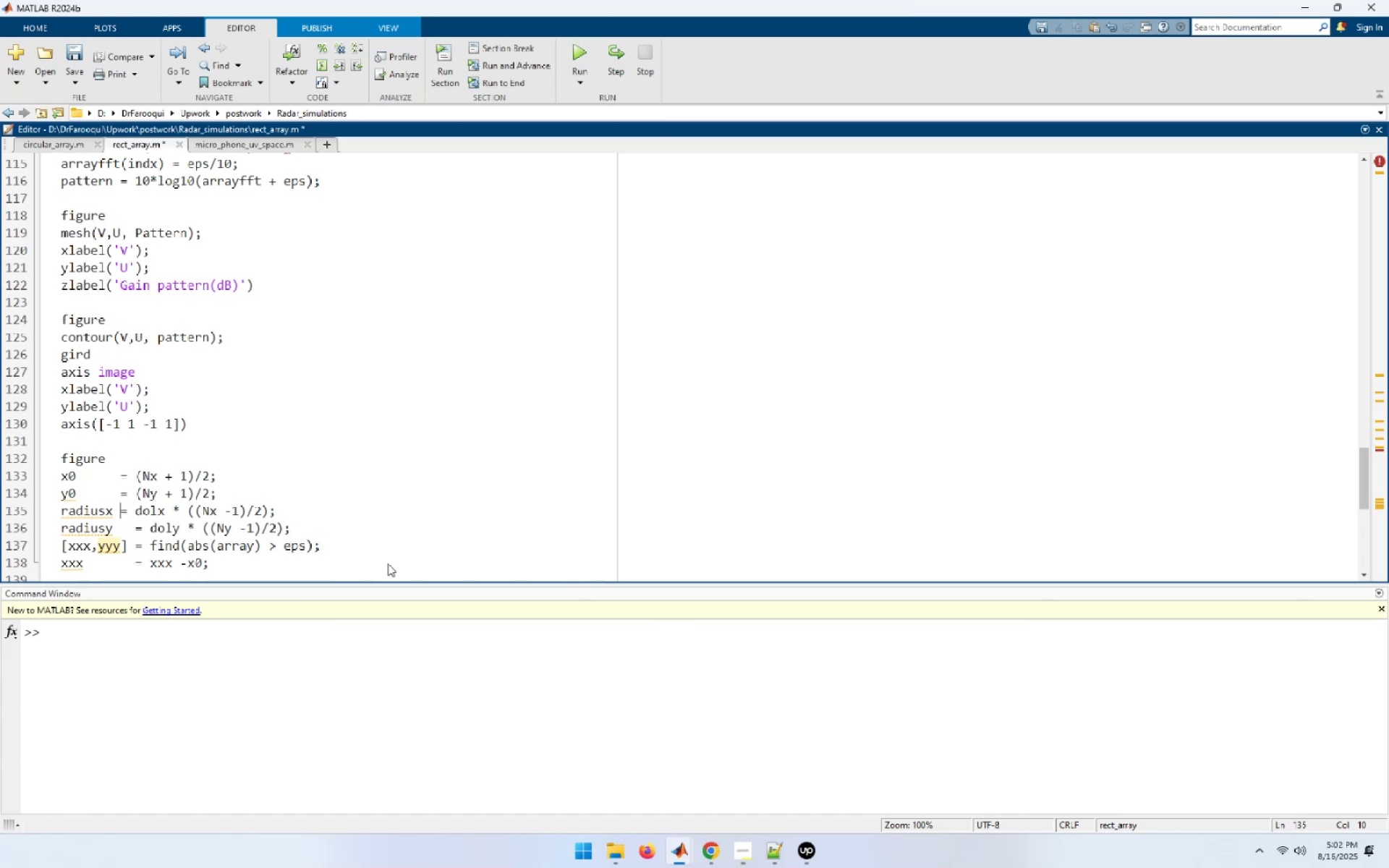 
key(Space)
 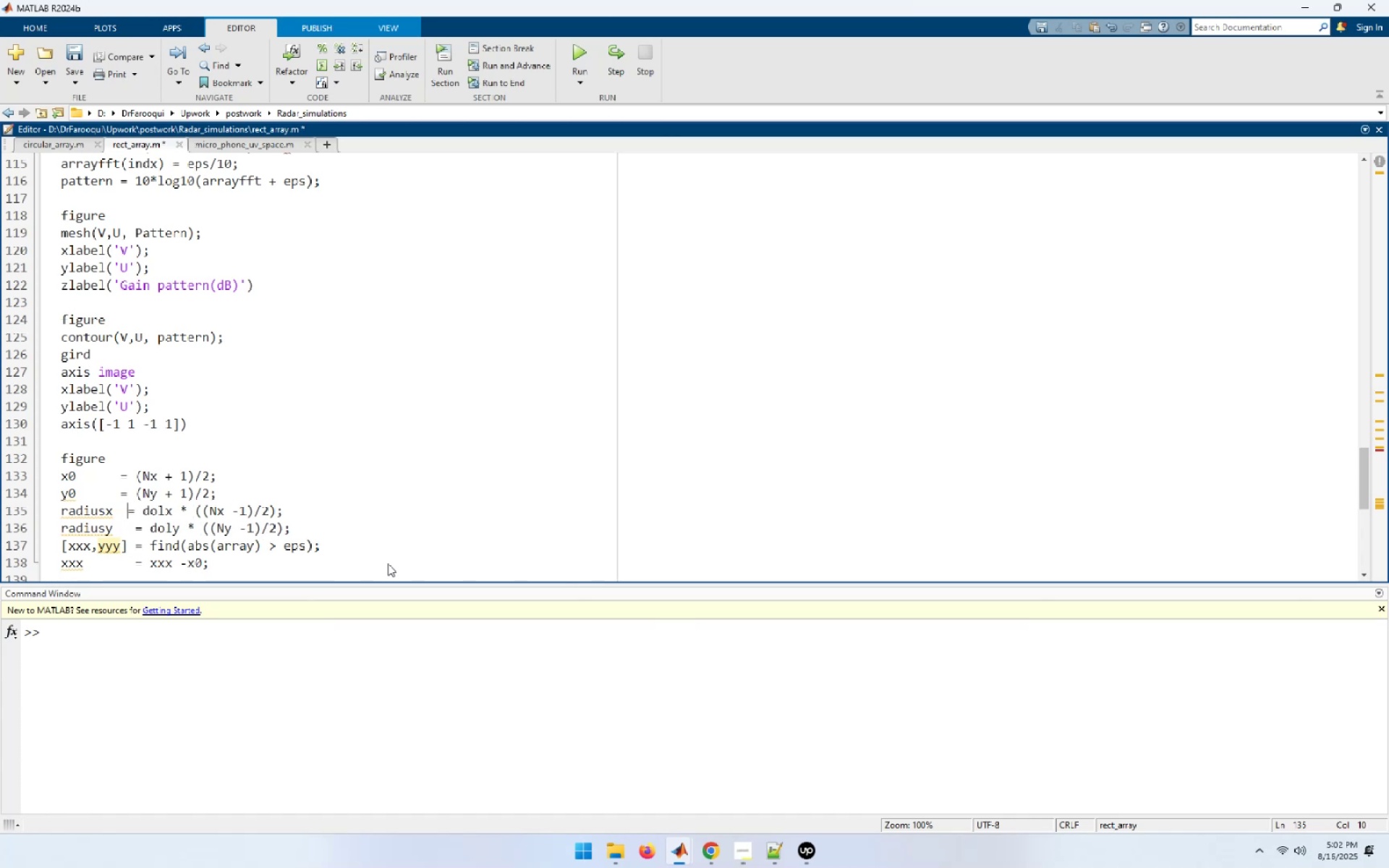 
key(Space)
 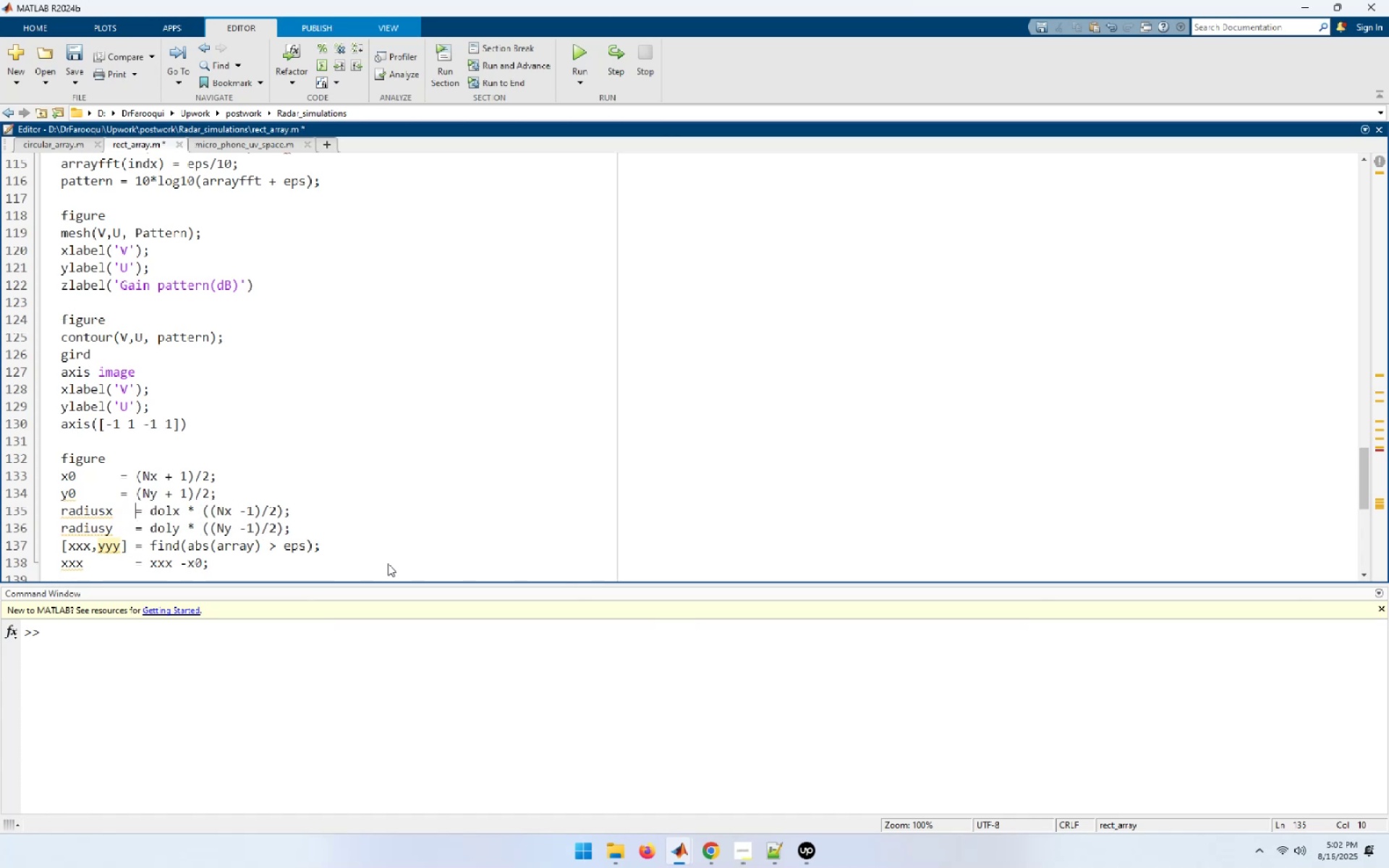 
key(ArrowUp)
 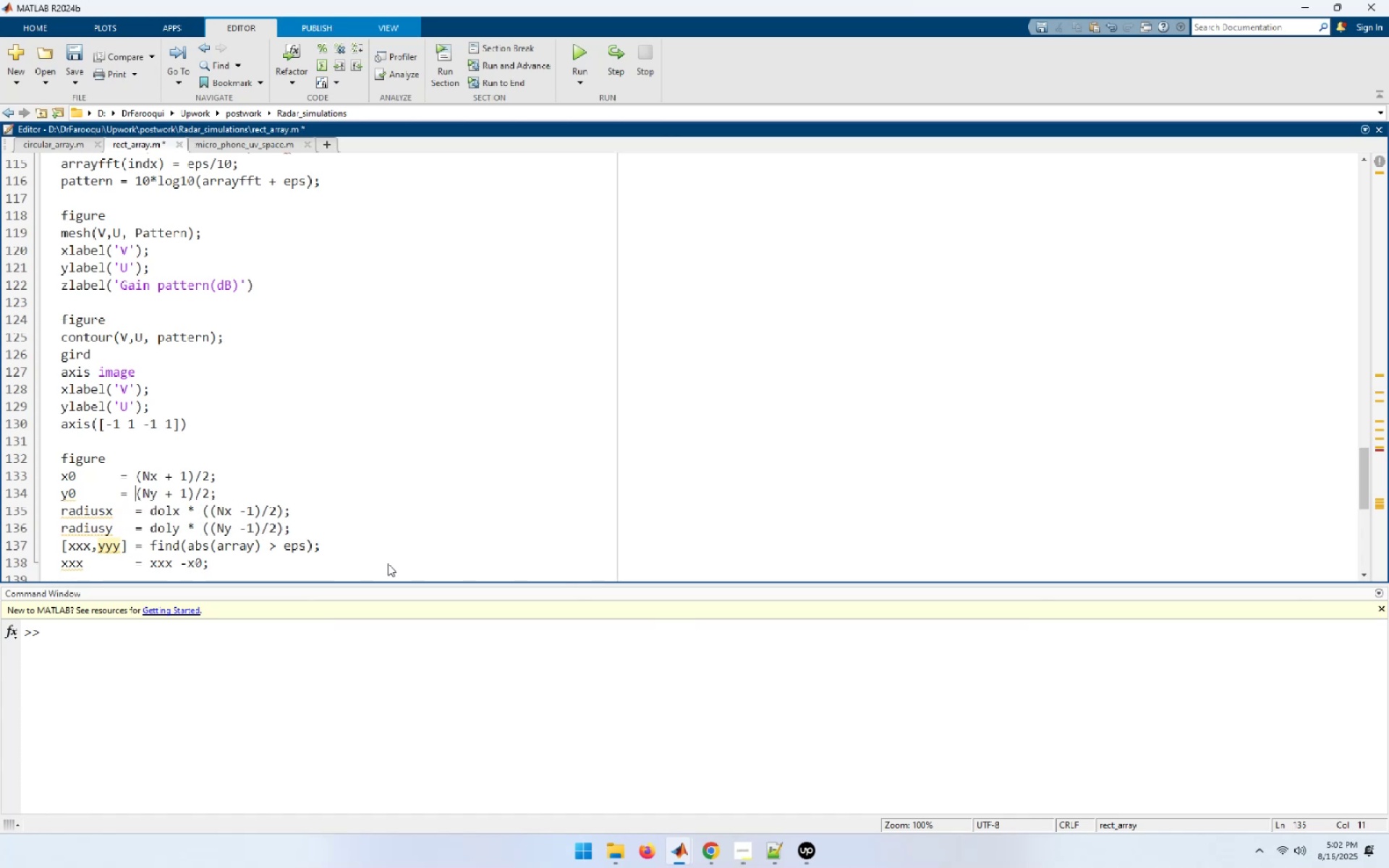 
key(ArrowLeft)
 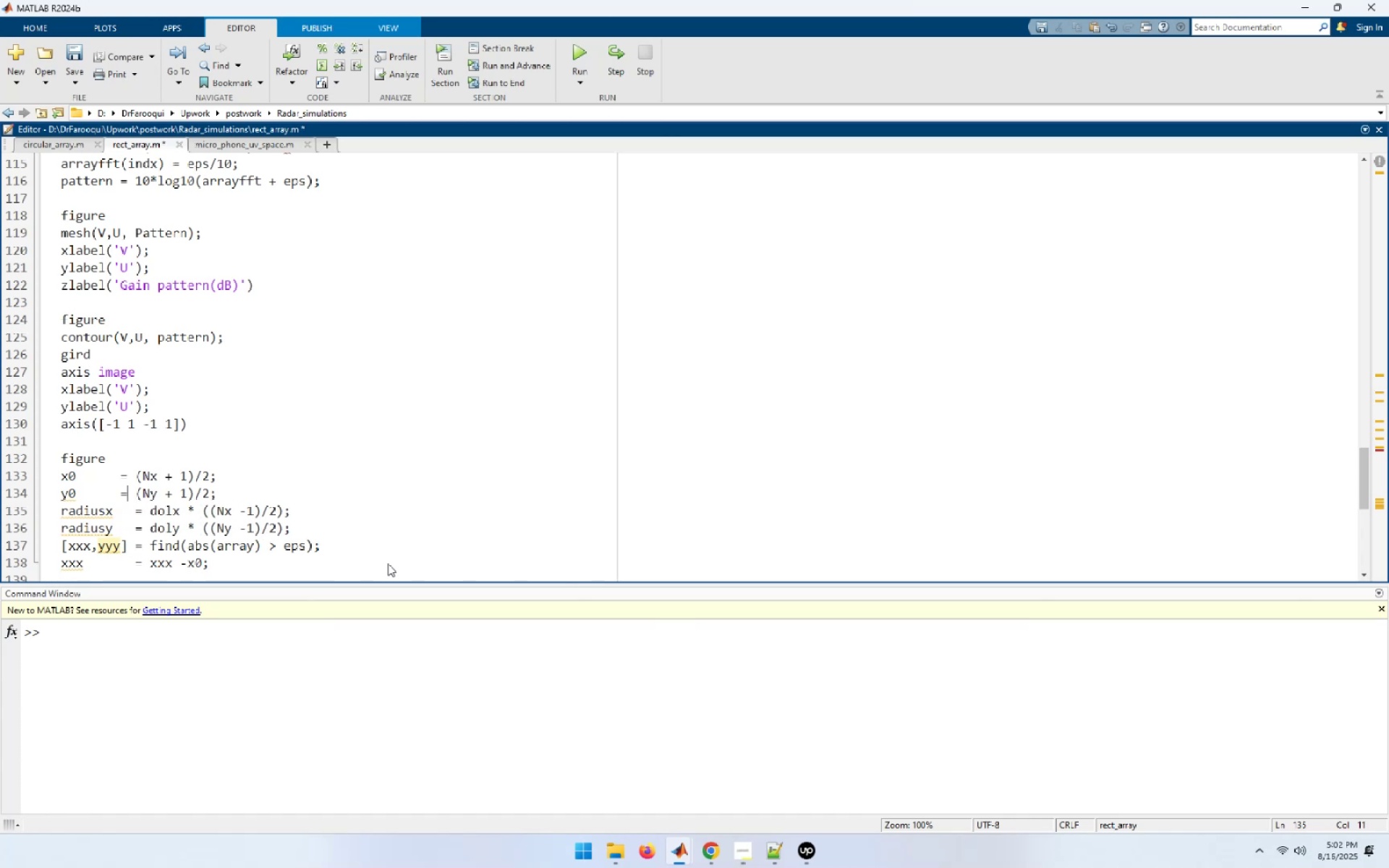 
key(ArrowLeft)
 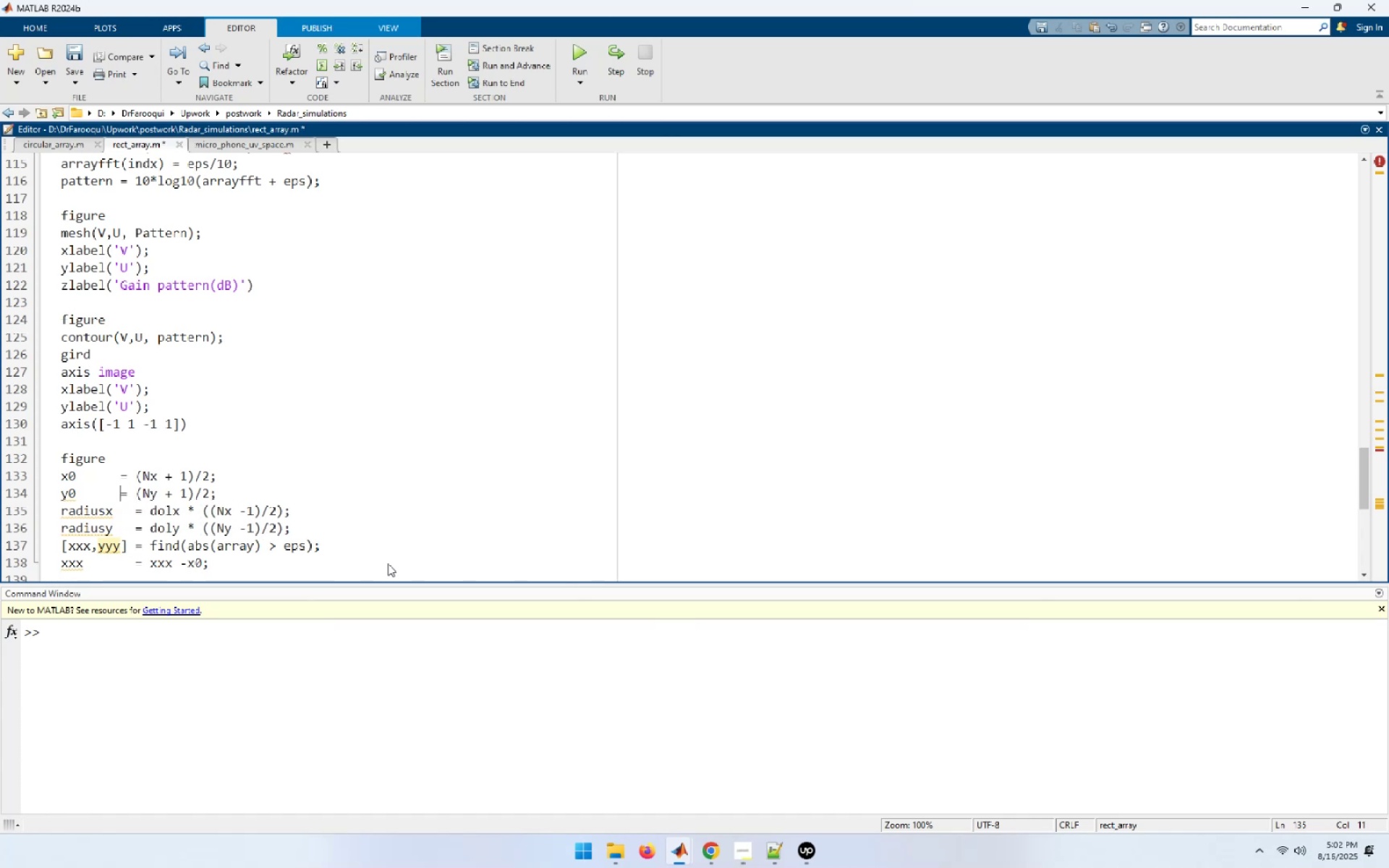 
key(Space)
 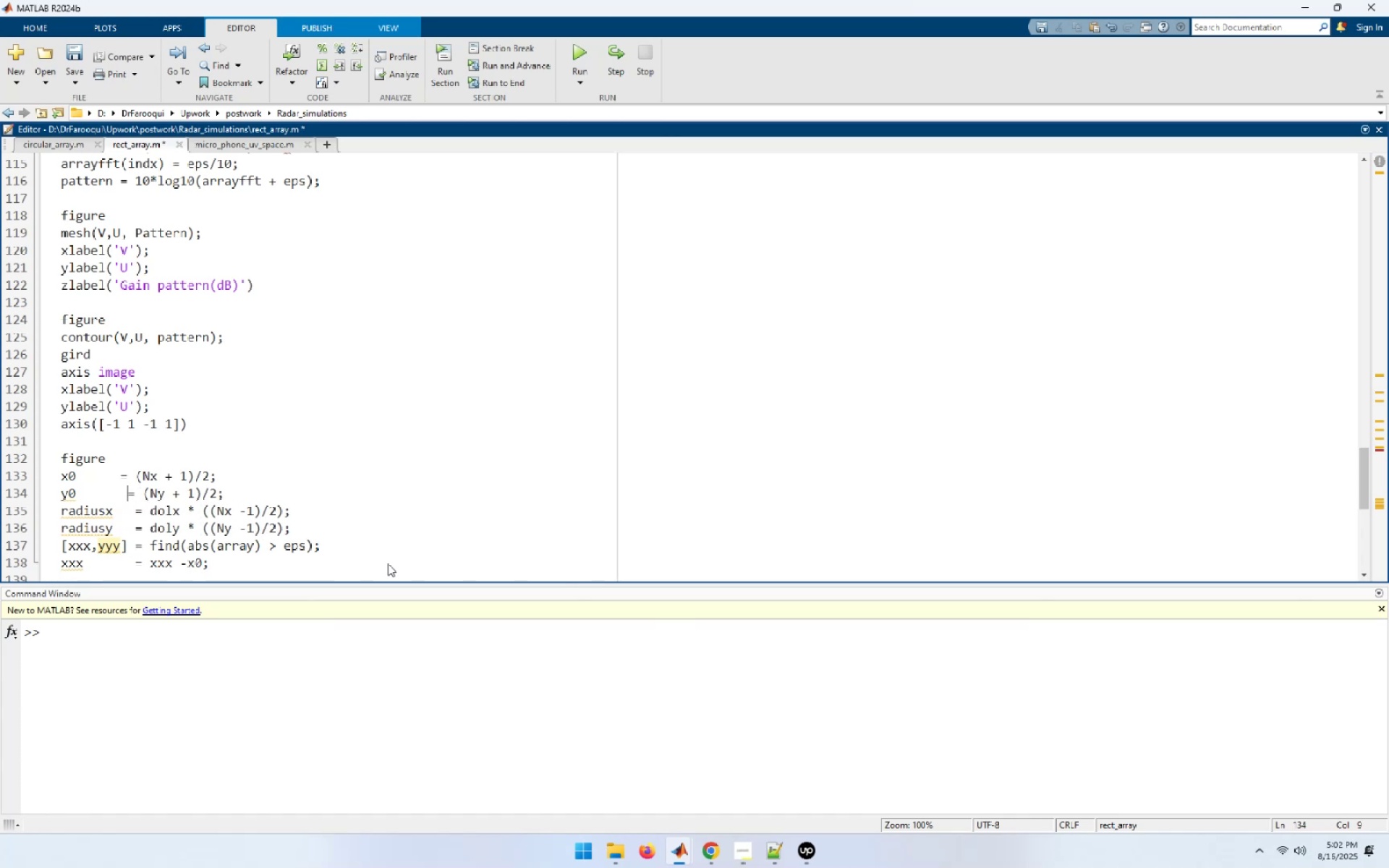 
key(Space)
 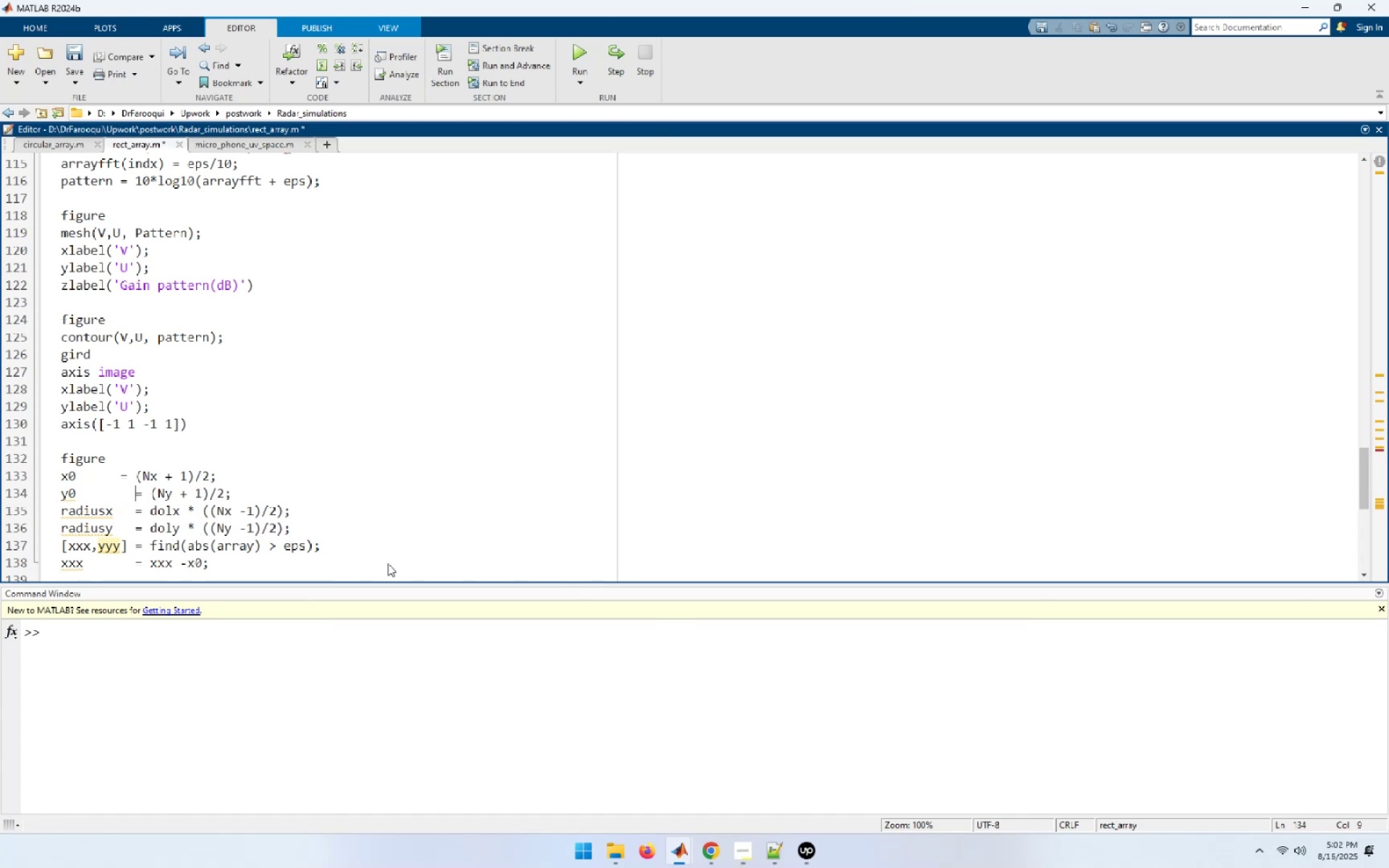 
key(ArrowUp)
 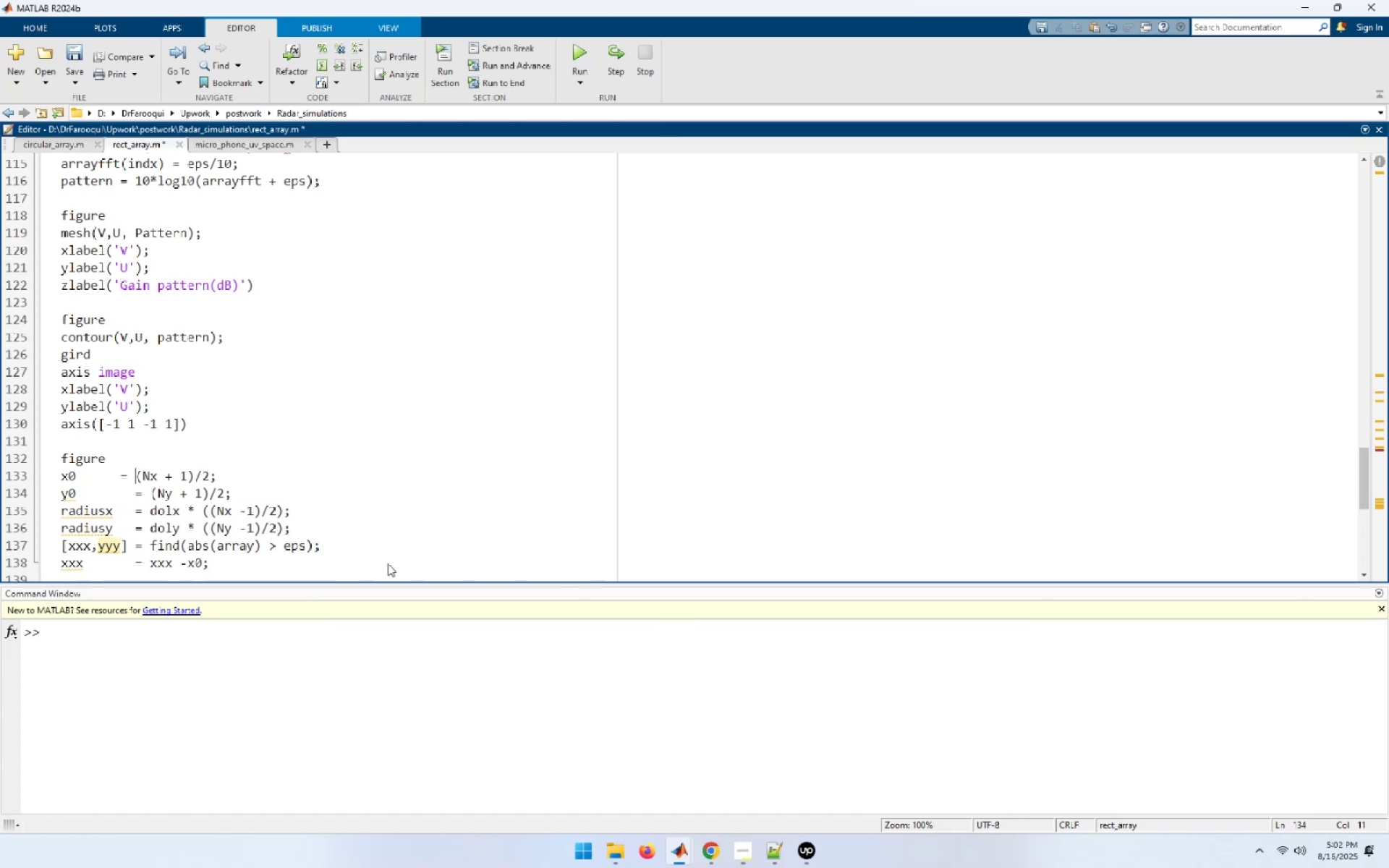 
key(ArrowLeft)
 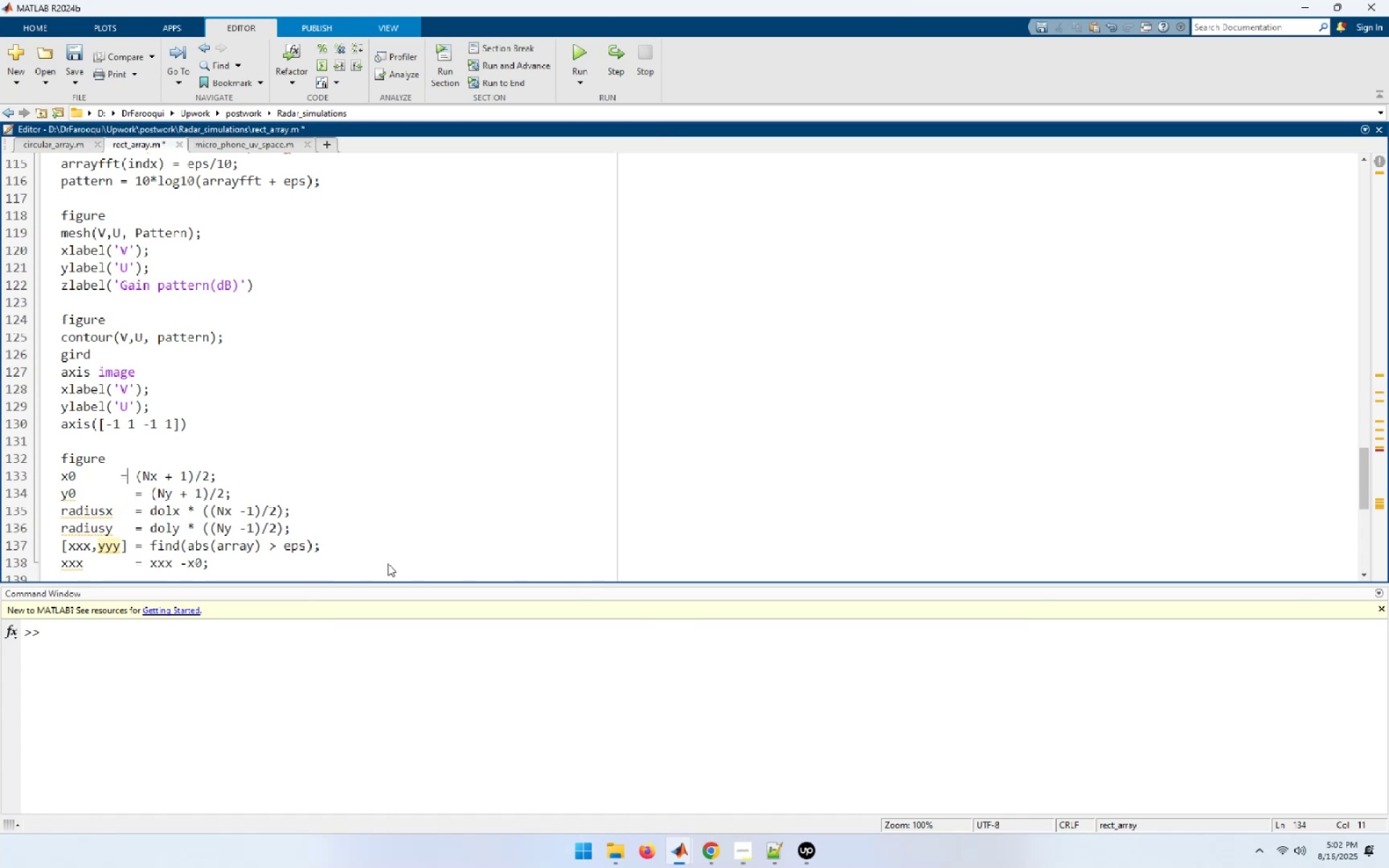 
key(ArrowLeft)
 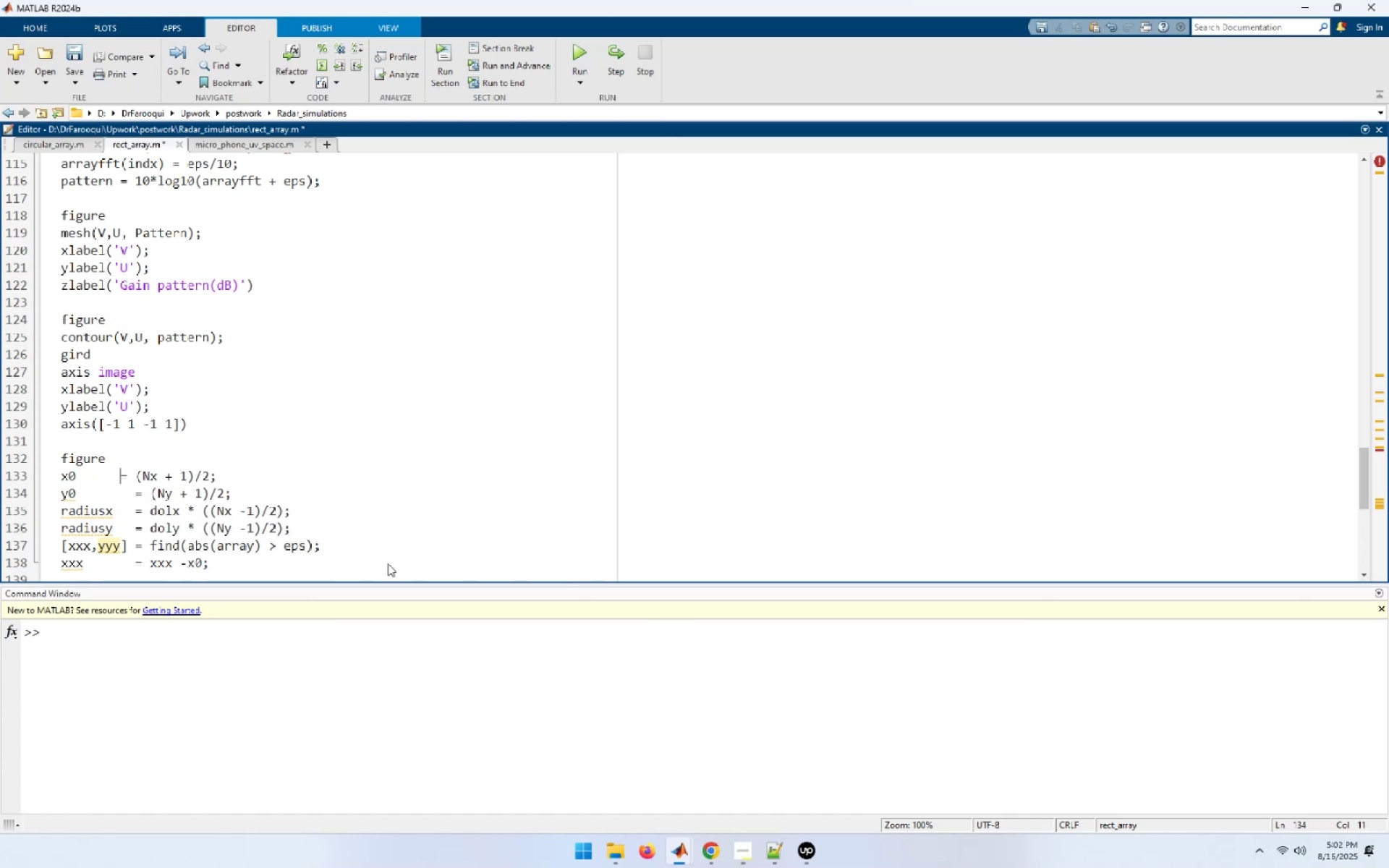 
key(Space)
 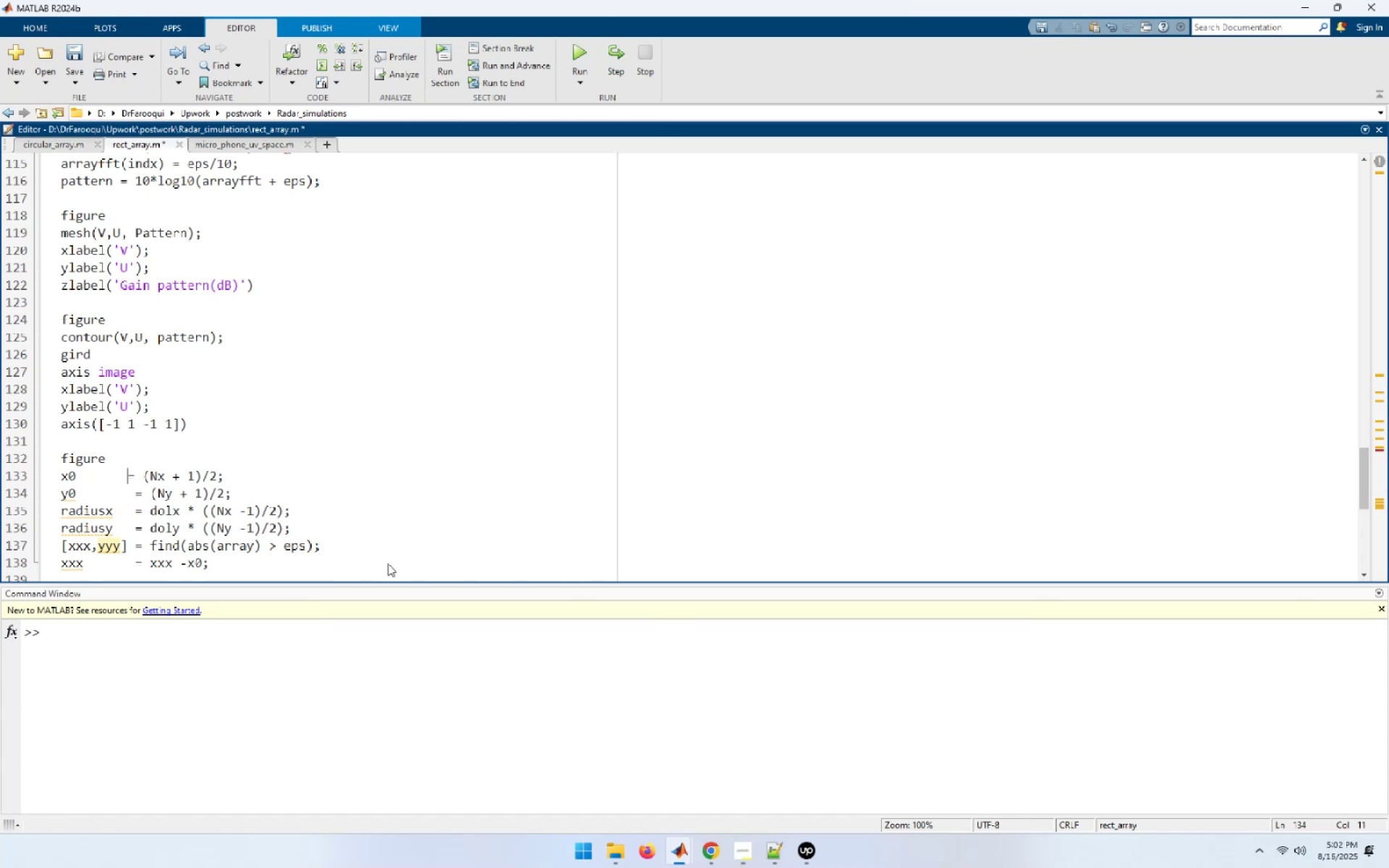 
key(Space)
 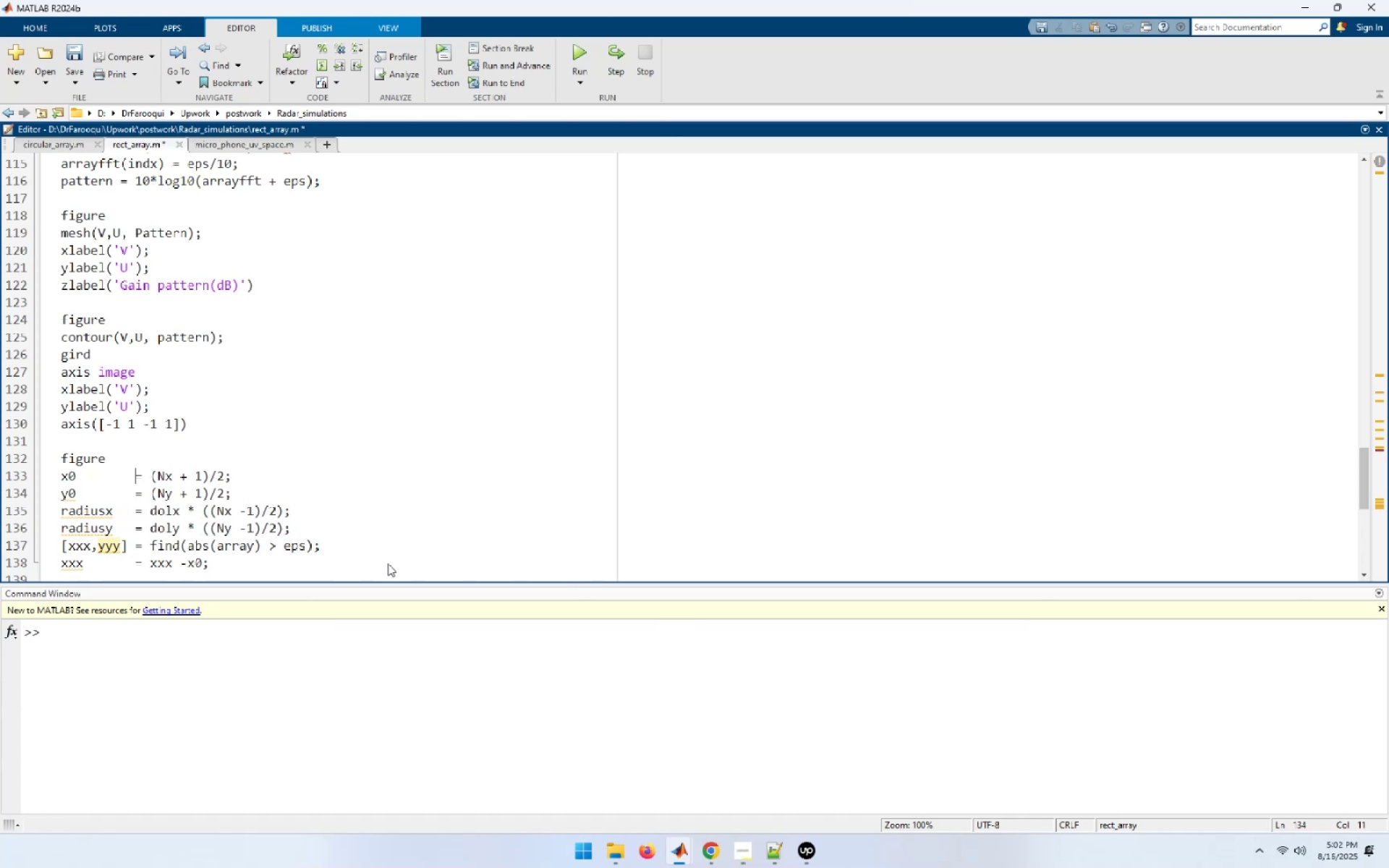 
key(ArrowDown)
 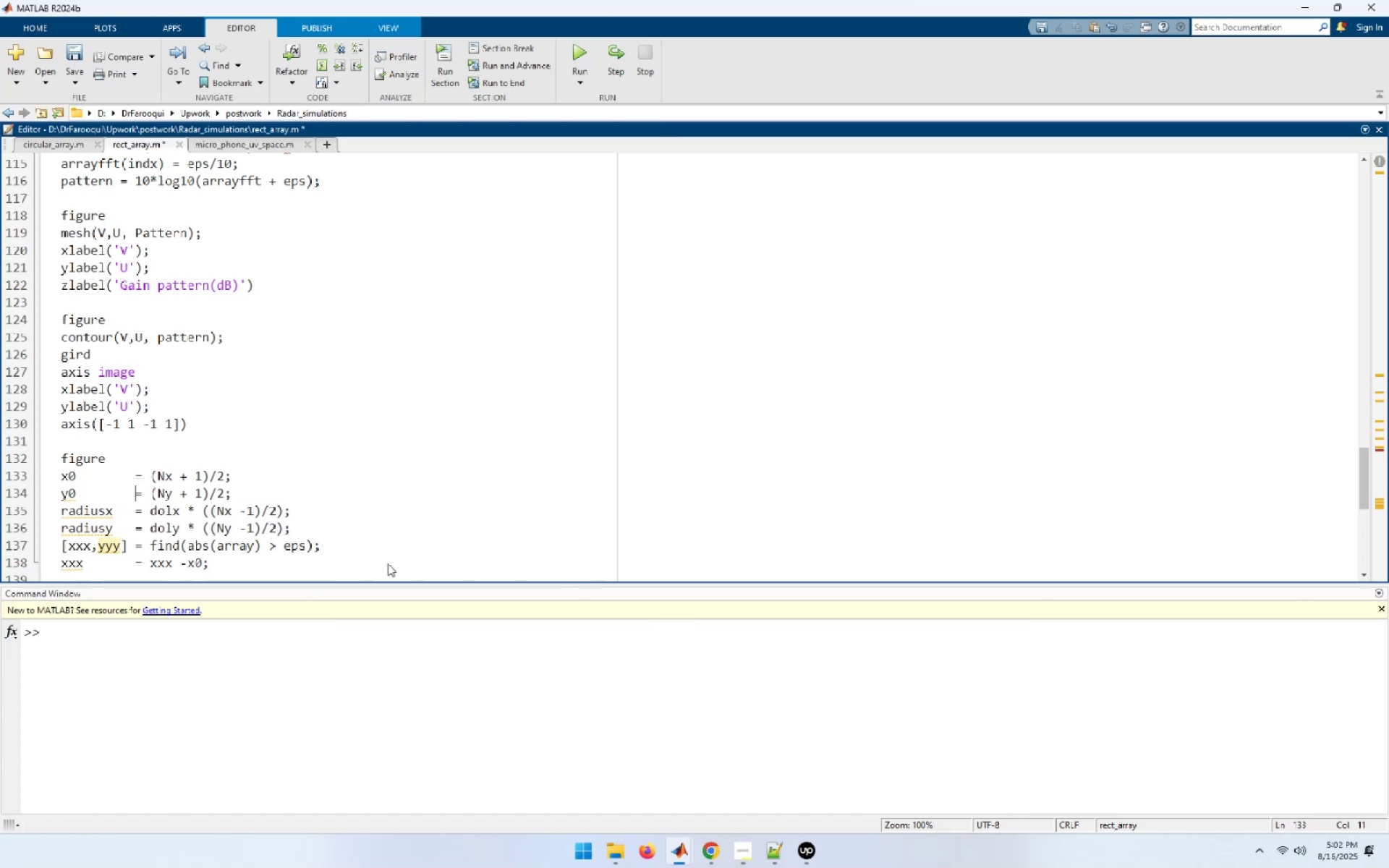 
key(ArrowDown)
 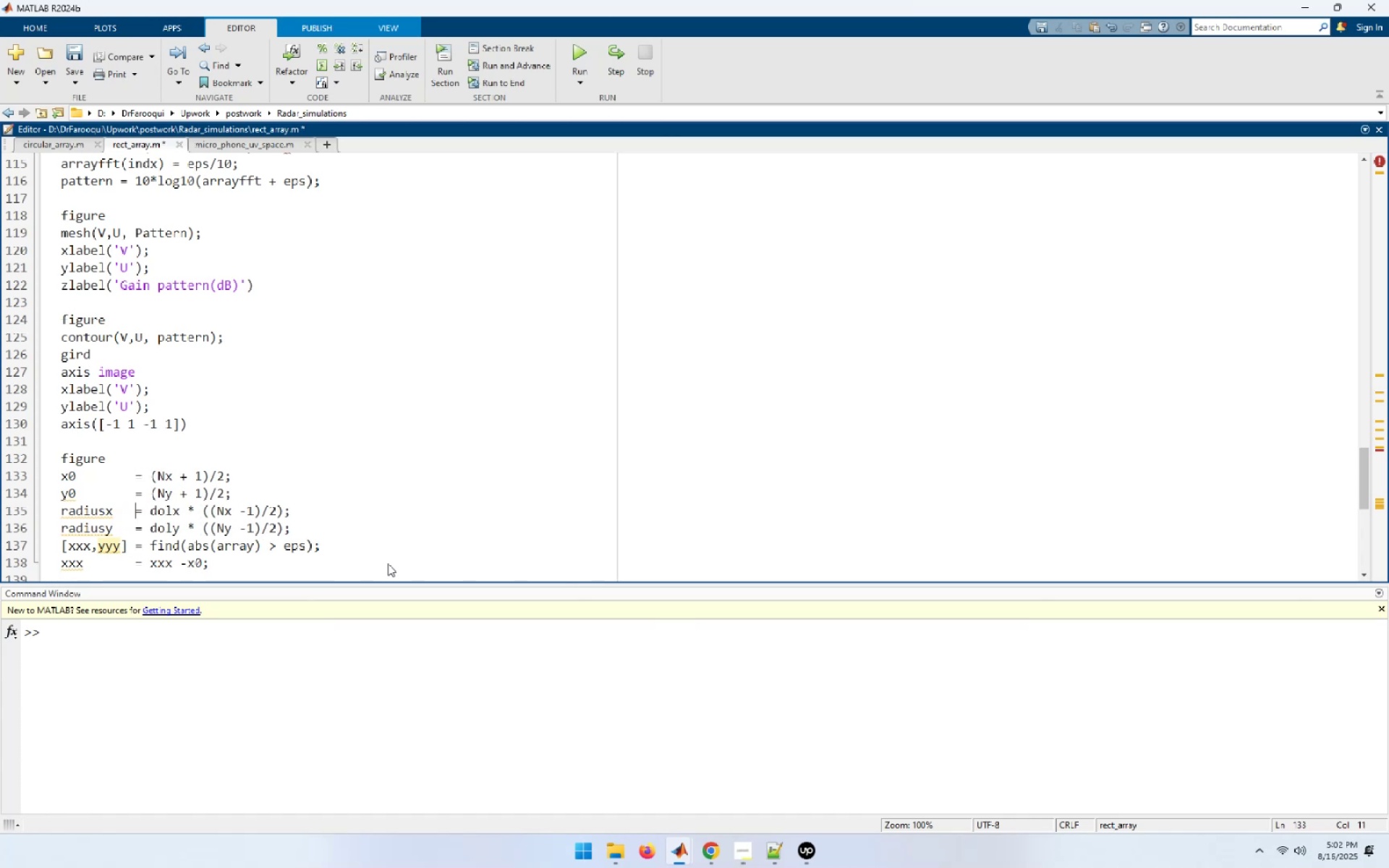 
key(ArrowDown)
 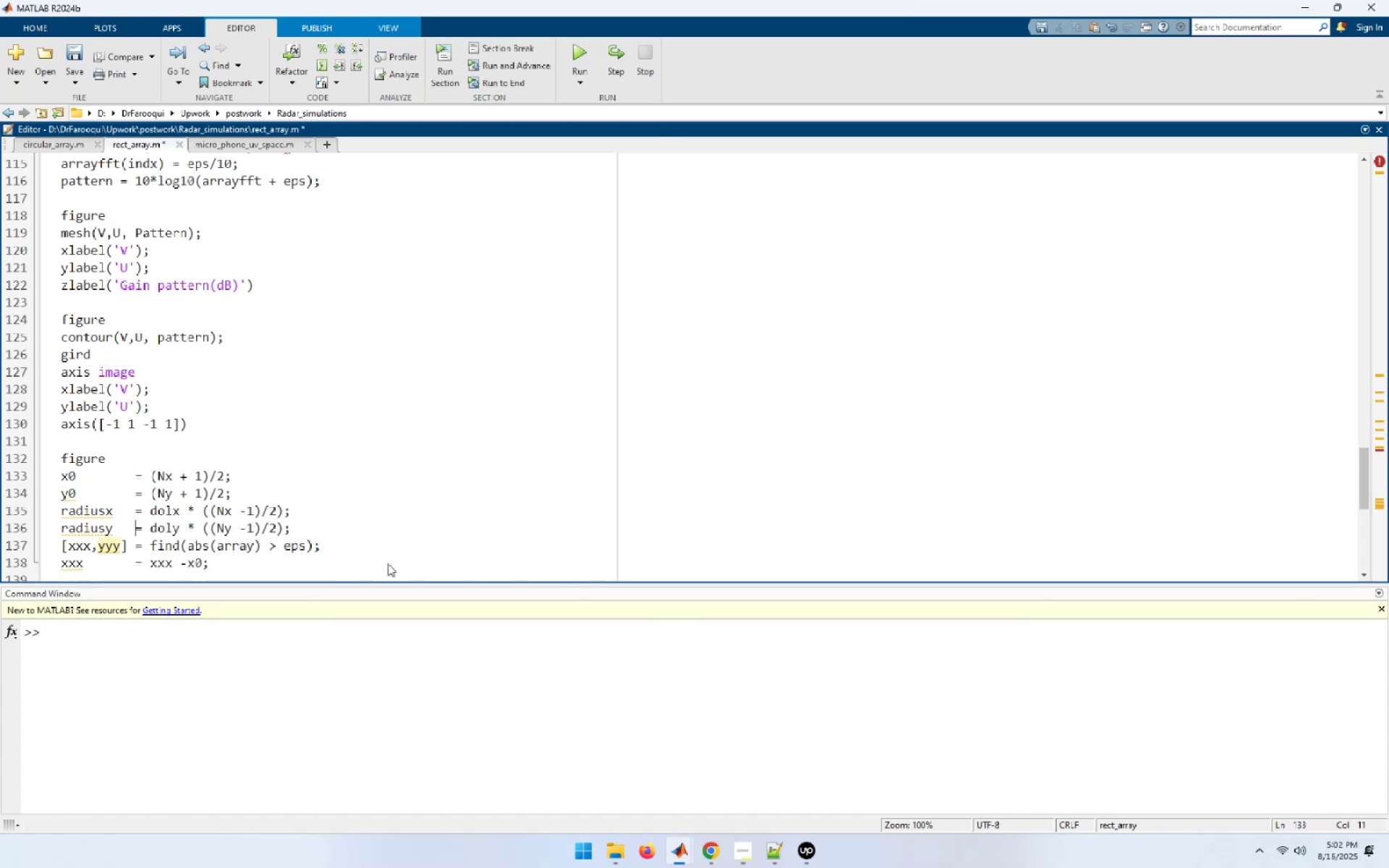 
key(ArrowDown)
 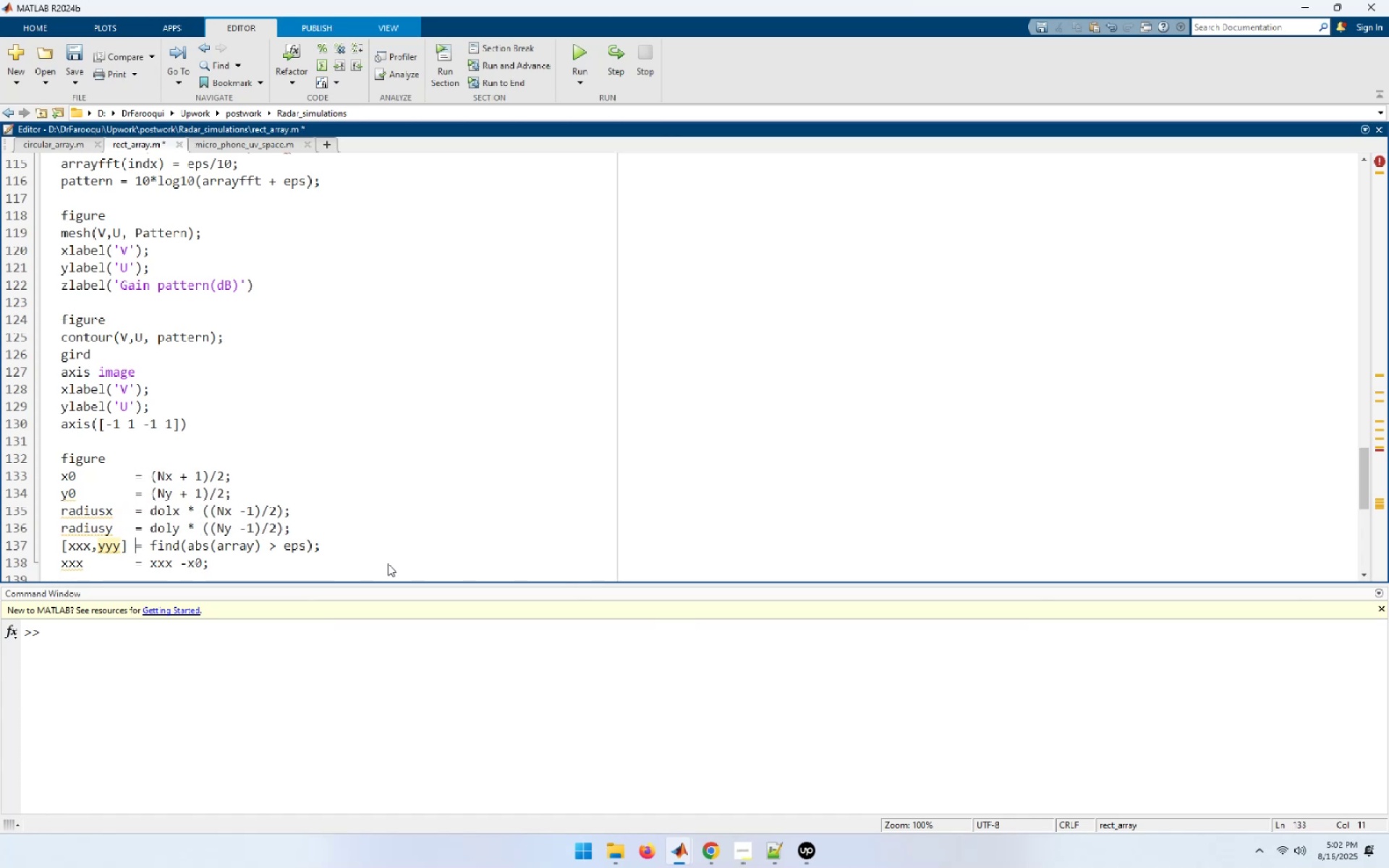 
key(ArrowDown)
 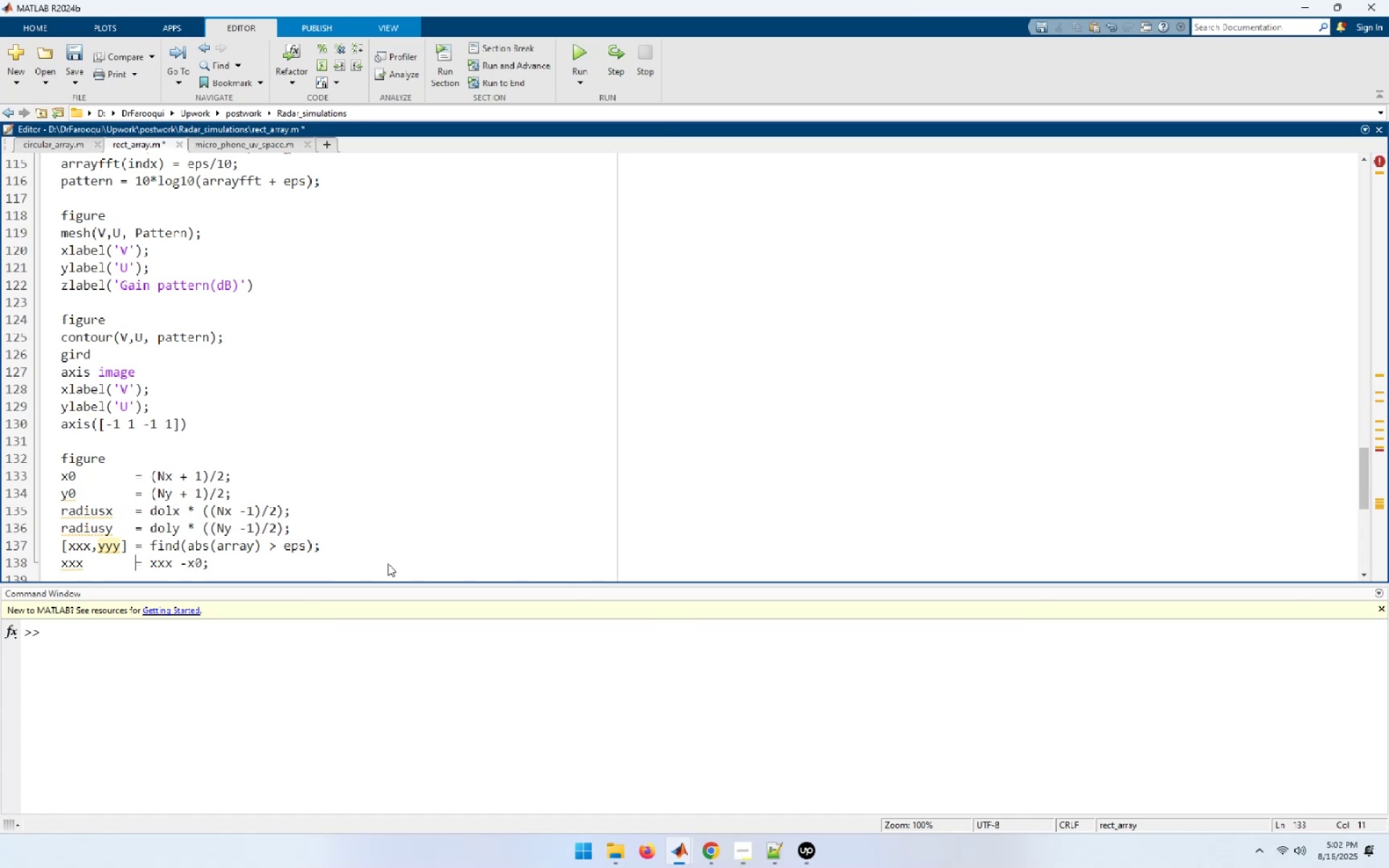 
key(ArrowDown)
 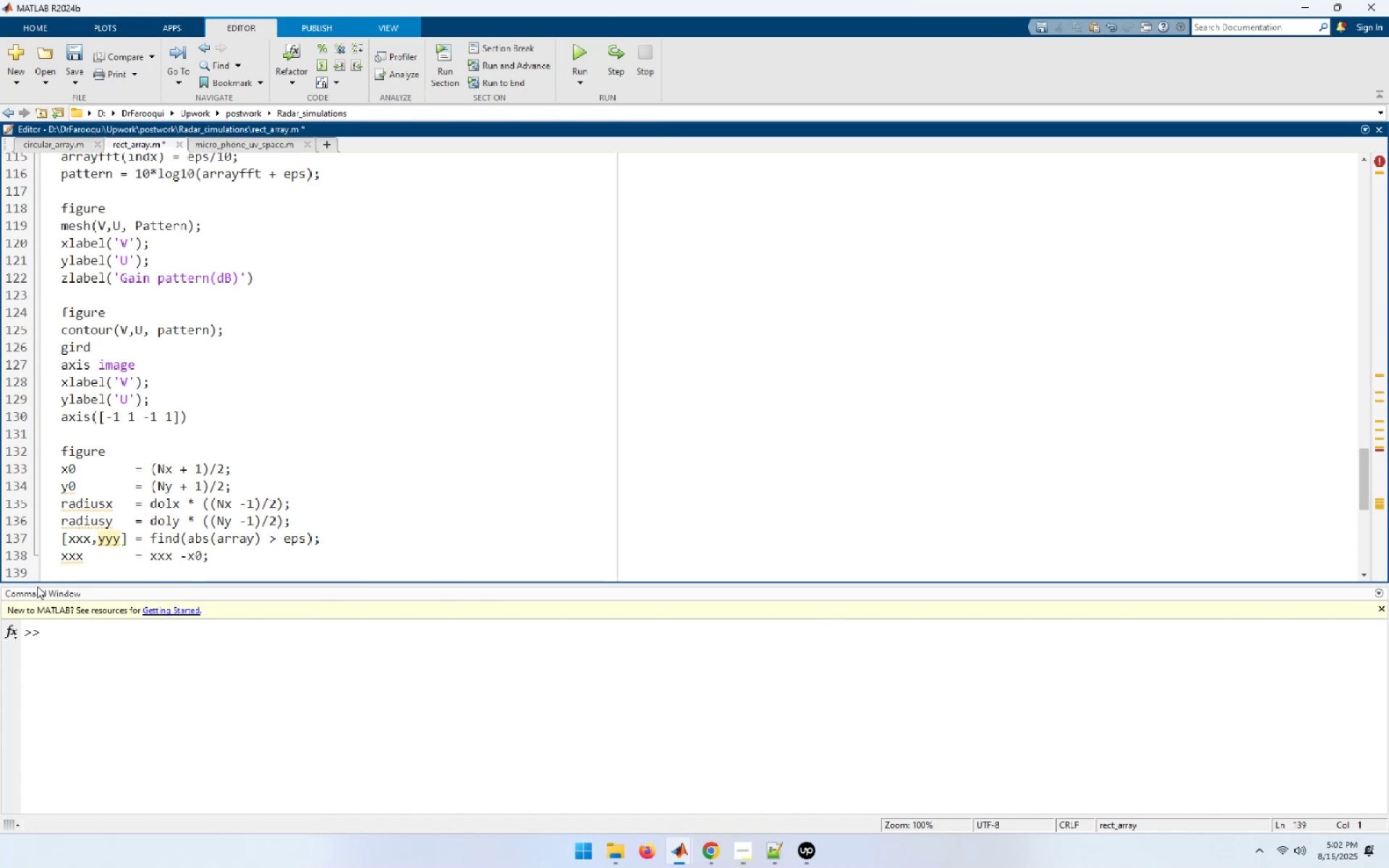 
wait(10.91)
 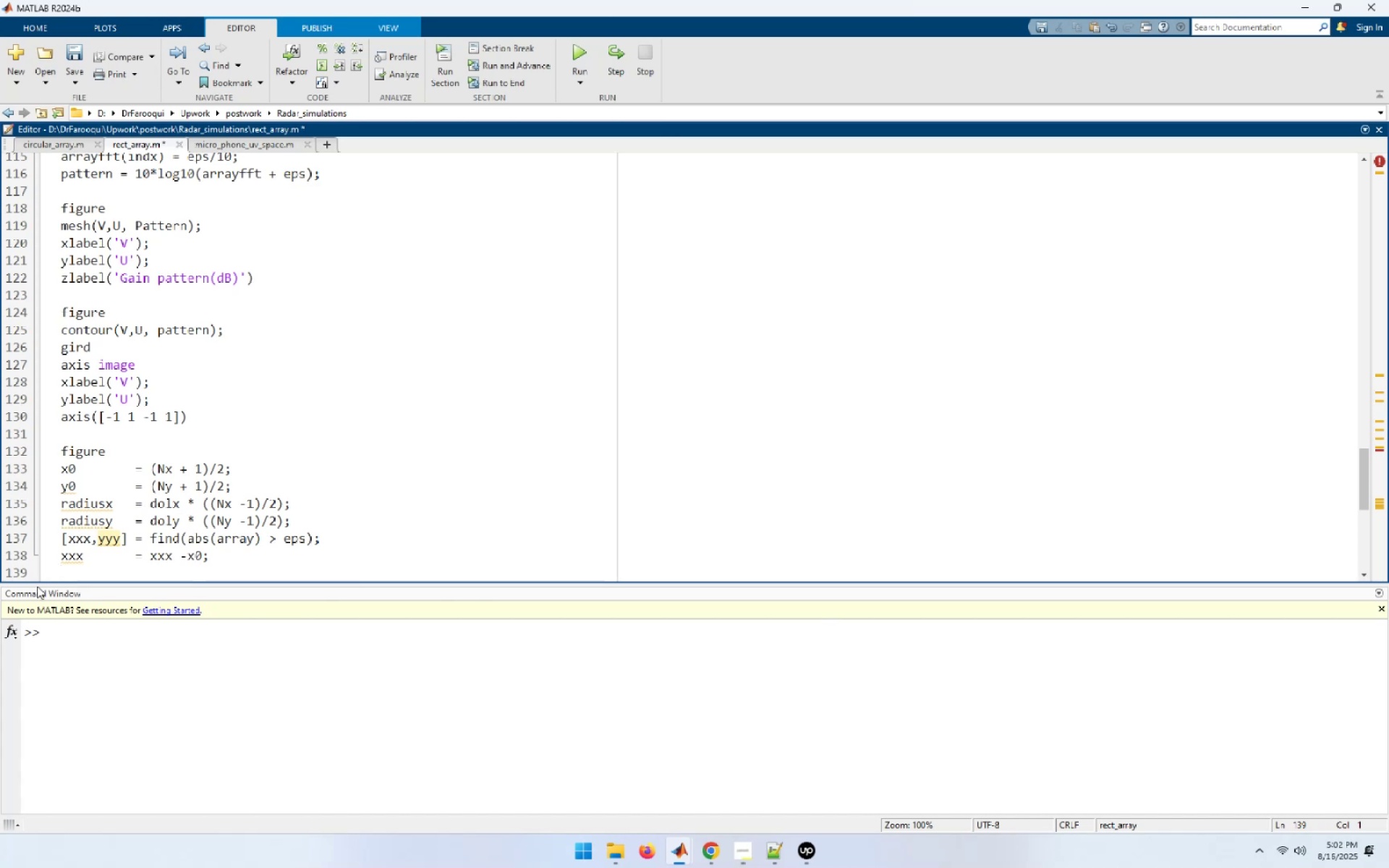 
key(ArrowUp)
 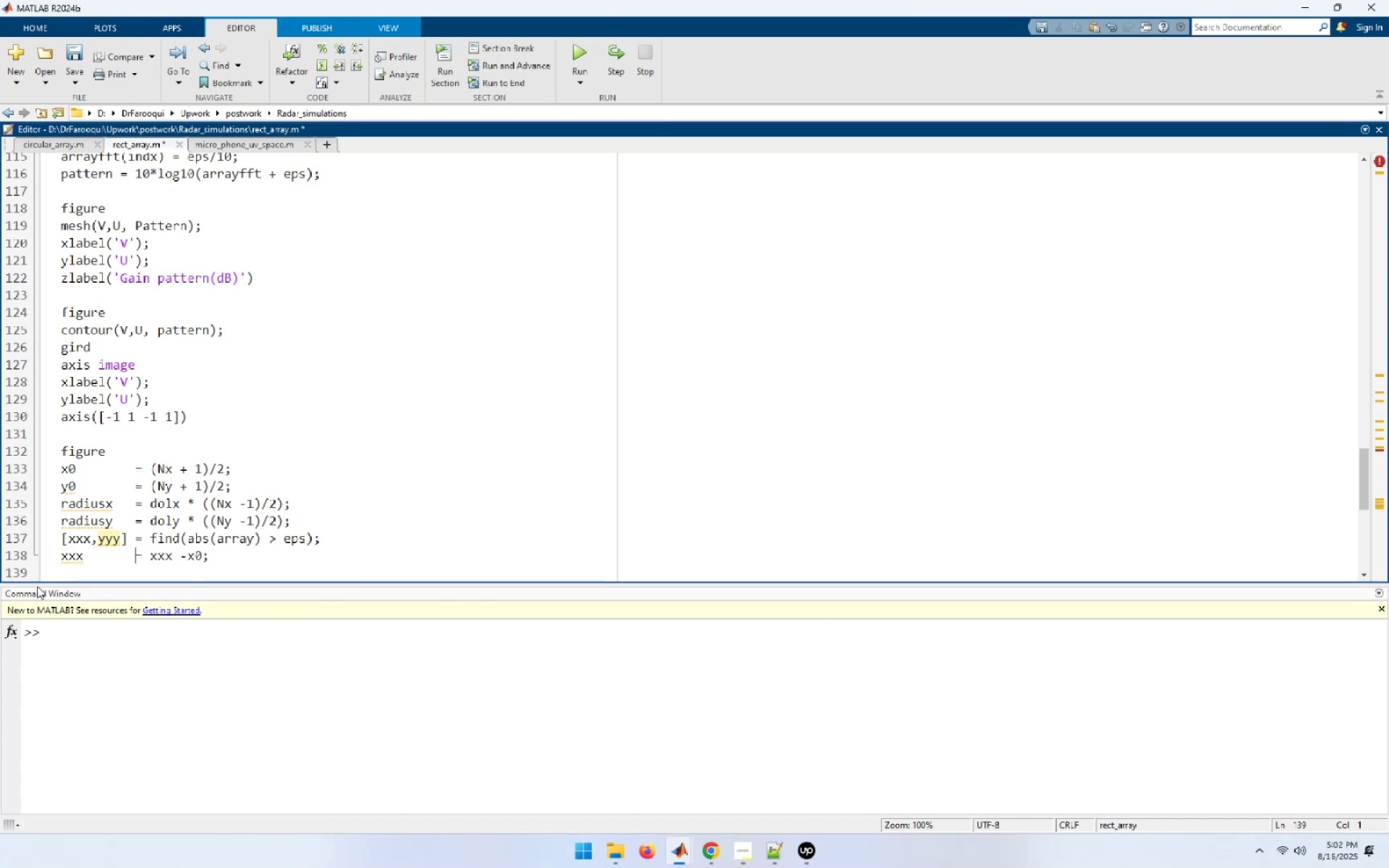 
type([End])
key(NumpadEnter)
type(yyy = yyy - y0;)
 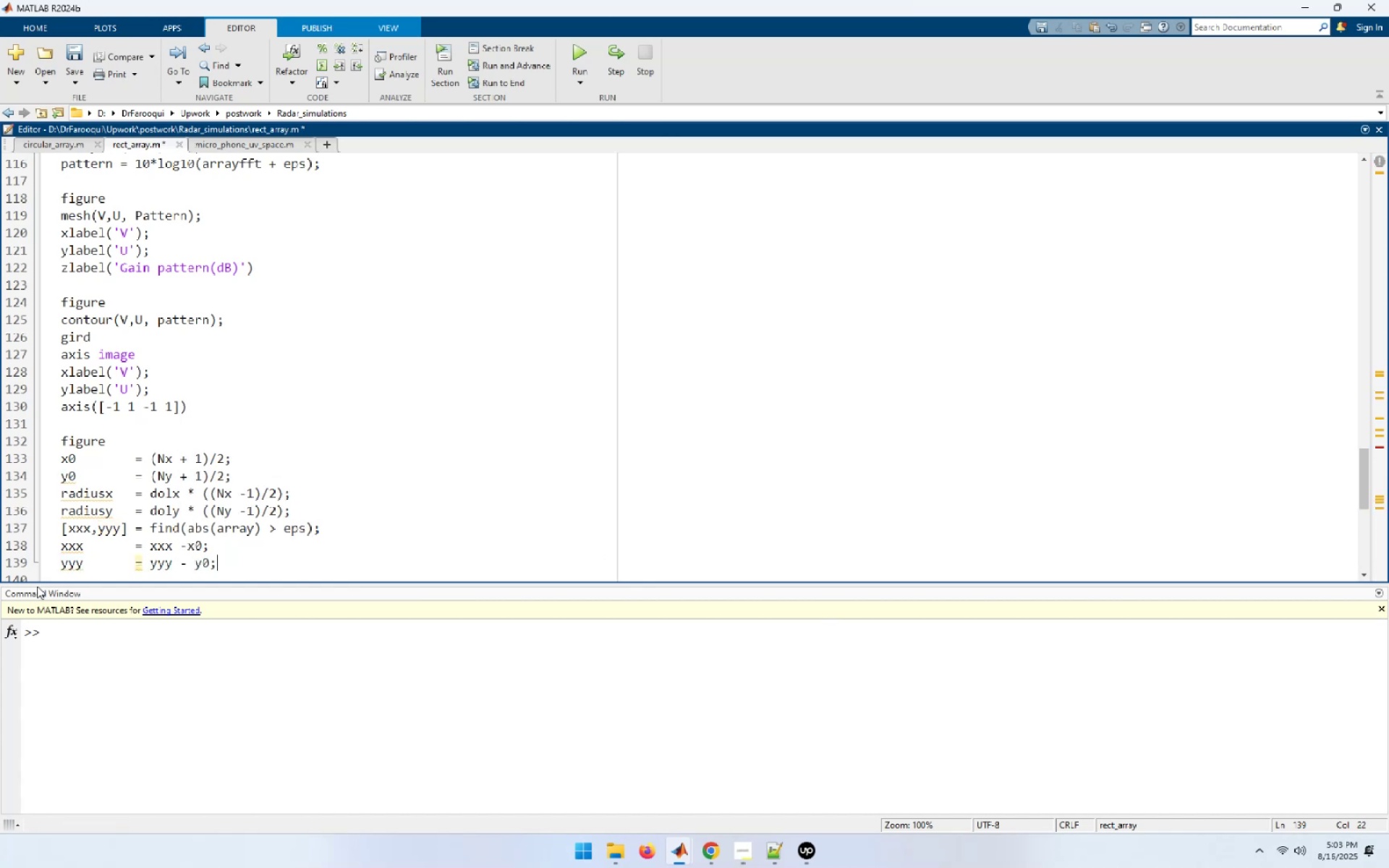 
key(ArrowLeft)
 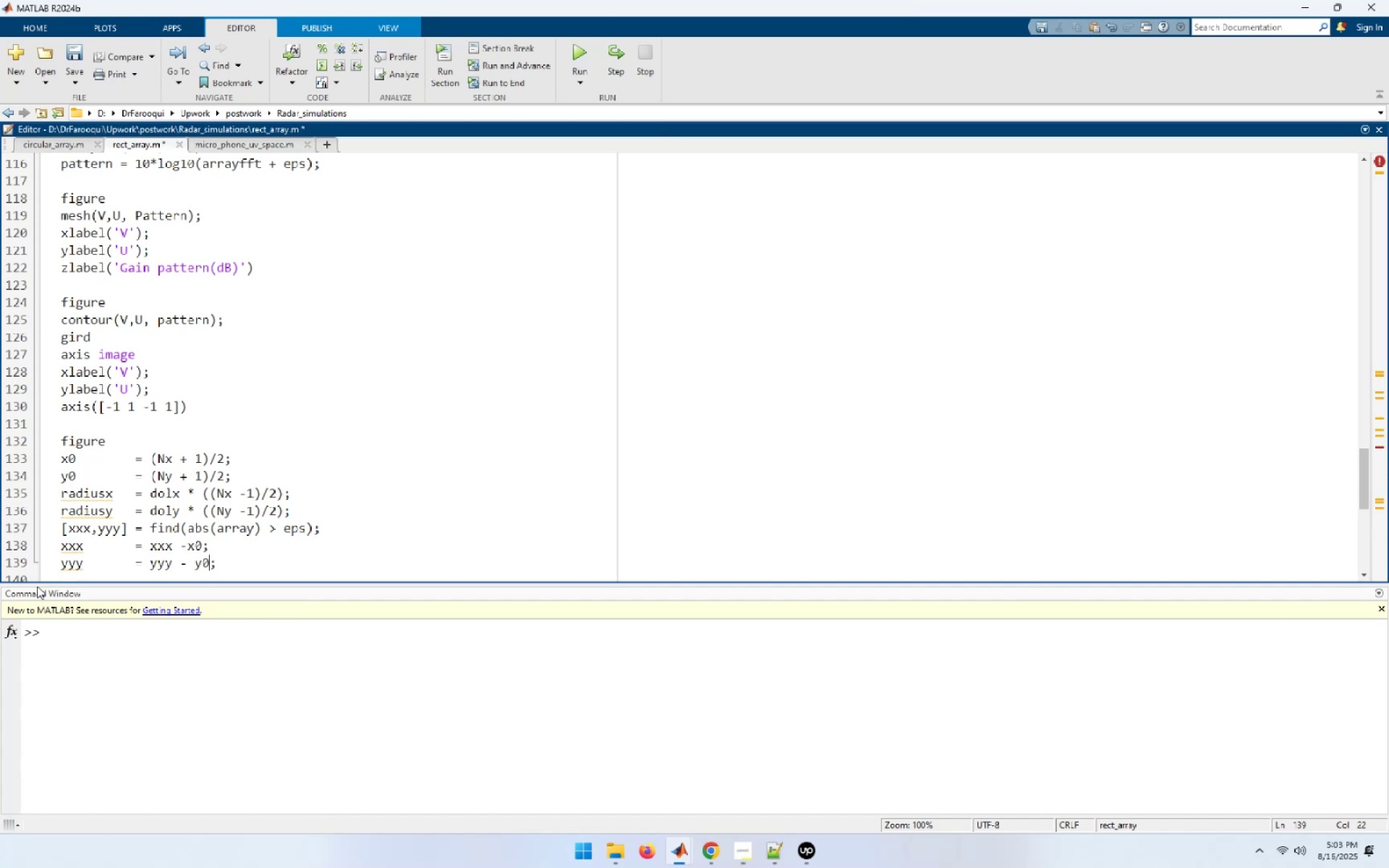 
key(ArrowUp)
 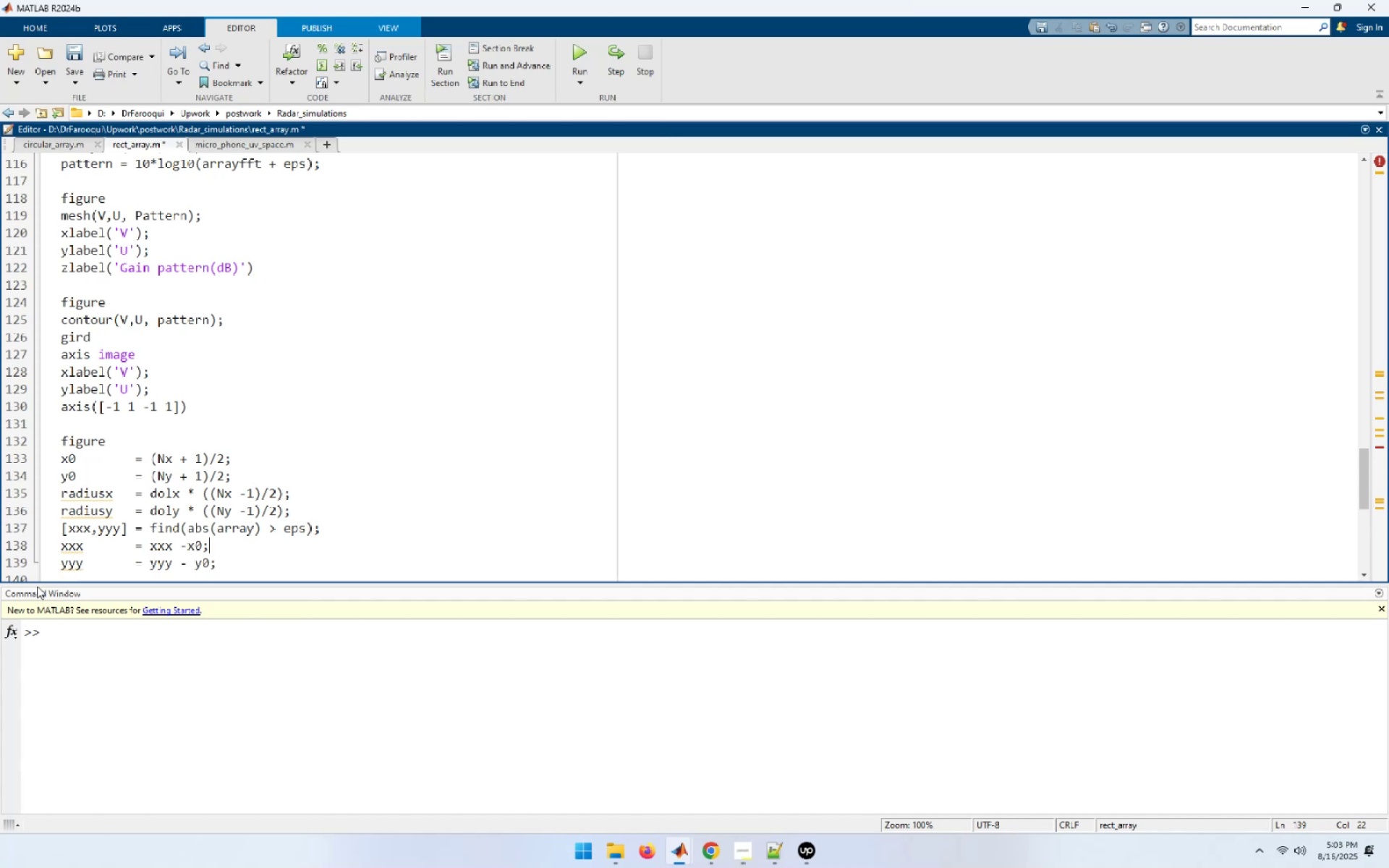 
key(ArrowLeft)
 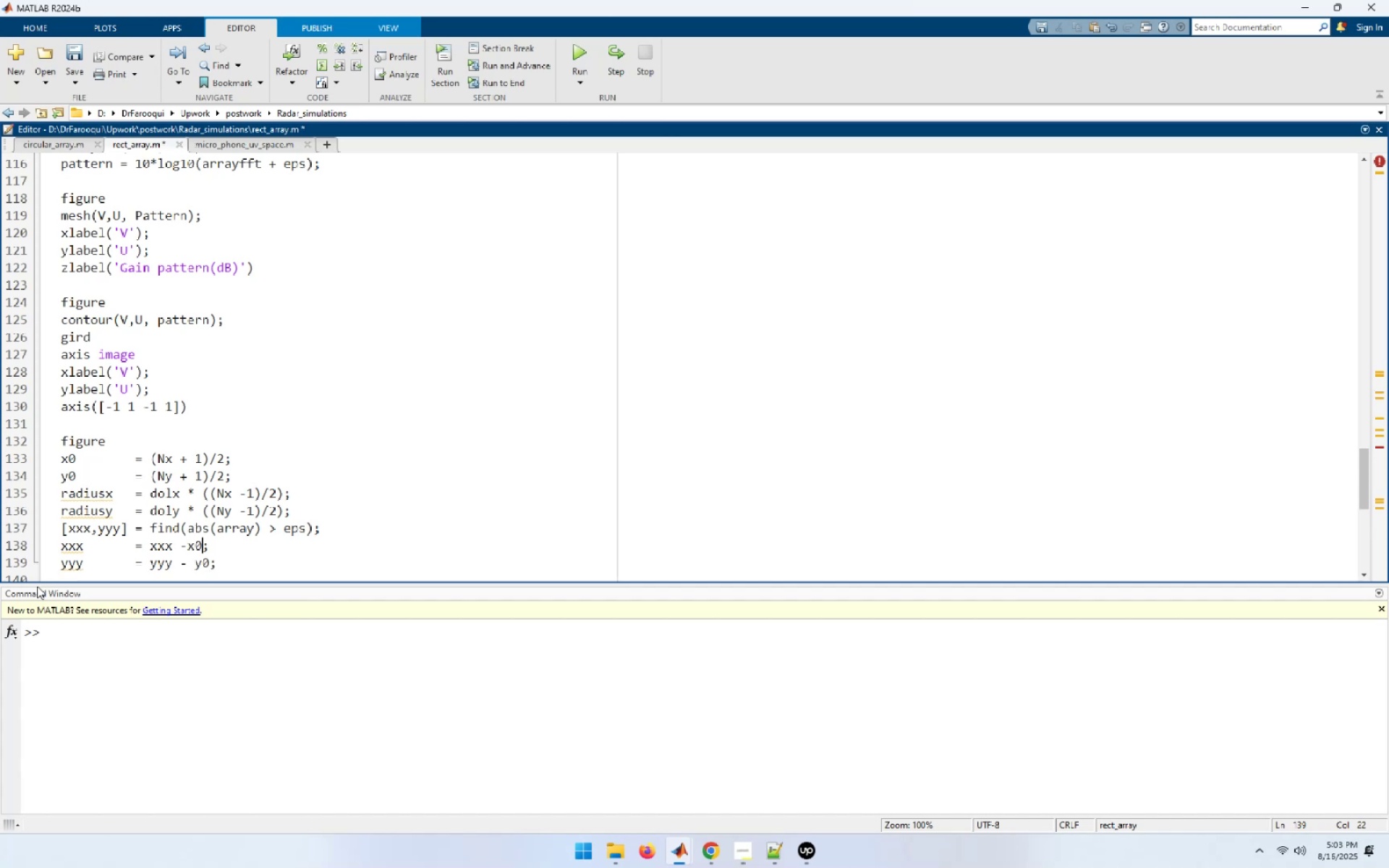 
key(ArrowLeft)
 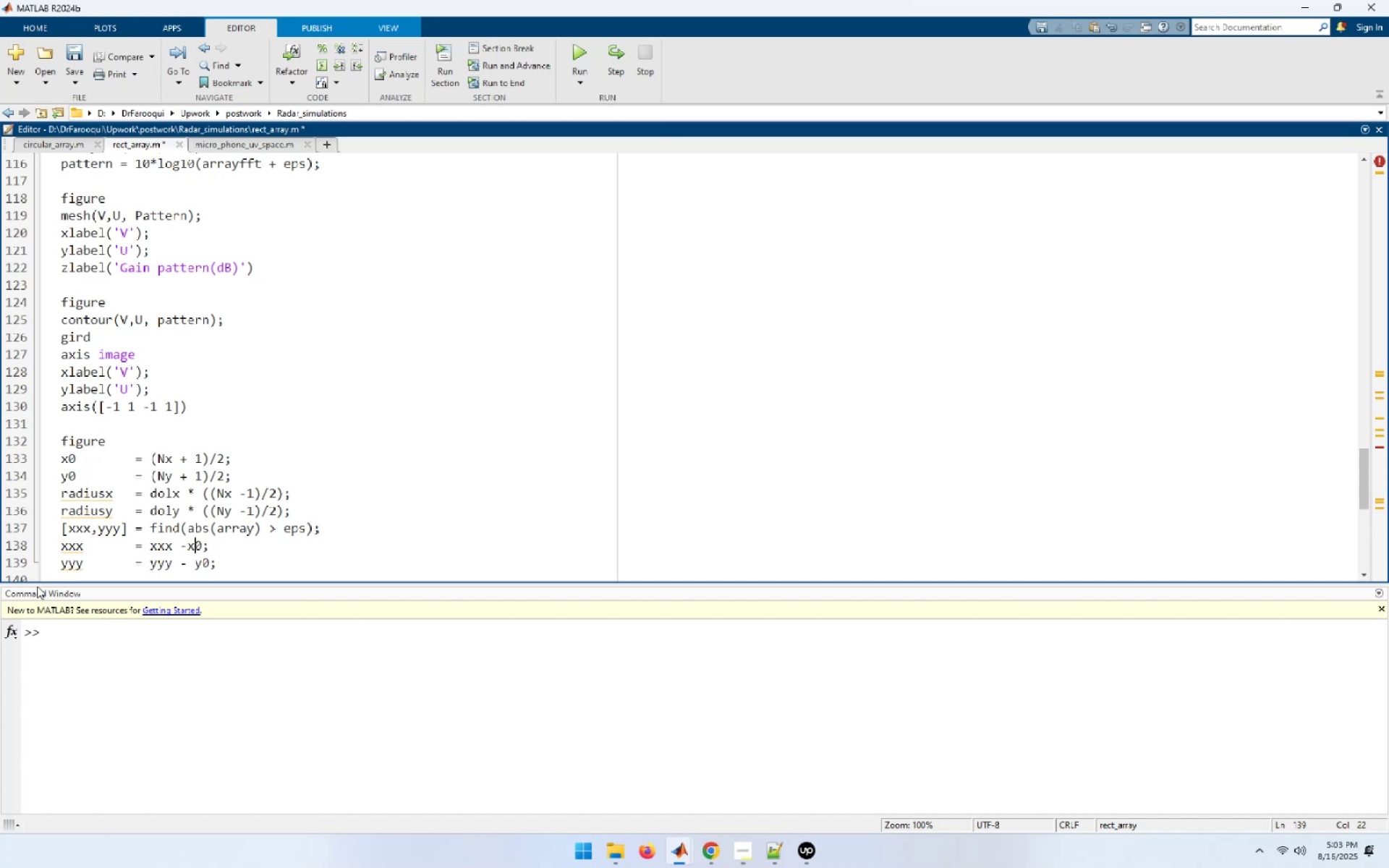 
key(ArrowLeft)
 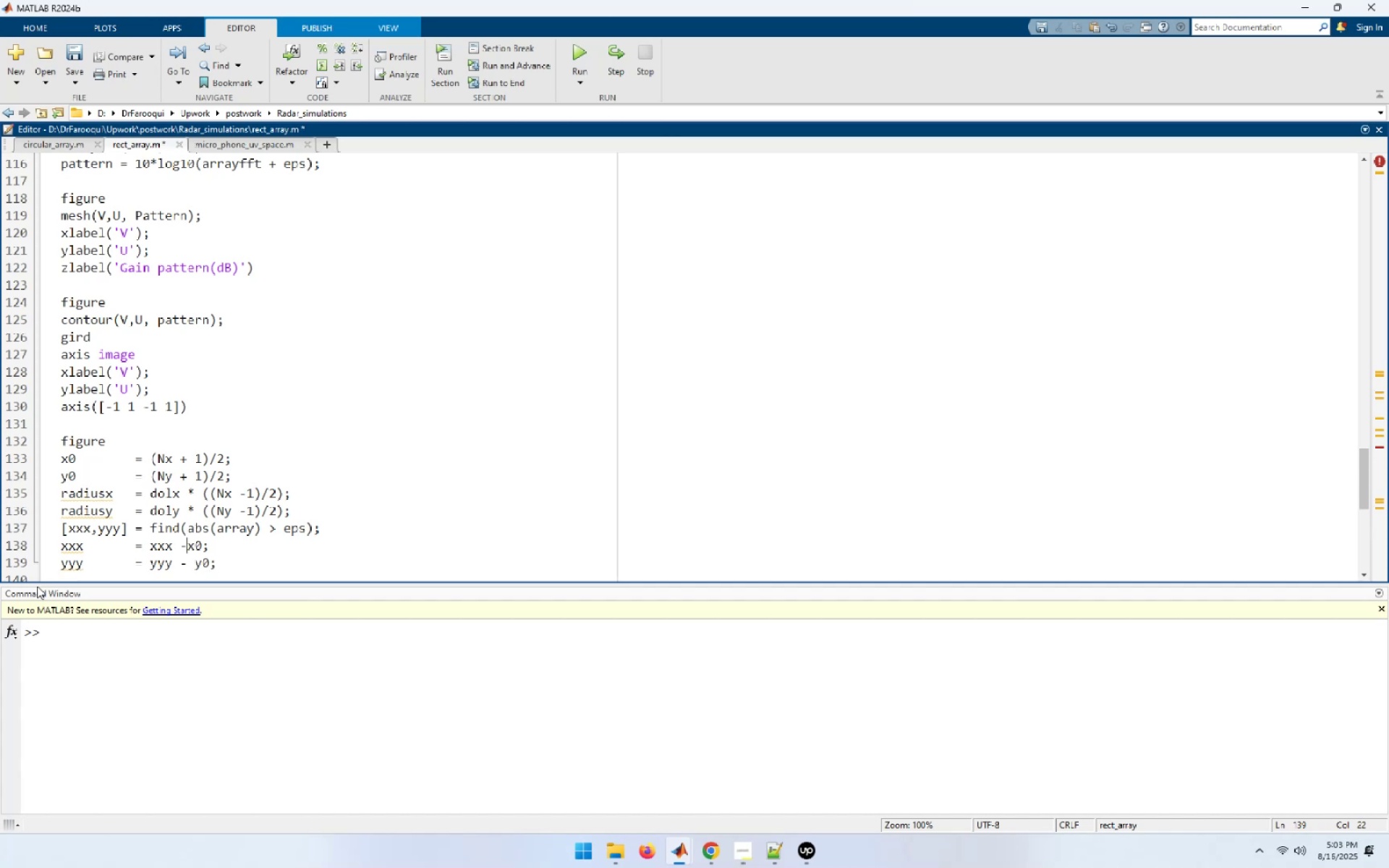 
key(Space)
 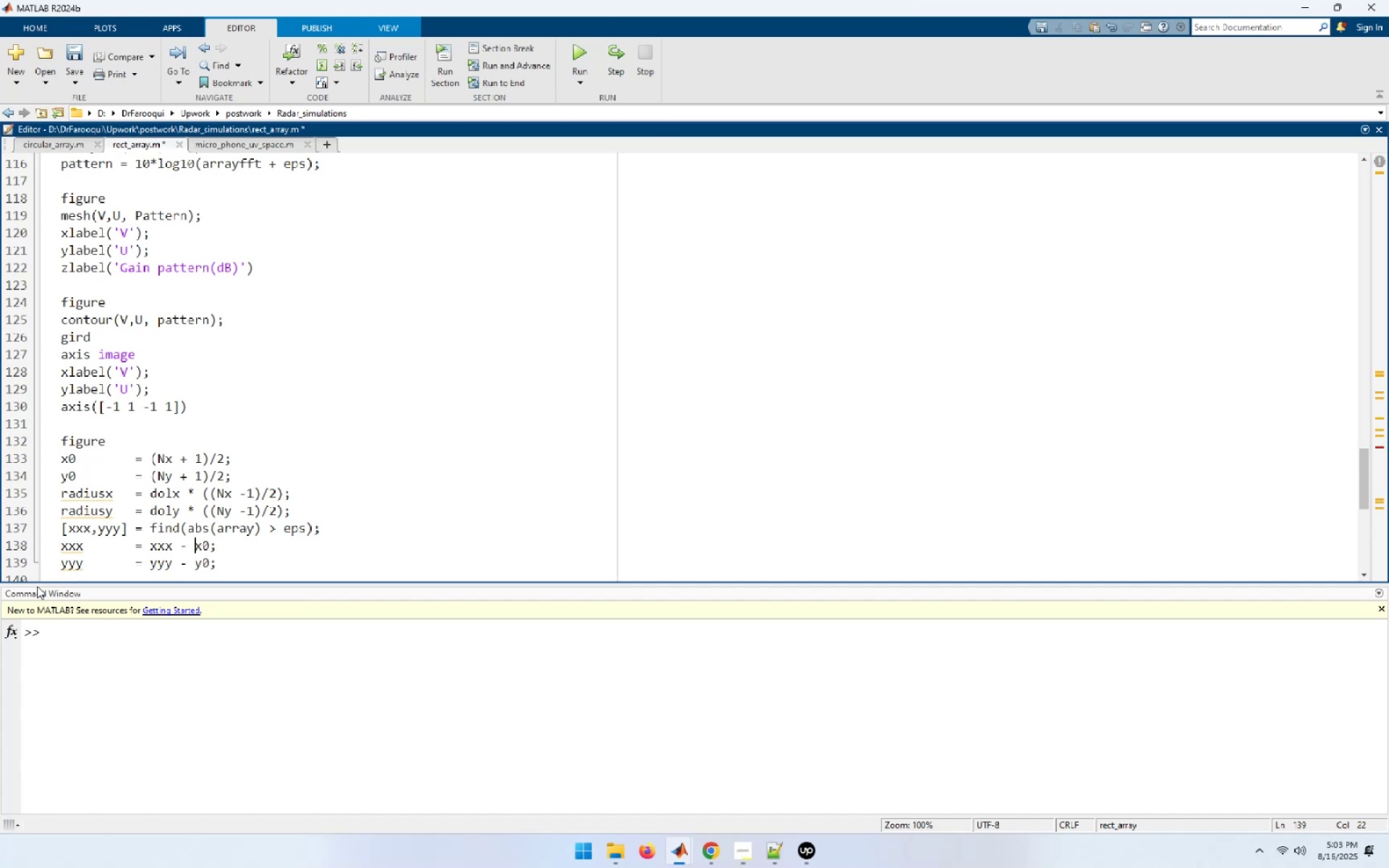 
key(ArrowDown)
 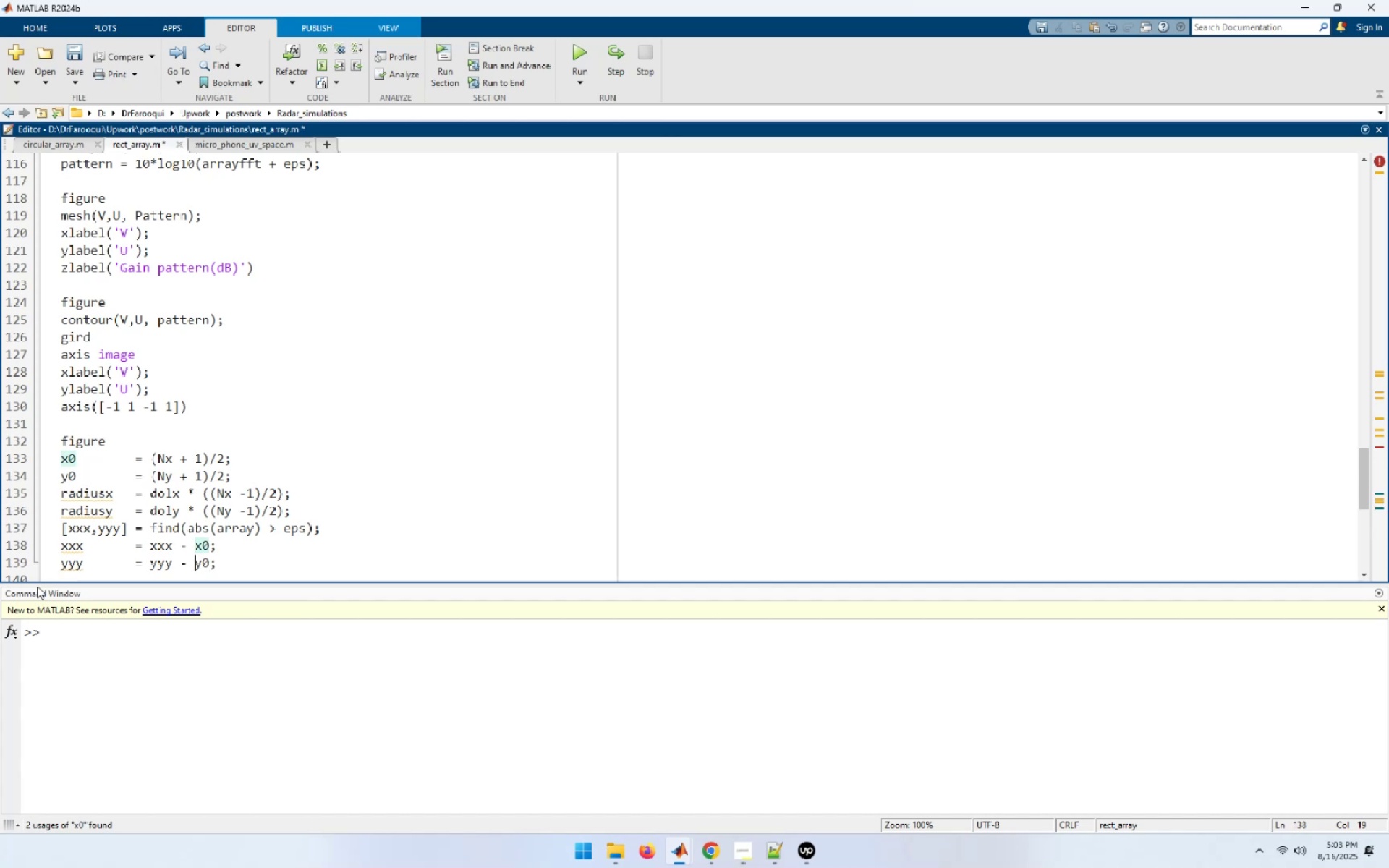 
key(End)
 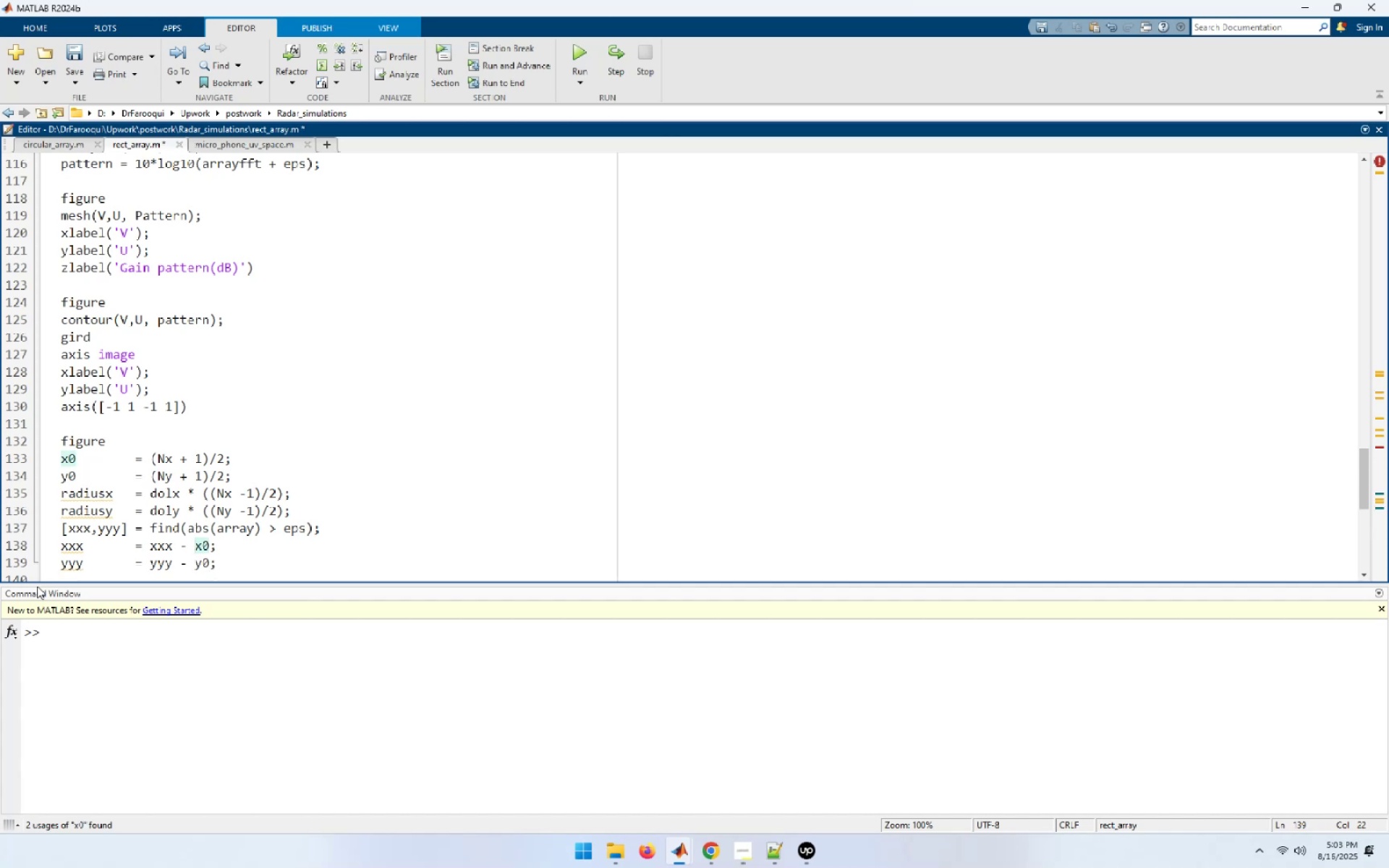 
key(NumpadEnter)
 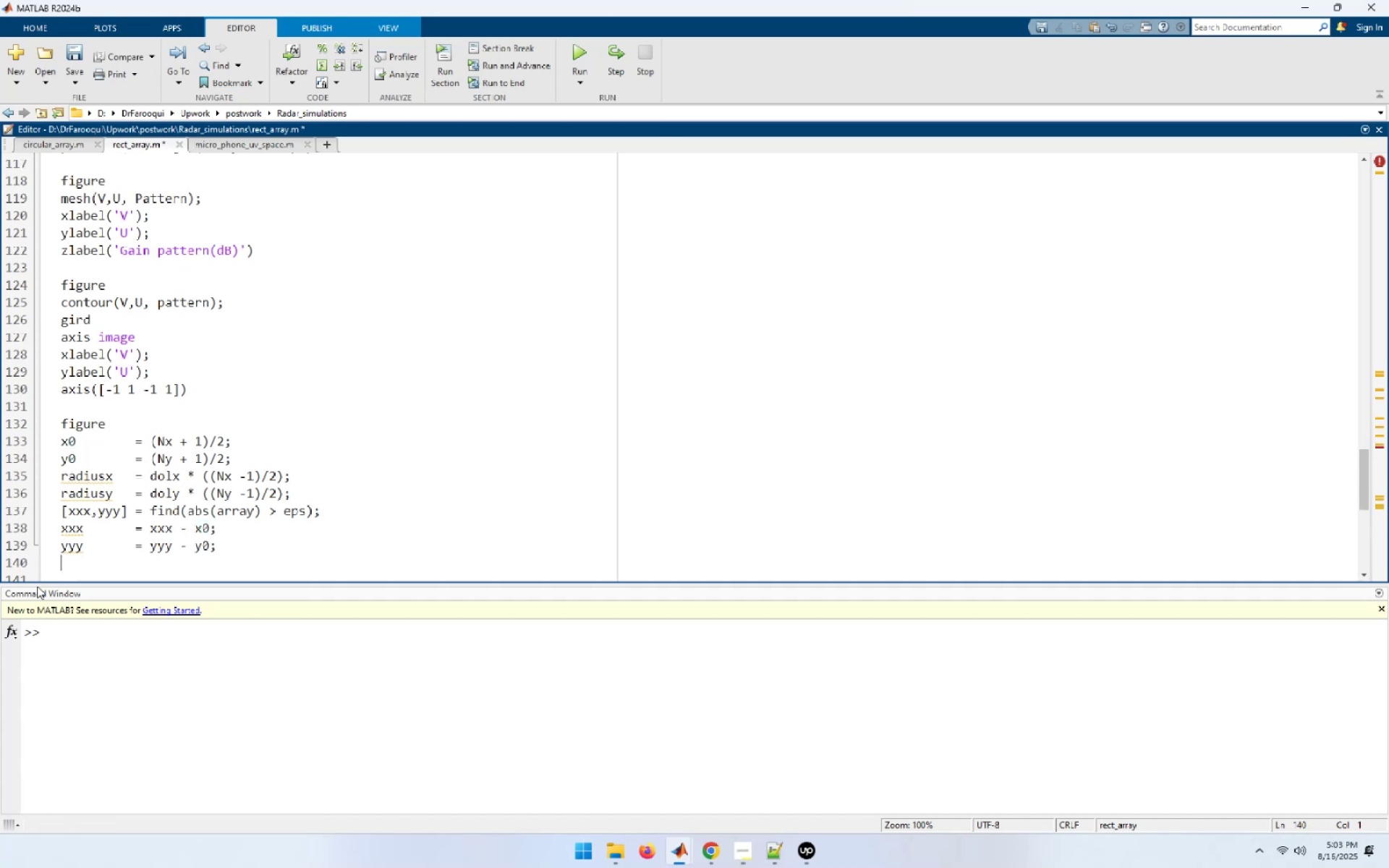 
wait(5.25)
 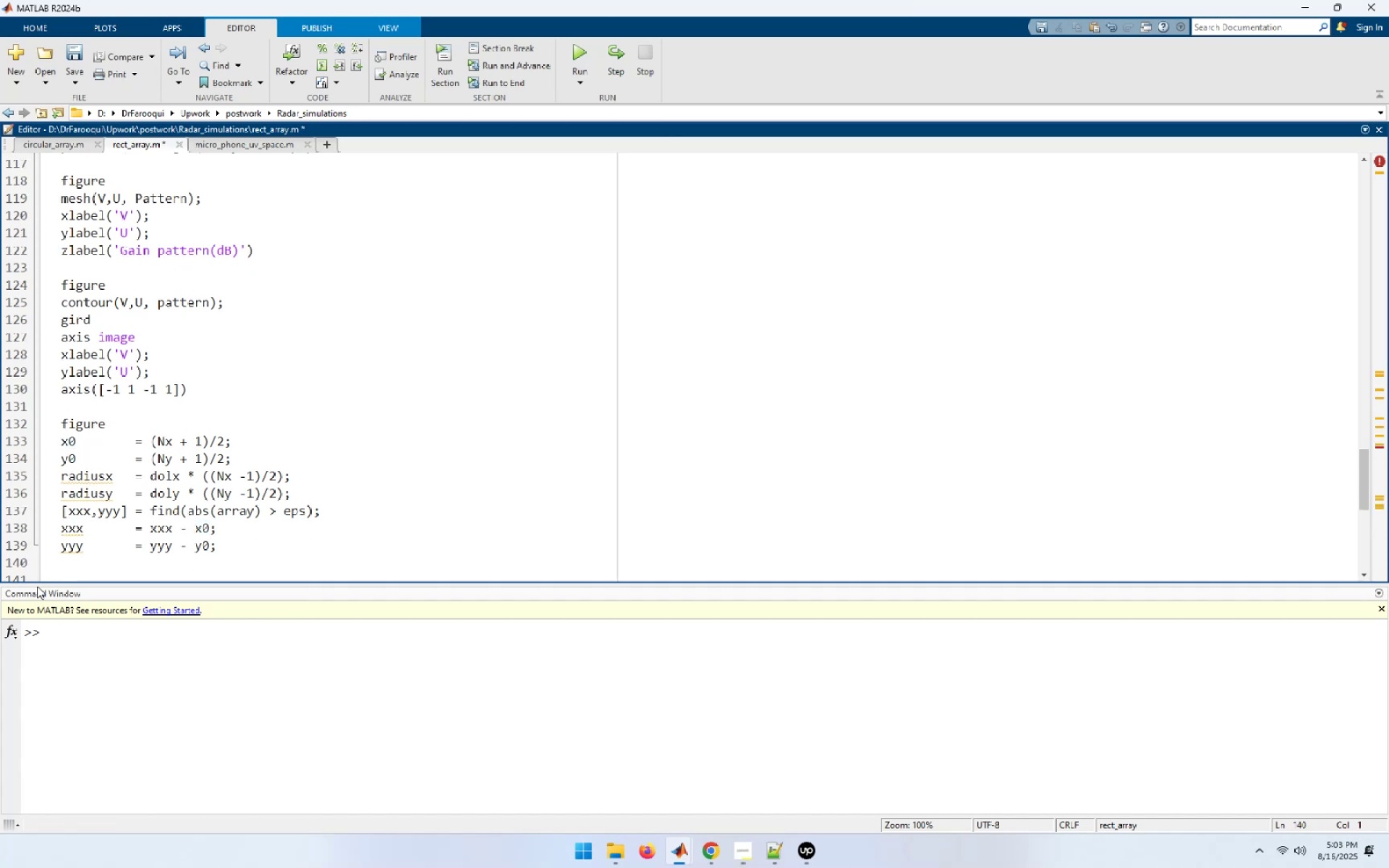 
type(plot(yyy*doly,xxx*dolx,'rx');)
 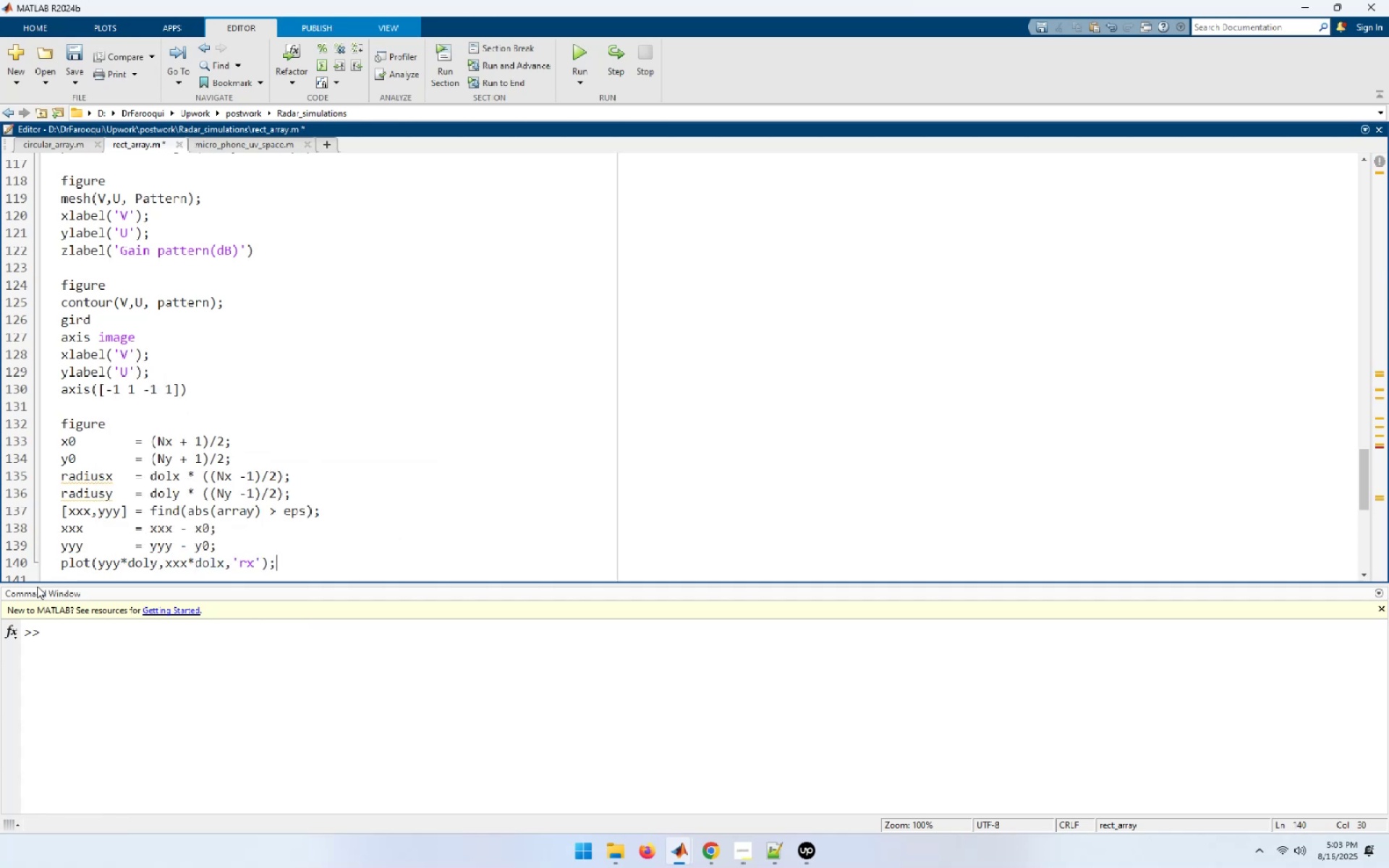 
left_click([37, 586])
 